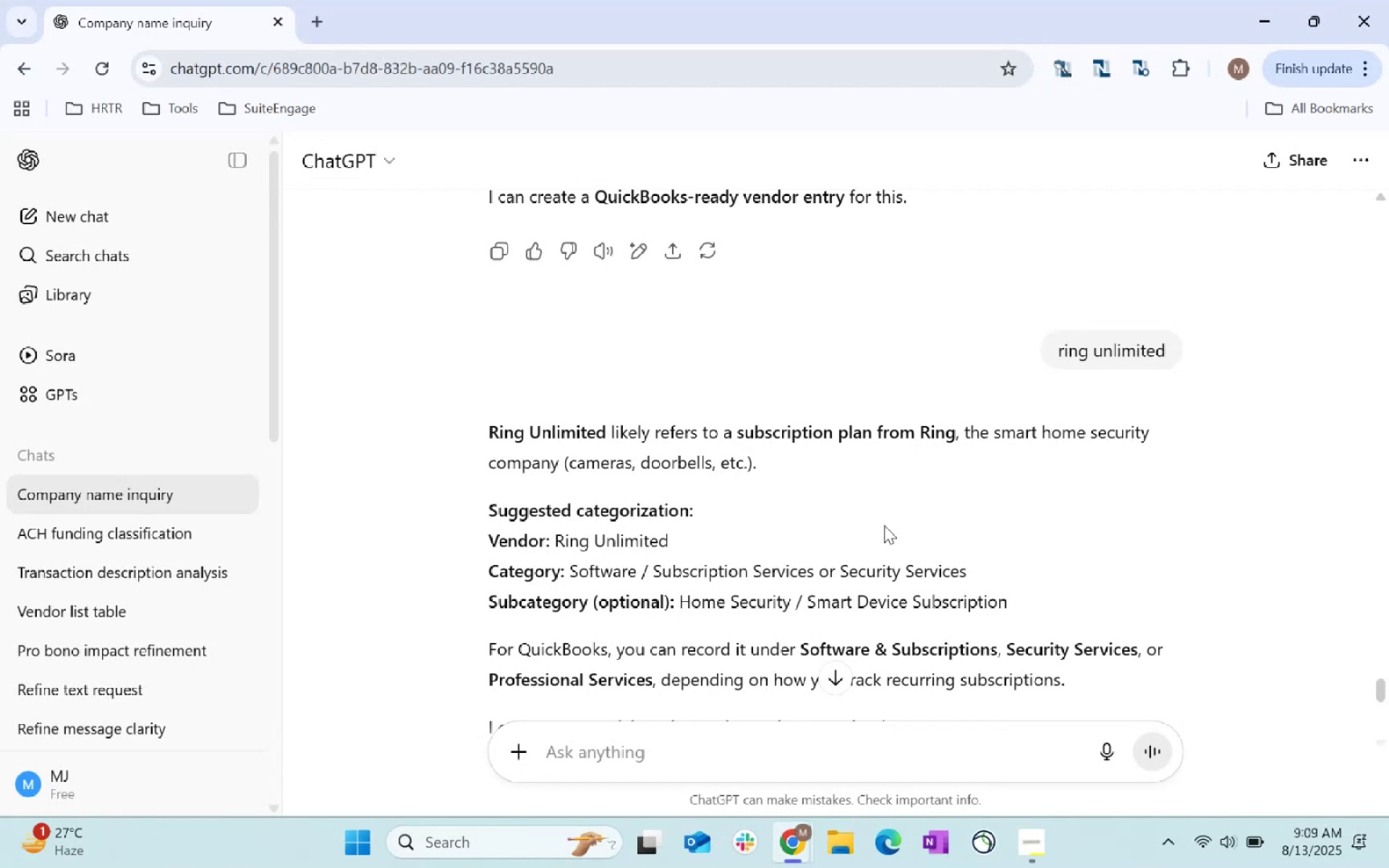 
key(Tab)
type(software)
key(Tab)
 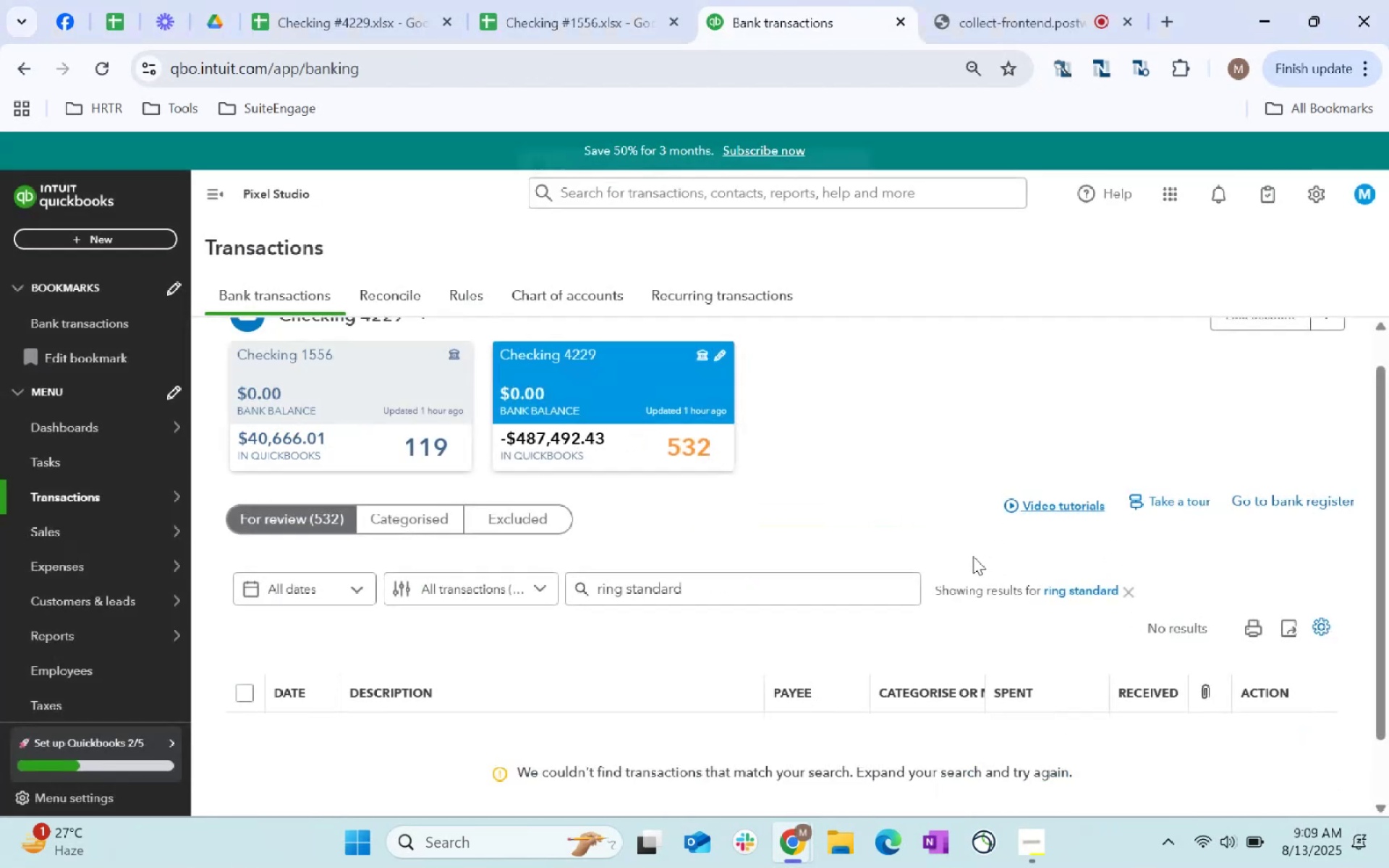 
scroll: coordinate [973, 555], scroll_direction: down, amount: 1.0
 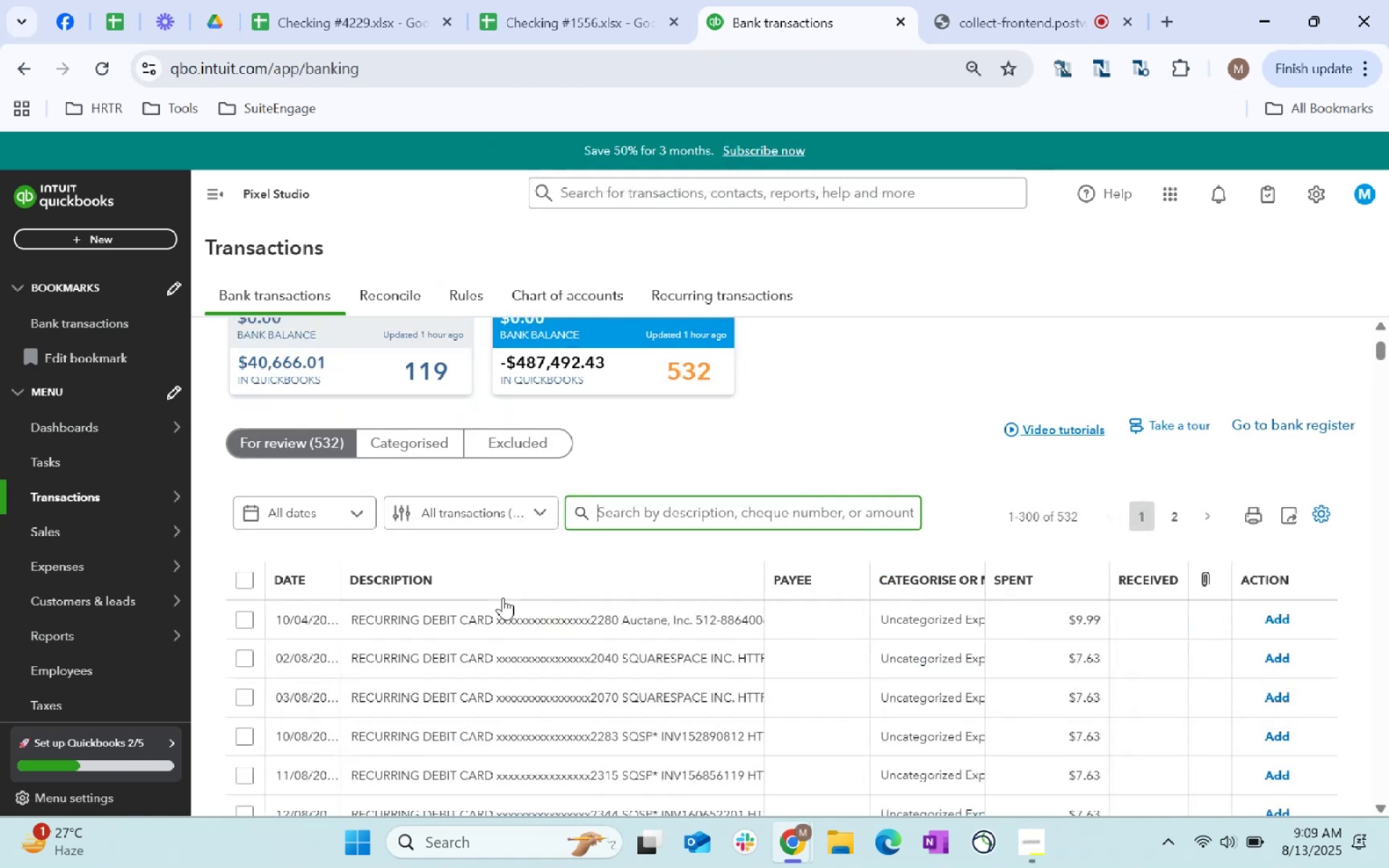 
wait(6.36)
 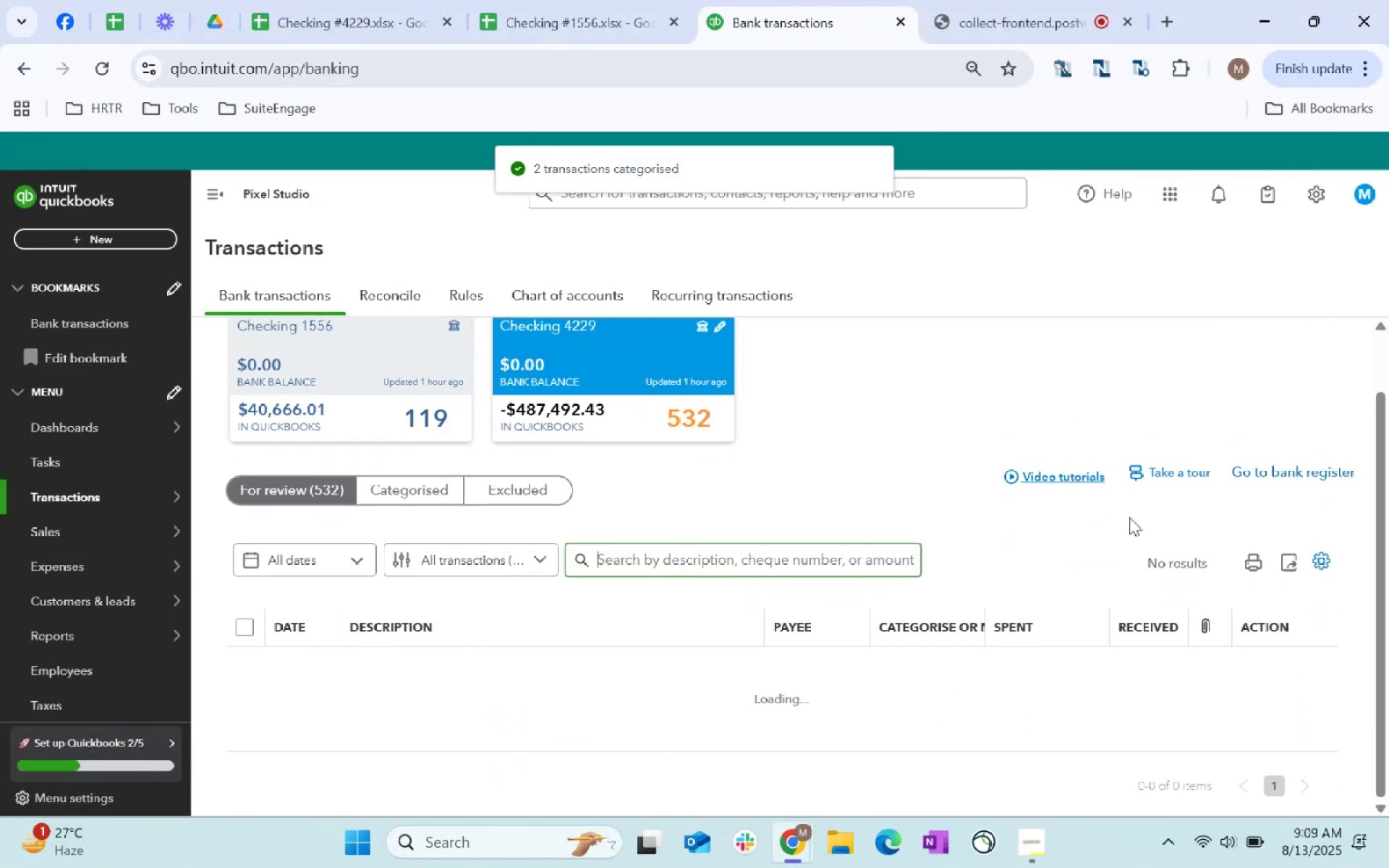 
type(auctane, Inc)
 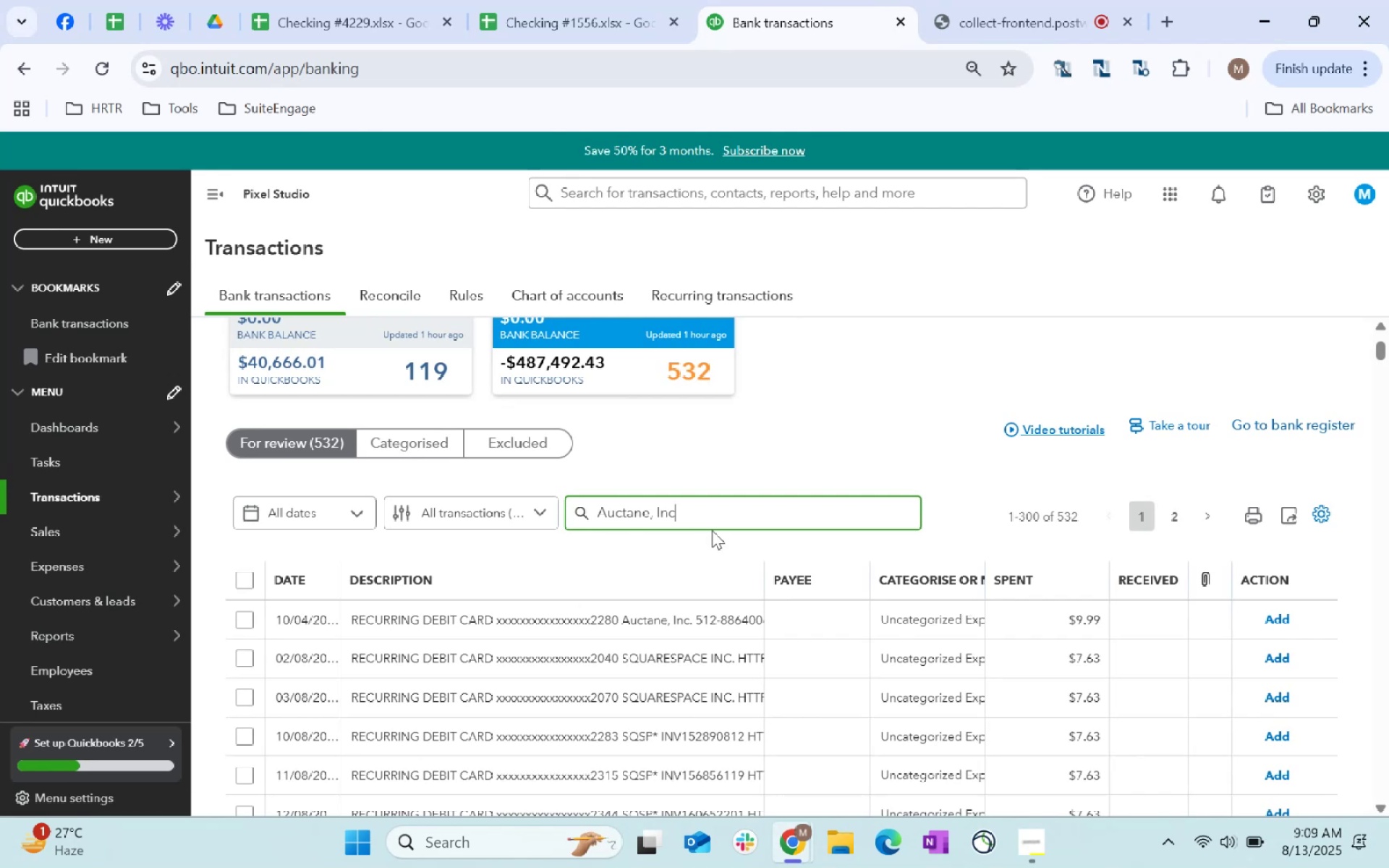 
key(Control+A)
 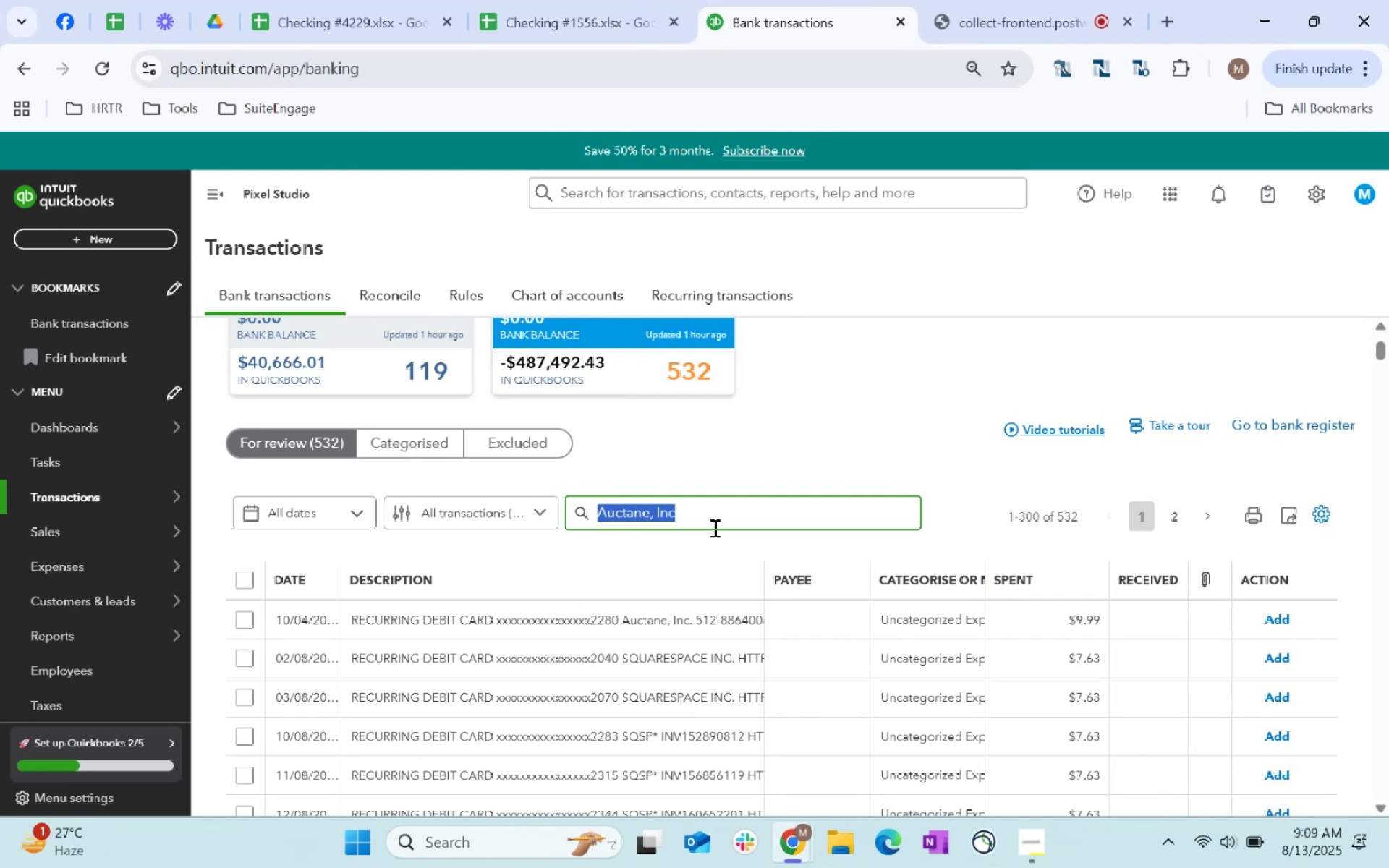 
key(Control+C)
 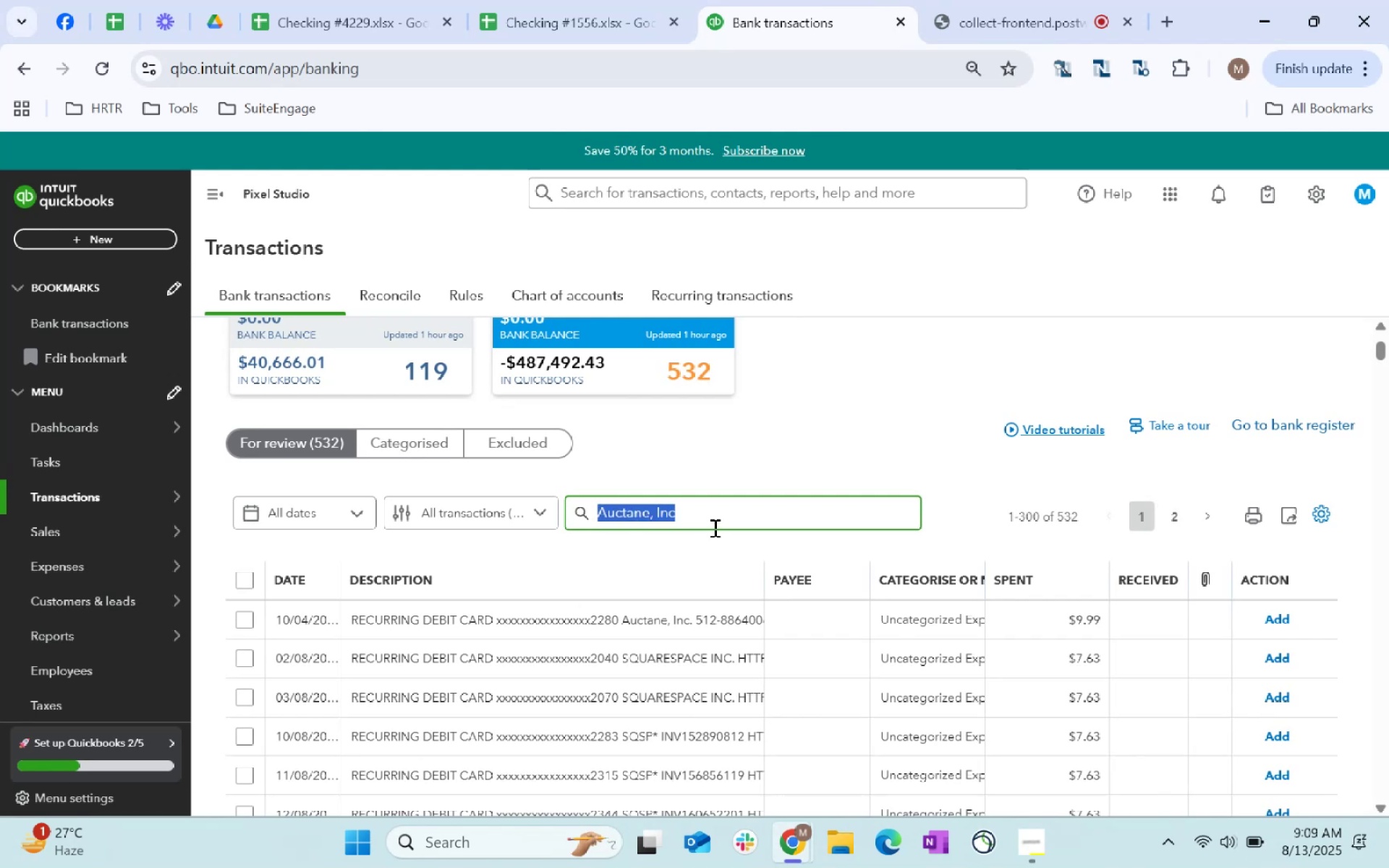 
key(Control+C)
 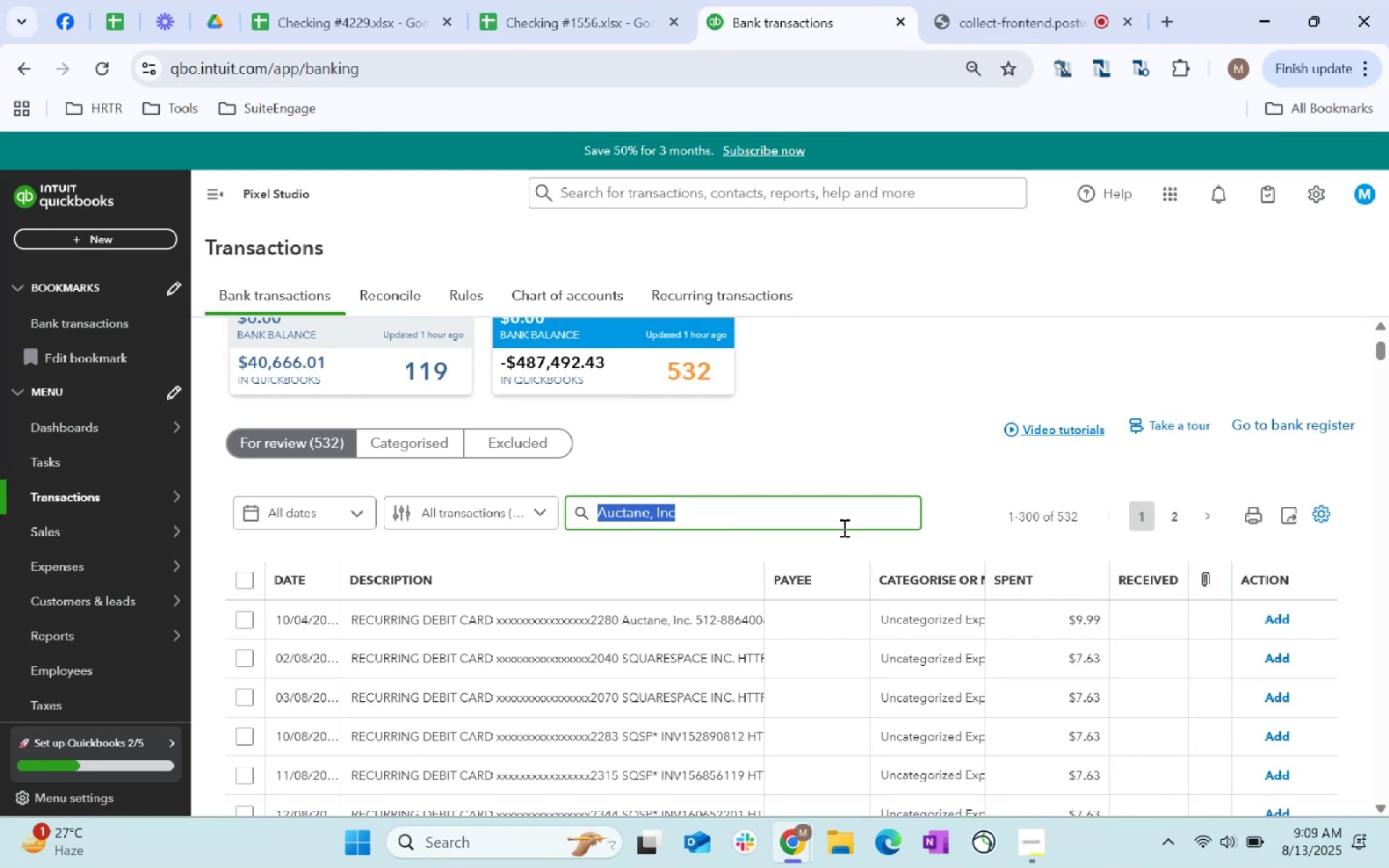 
key(Enter)
 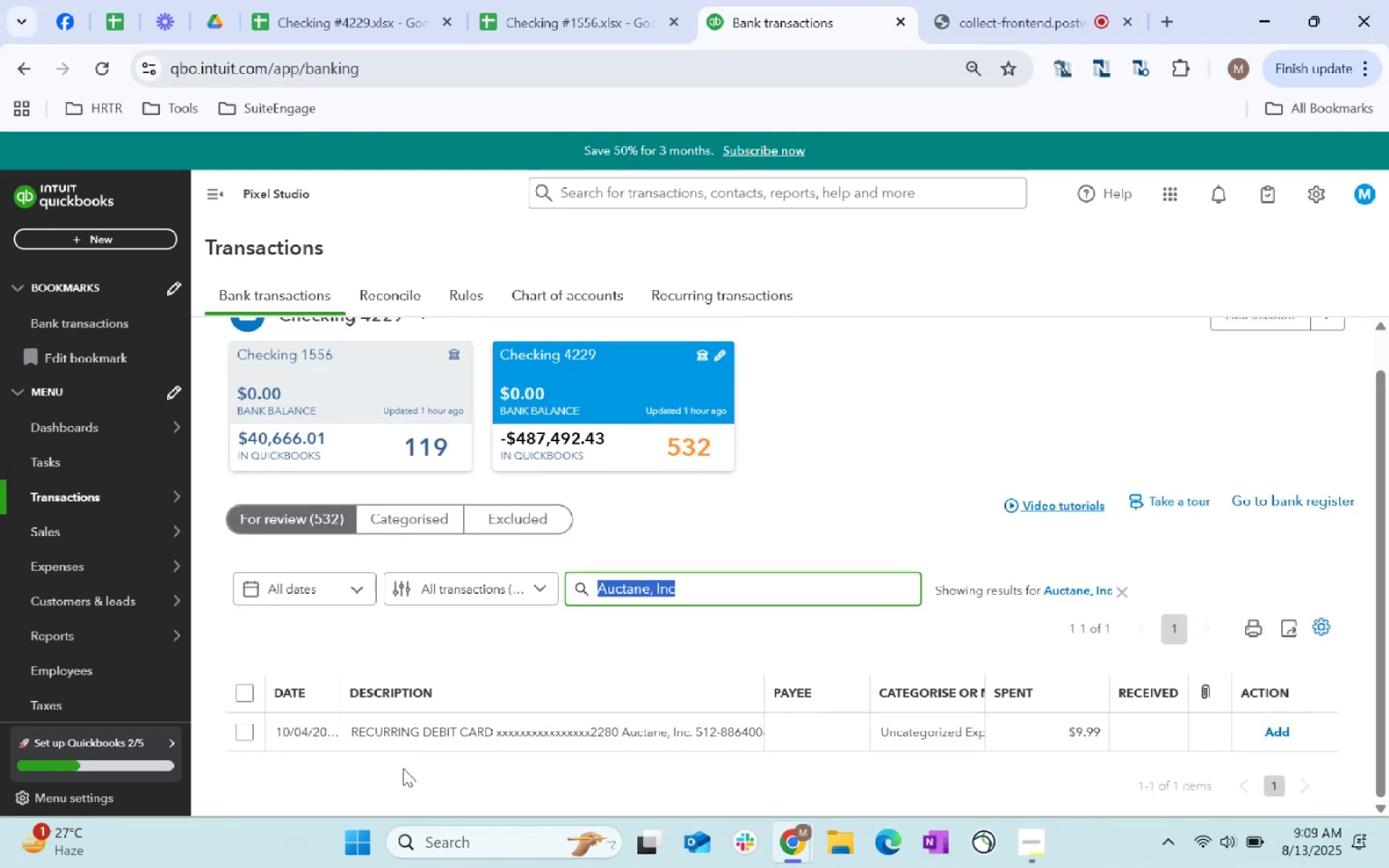 
left_click([237, 734])
 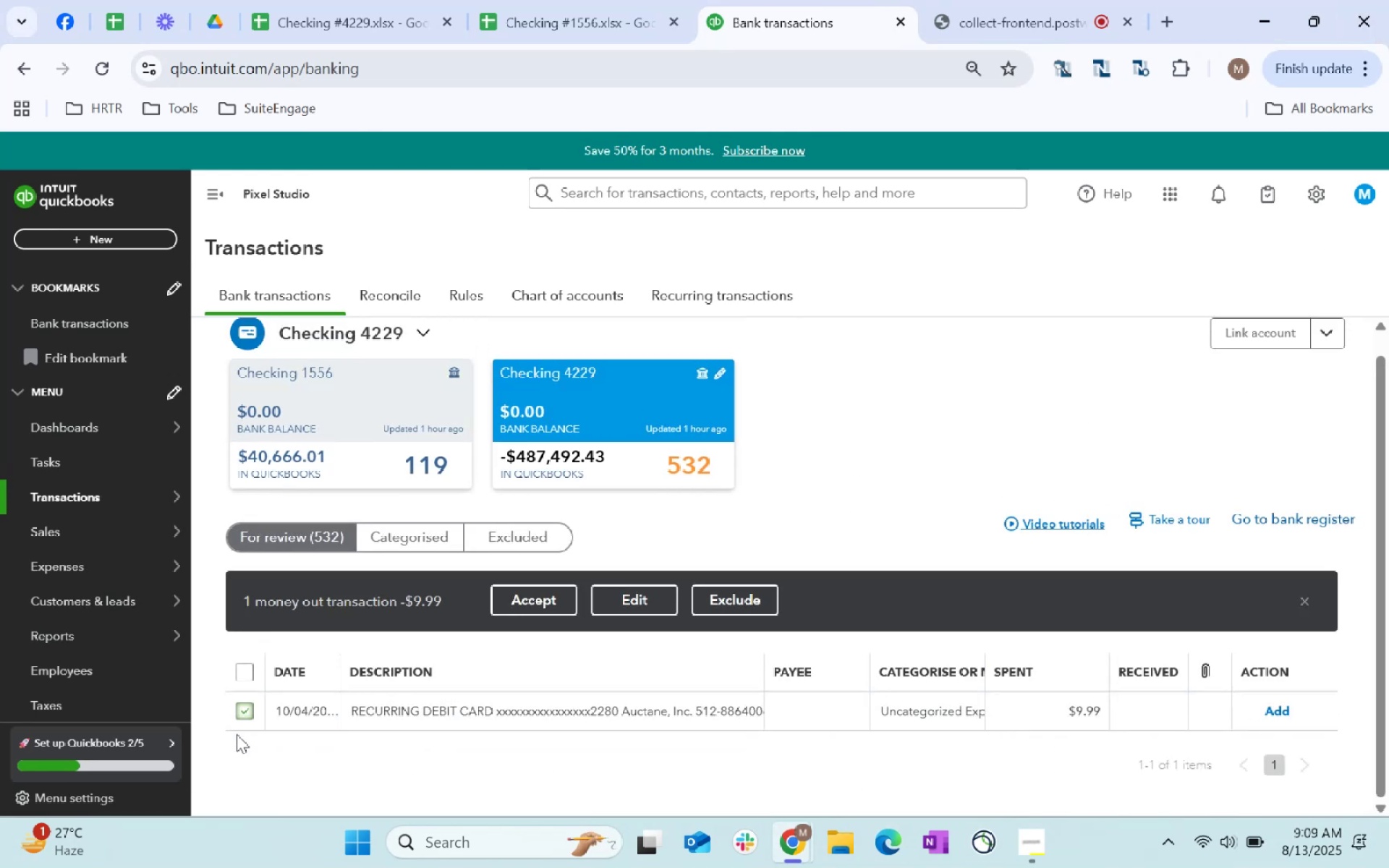 
key(Alt+AltLeft)
 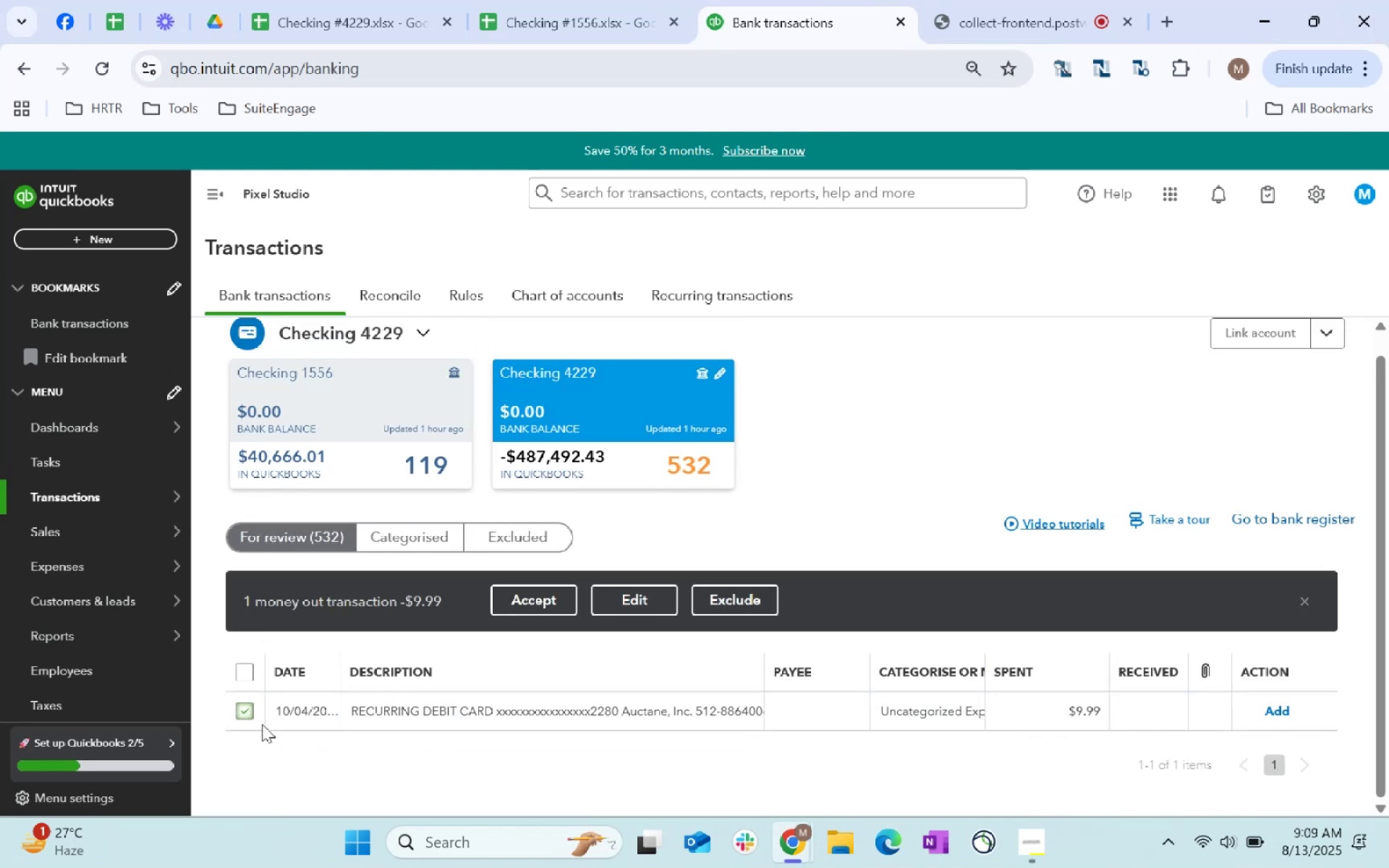 
key(Alt+Tab)
 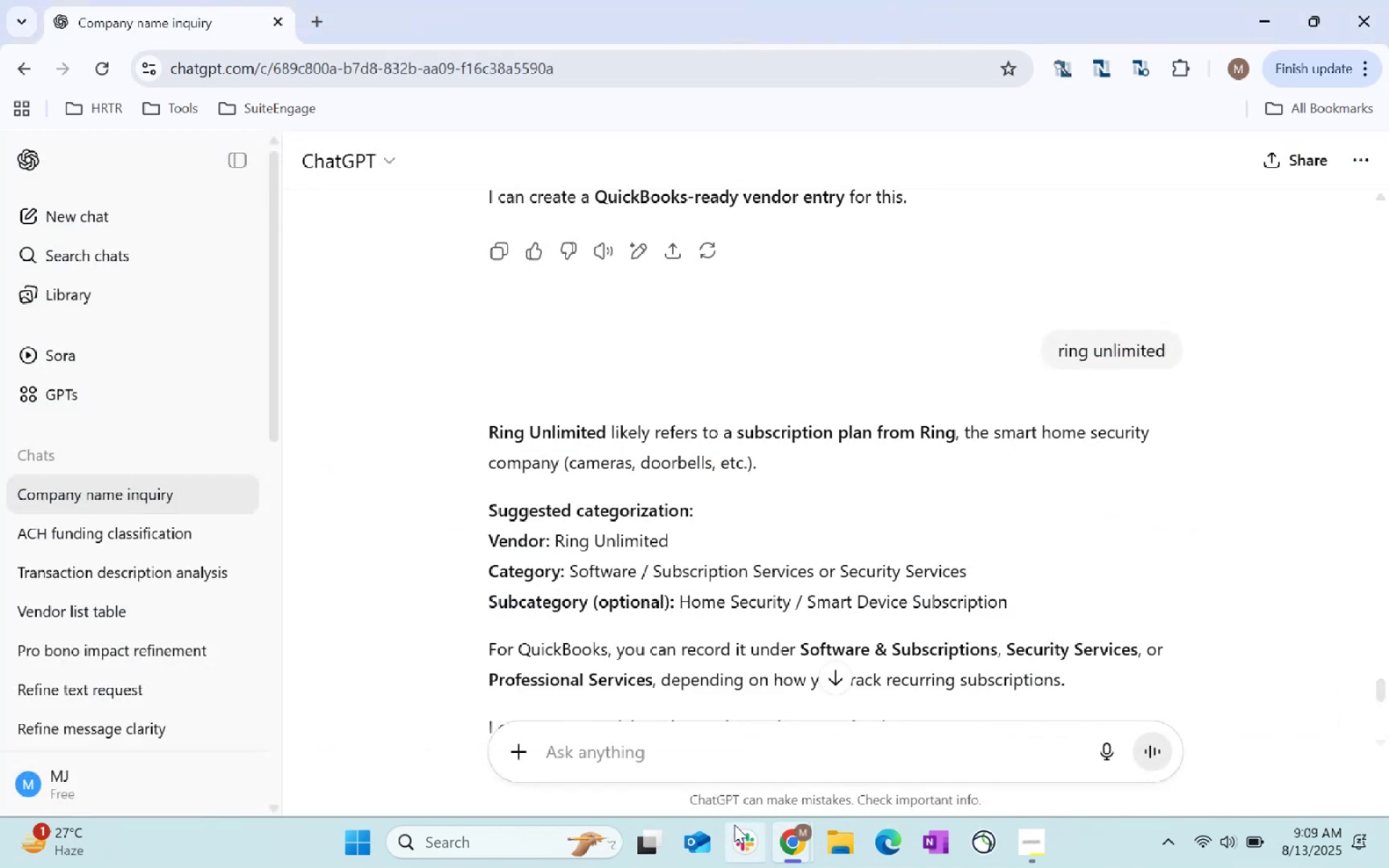 
key(Control+ControlLeft)
 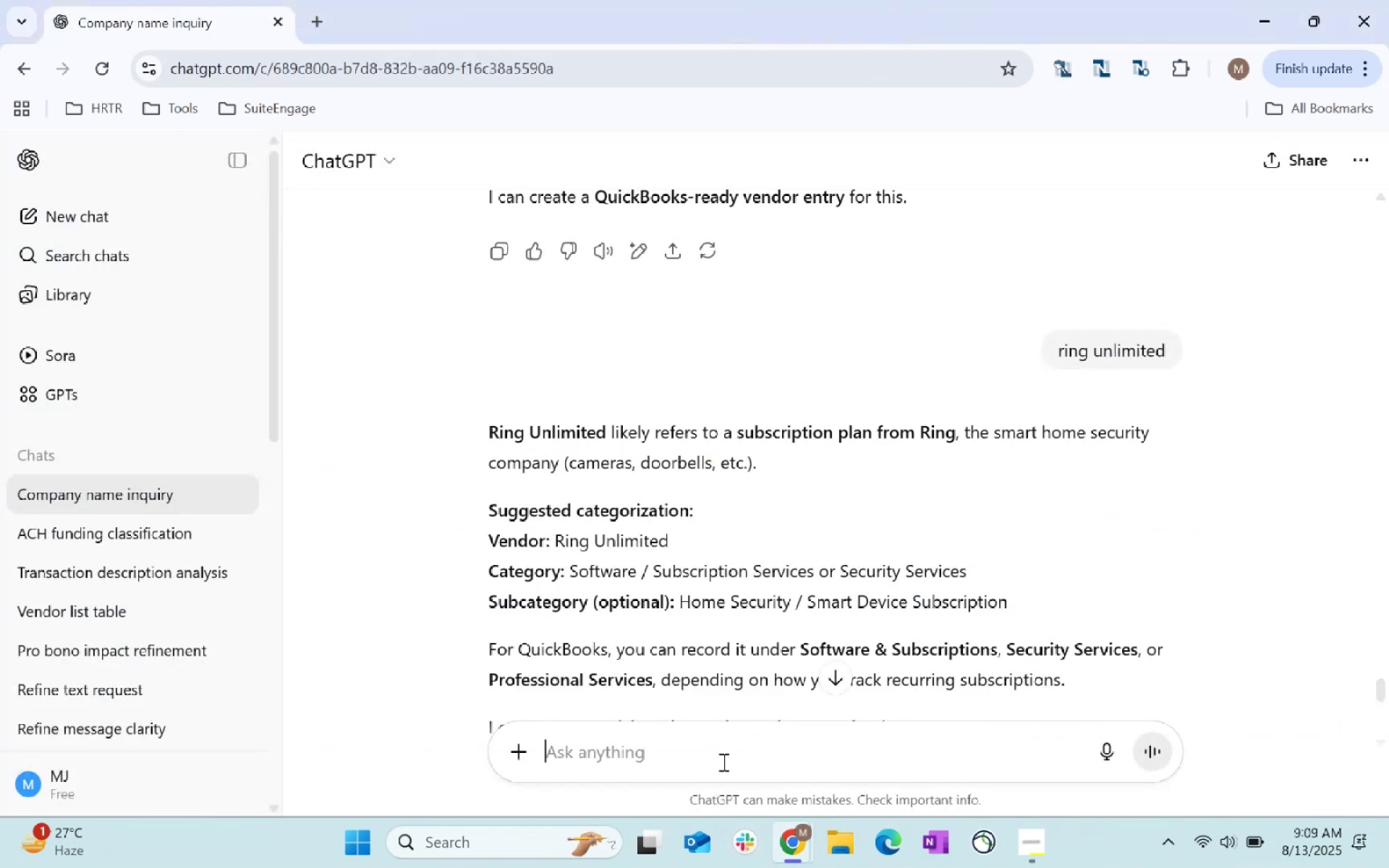 
key(Control+V)
 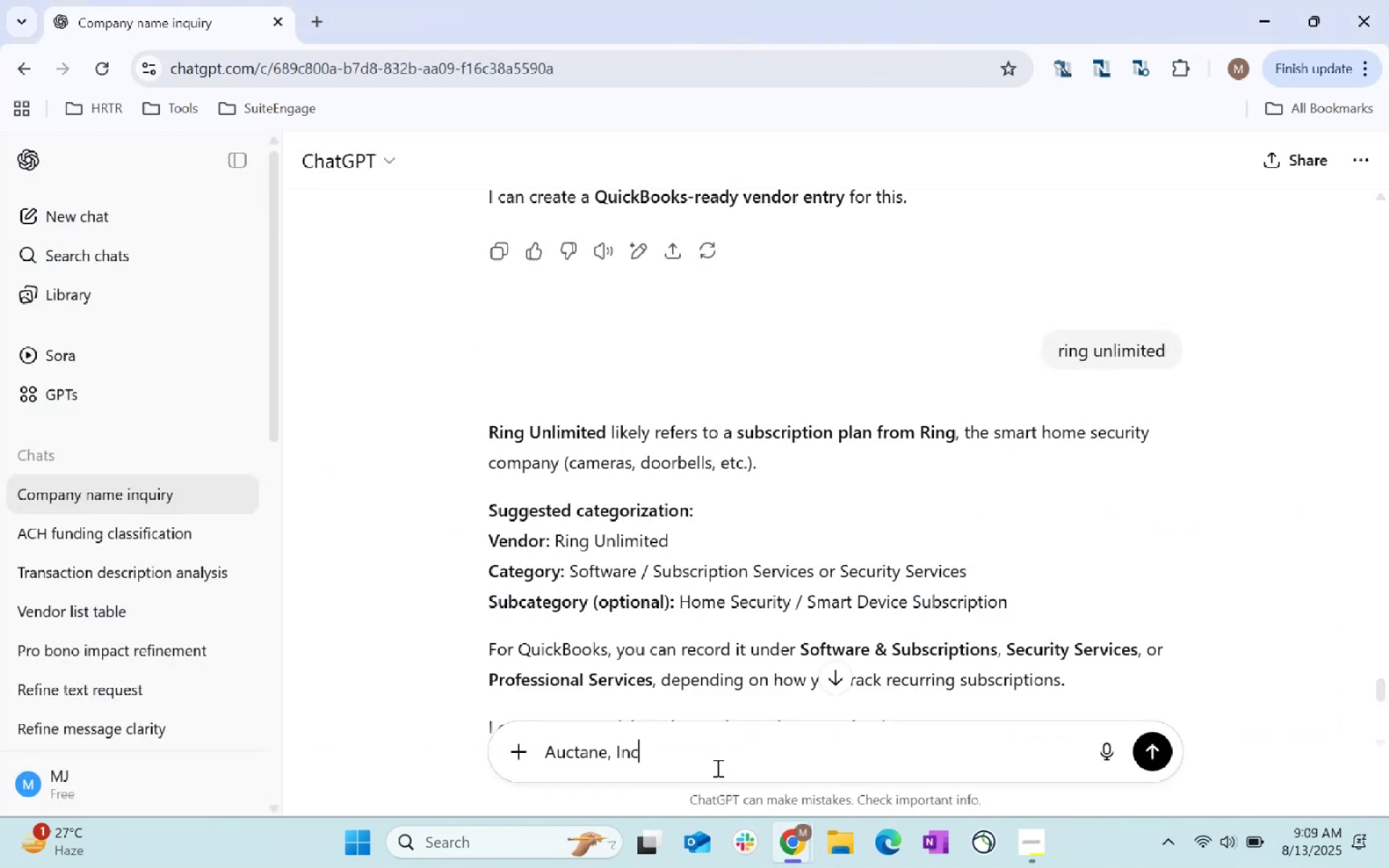 
key(Control+Enter)
 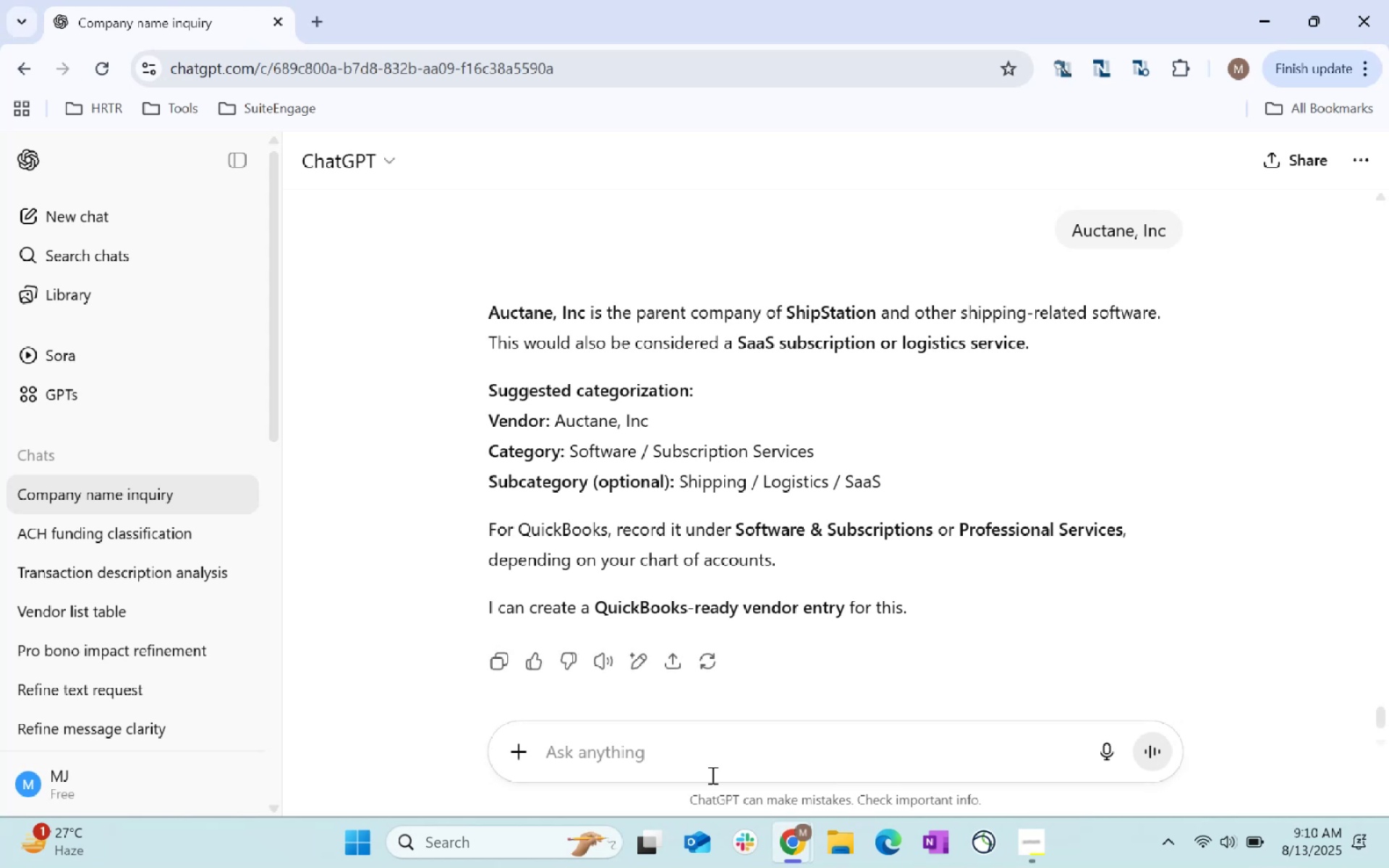 
wait(21.08)
 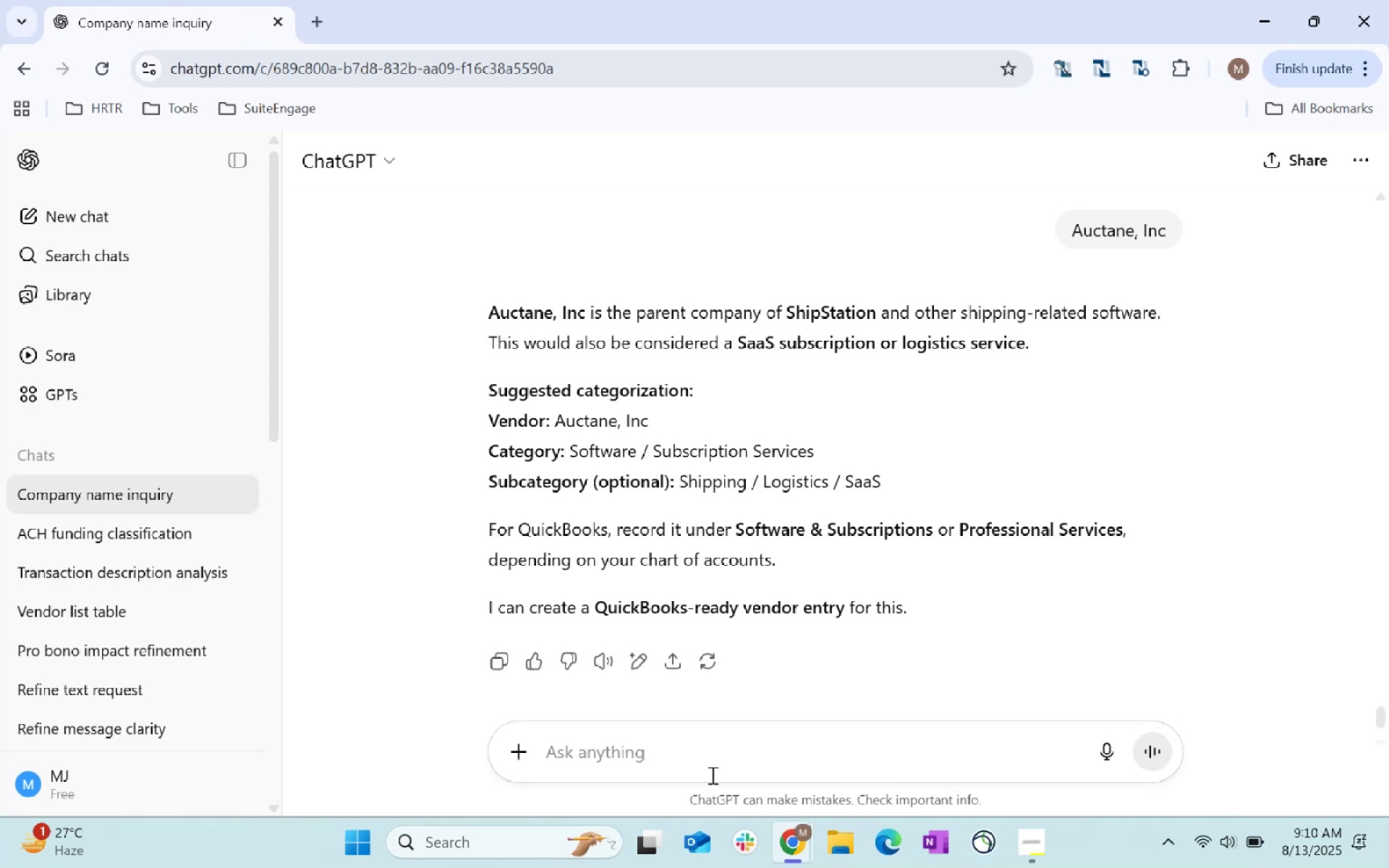 
left_click_drag(start_coordinate=[555, 421], to_coordinate=[660, 419])
 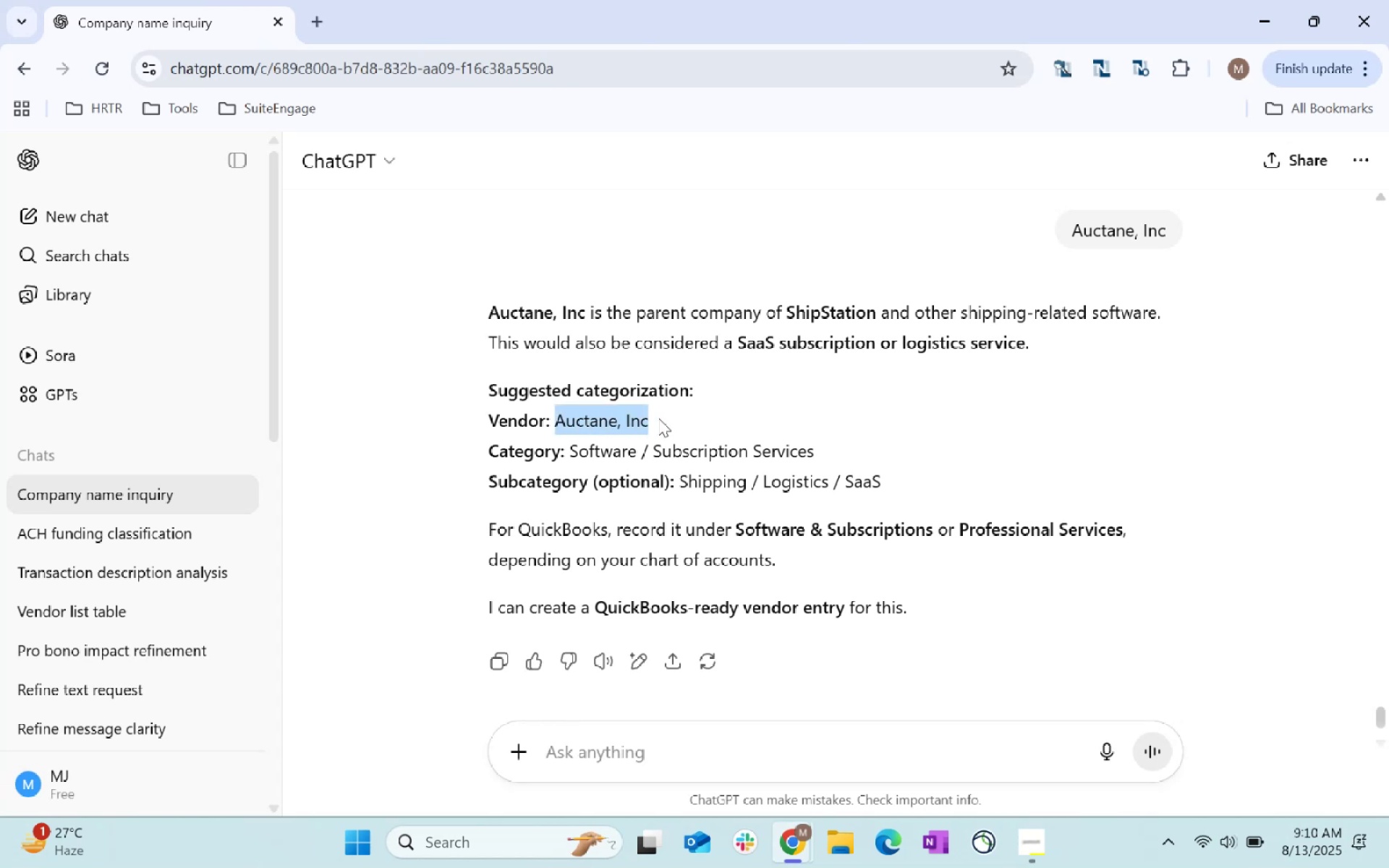 
key(Control+C)
 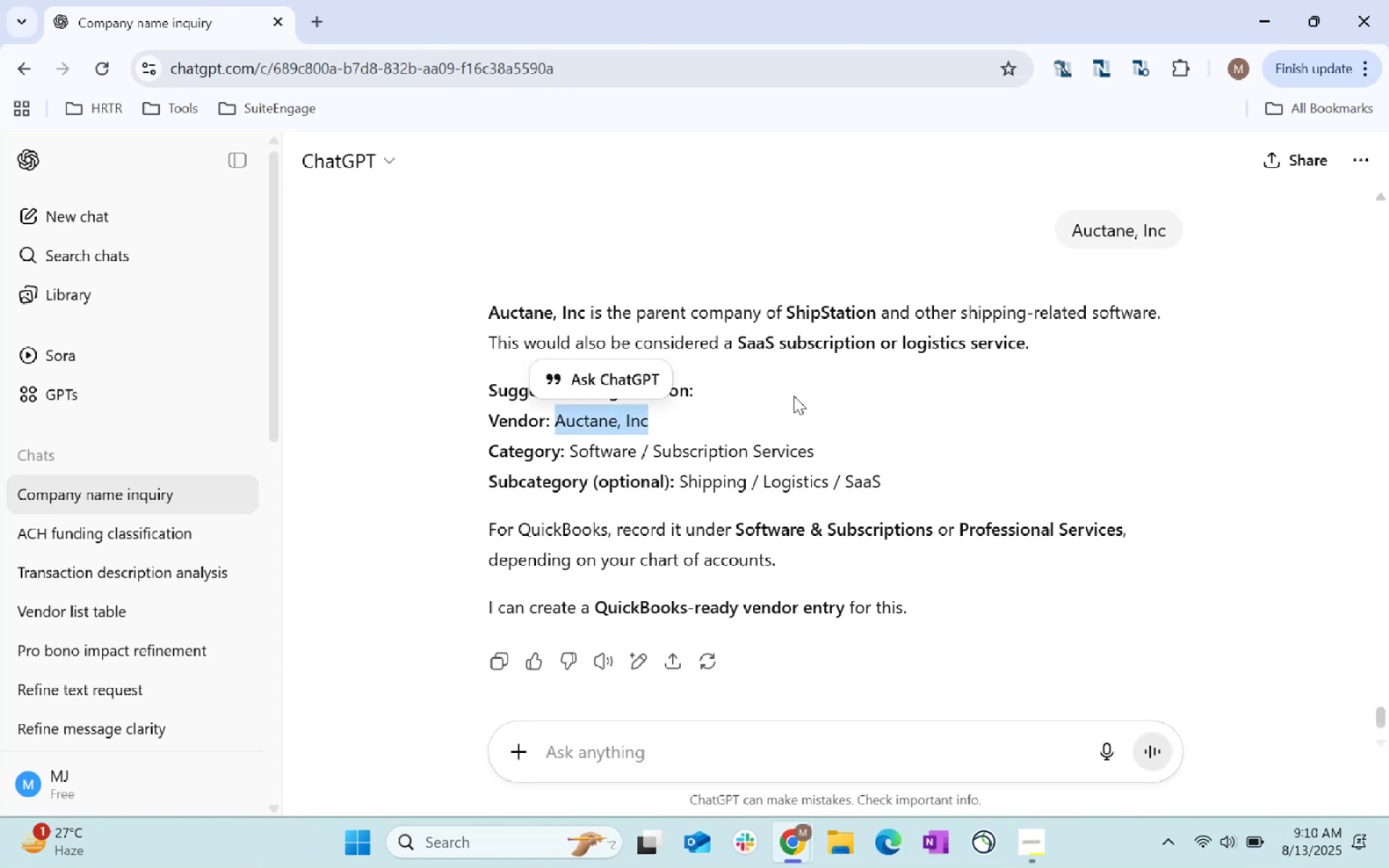 
key(Control+C)
 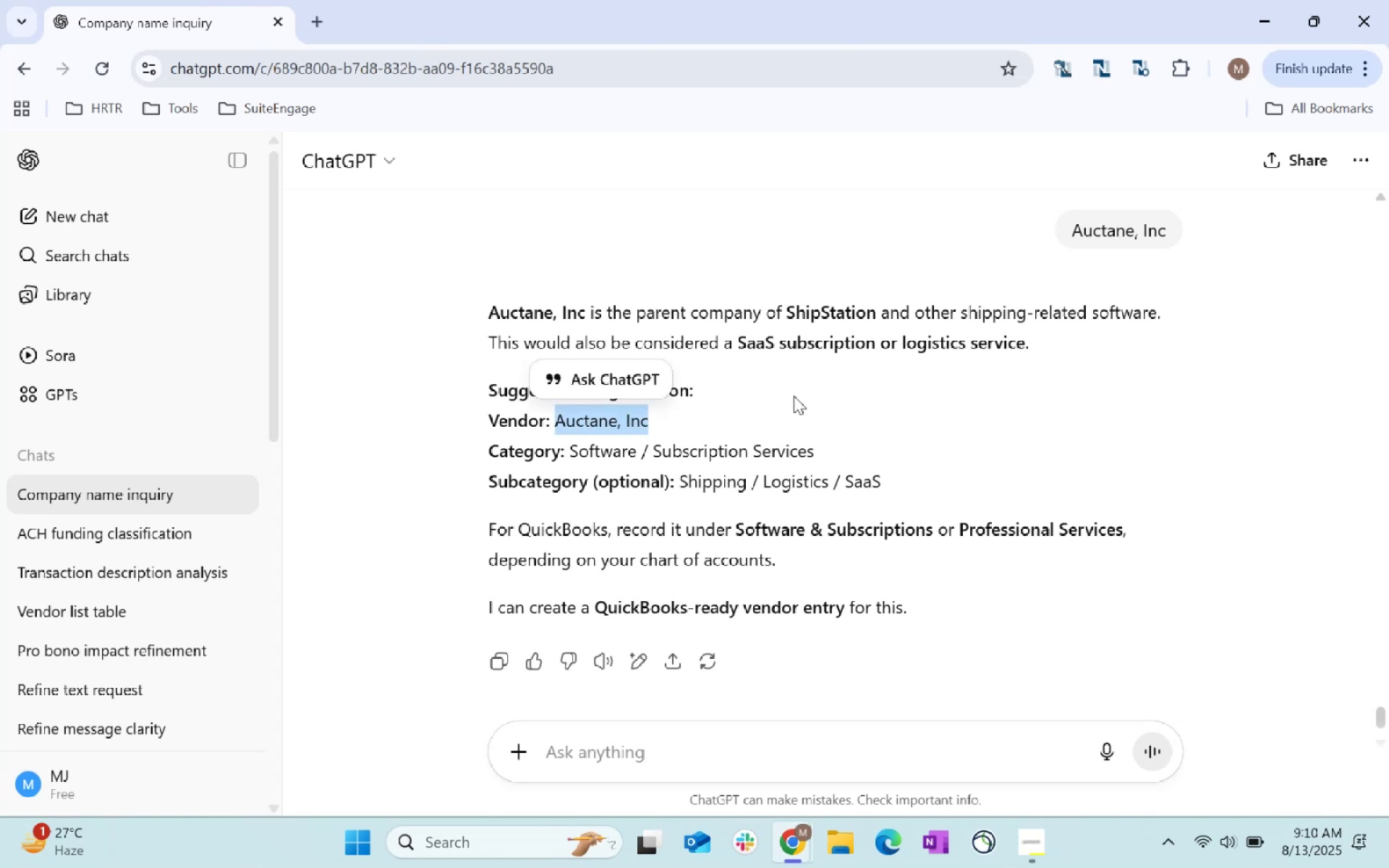 
key(Alt+AltLeft)
 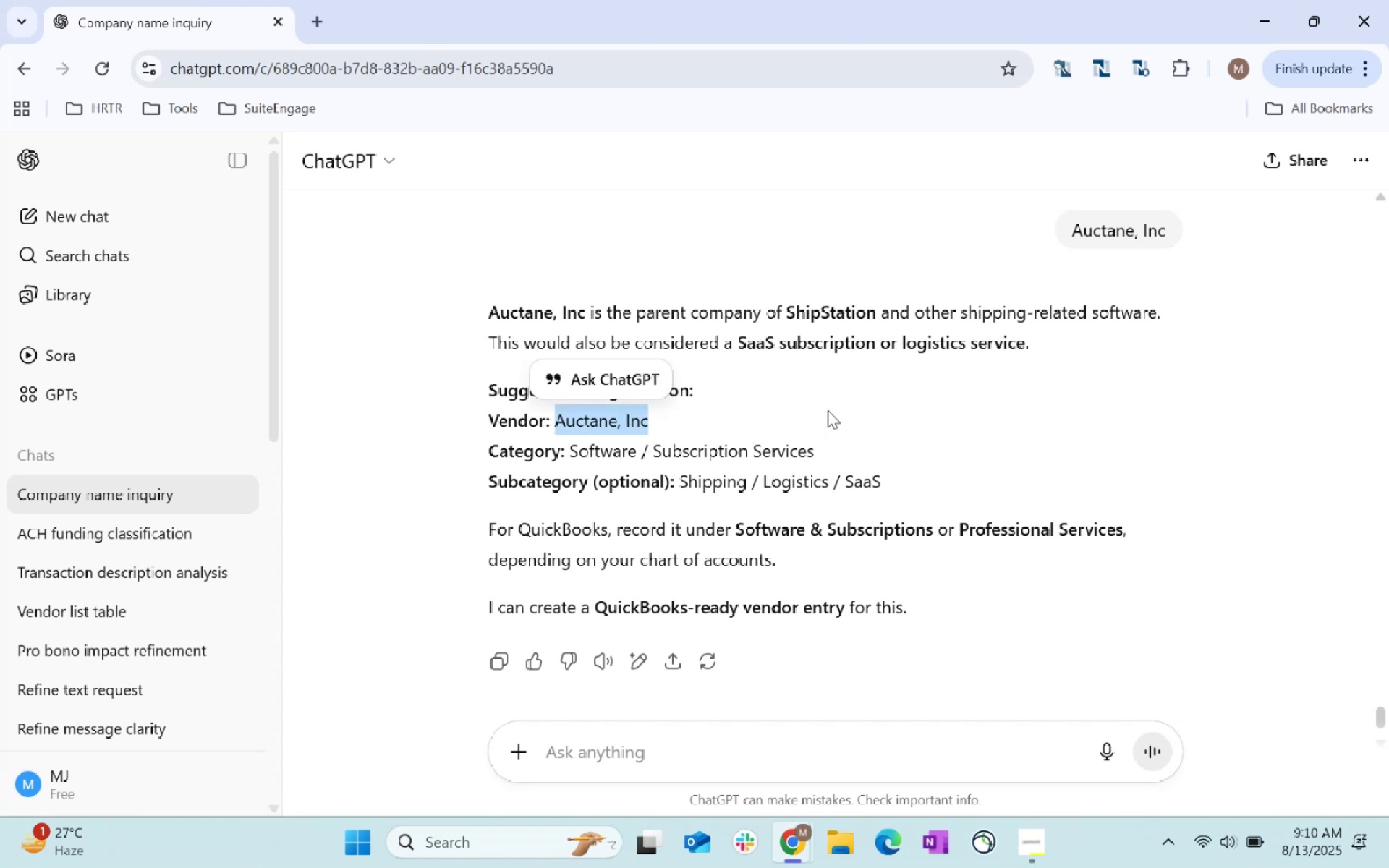 
key(Alt+Tab)
 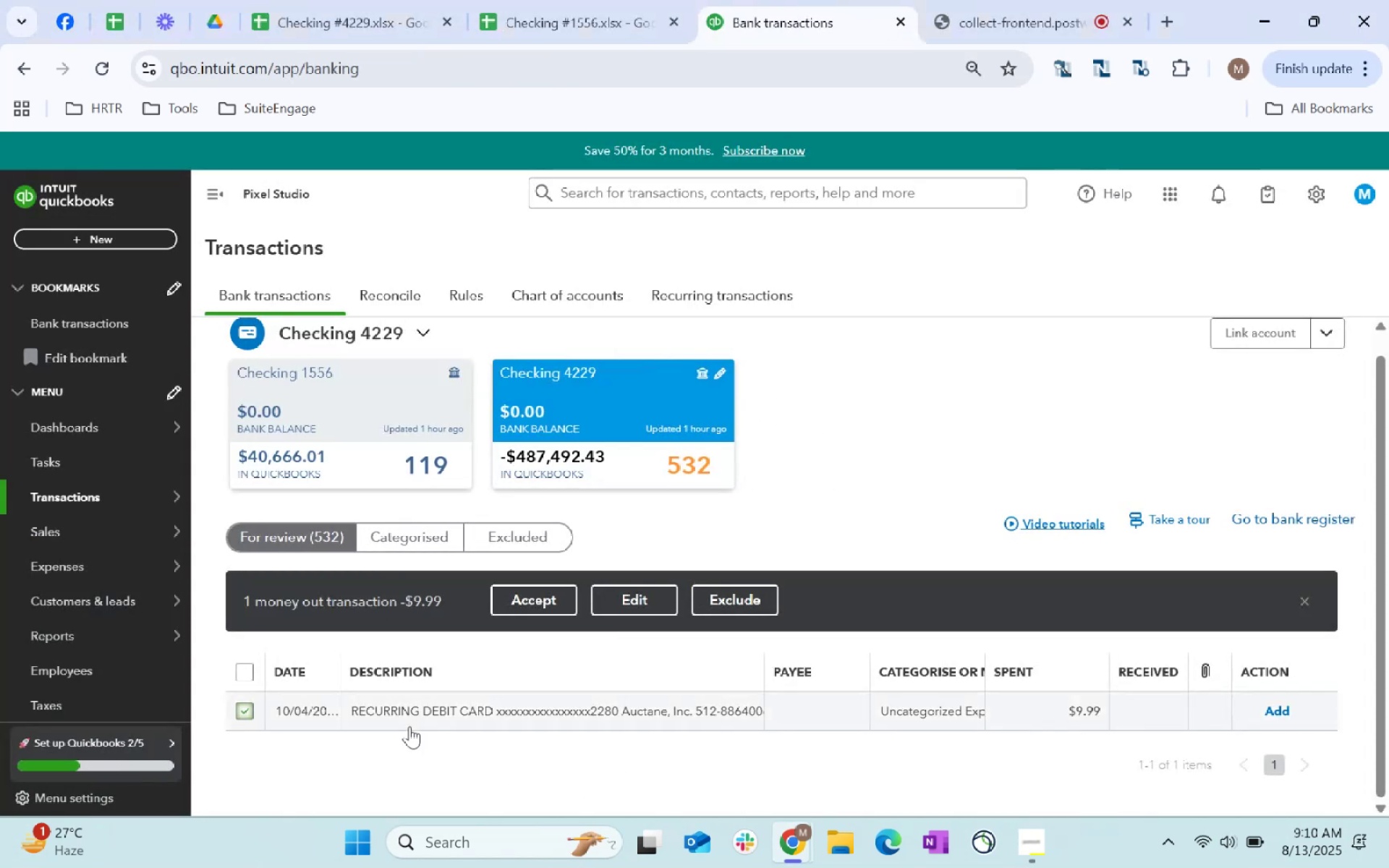 
left_click([661, 603])
 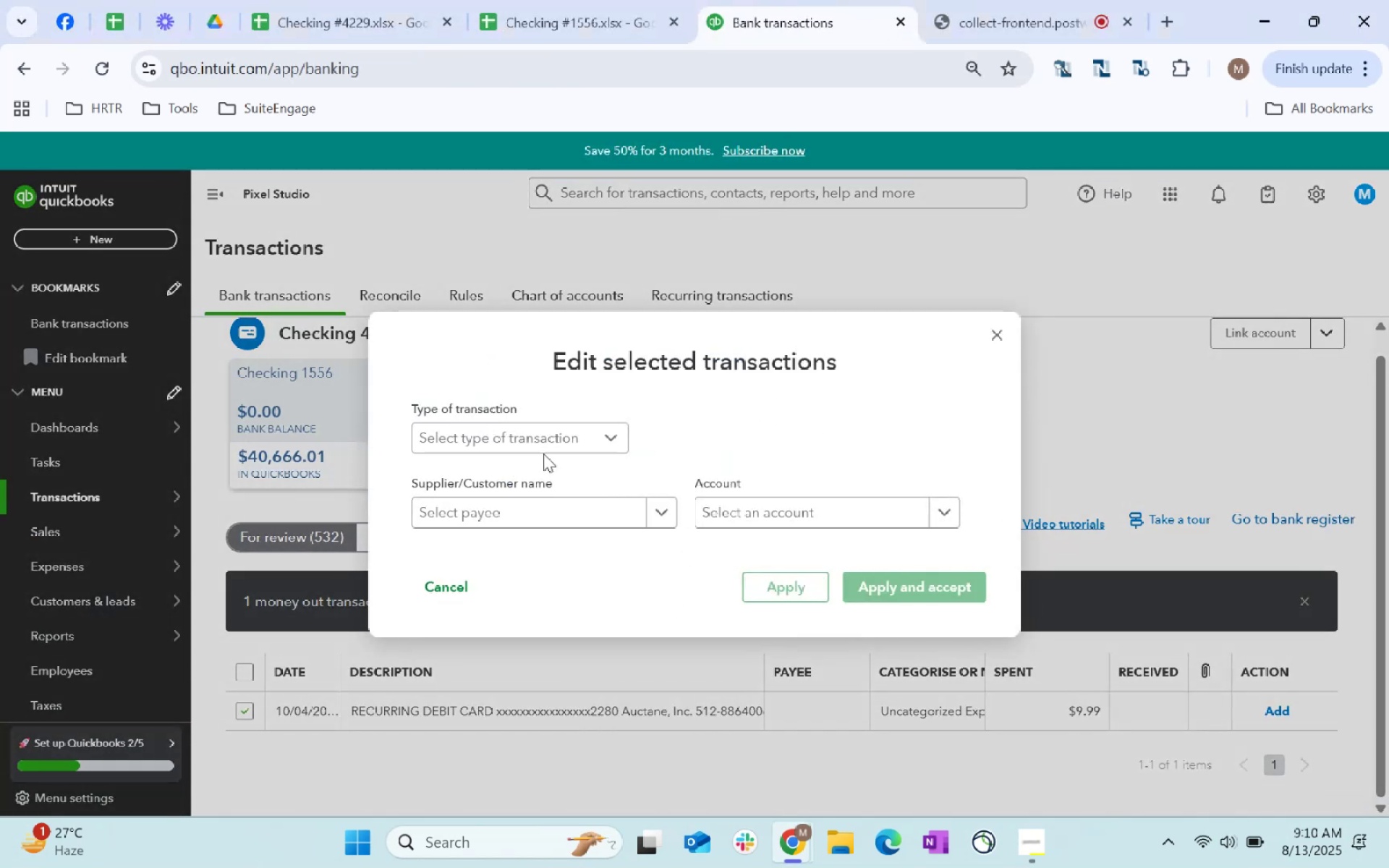 
left_click([522, 430])
 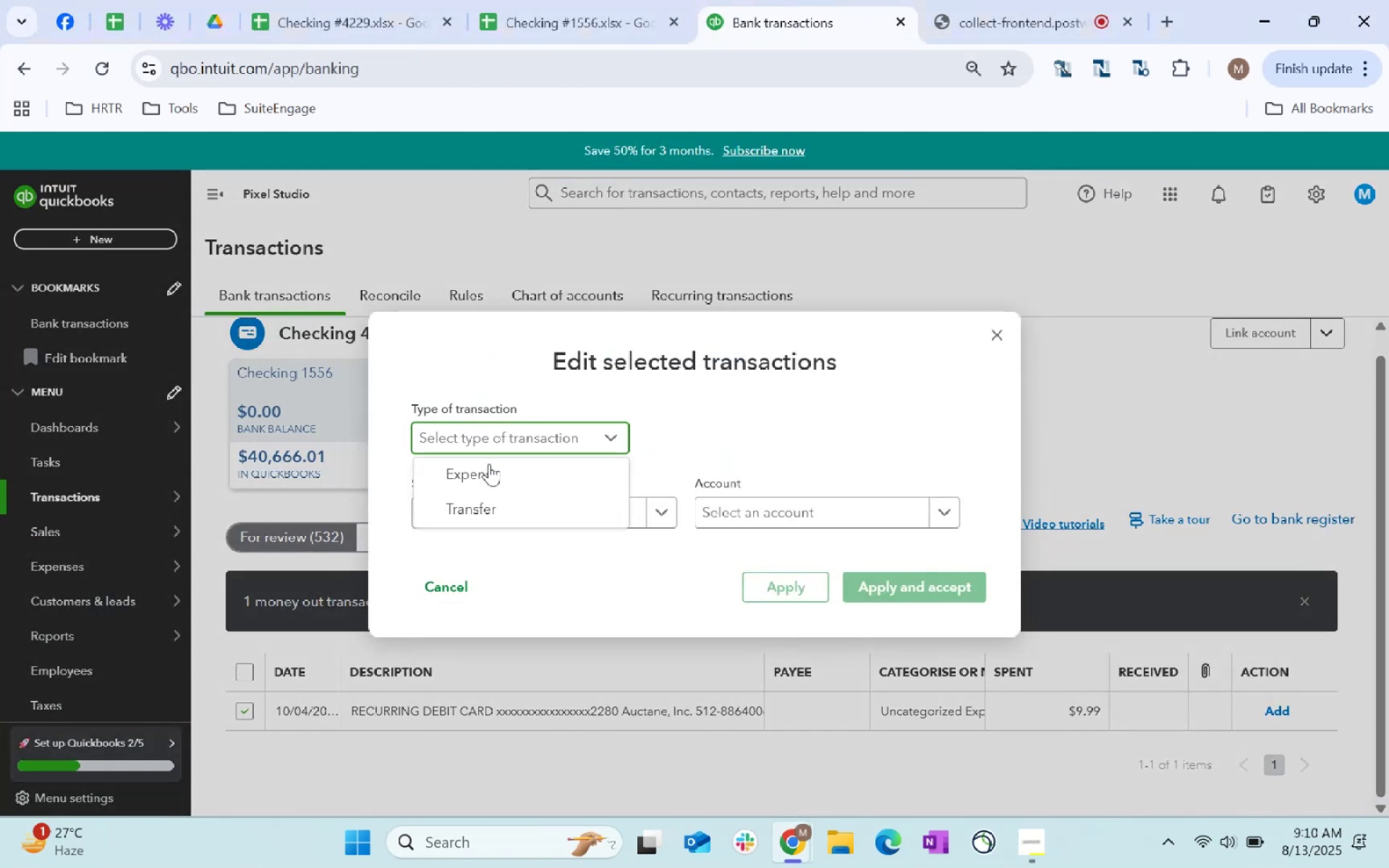 
left_click([488, 477])
 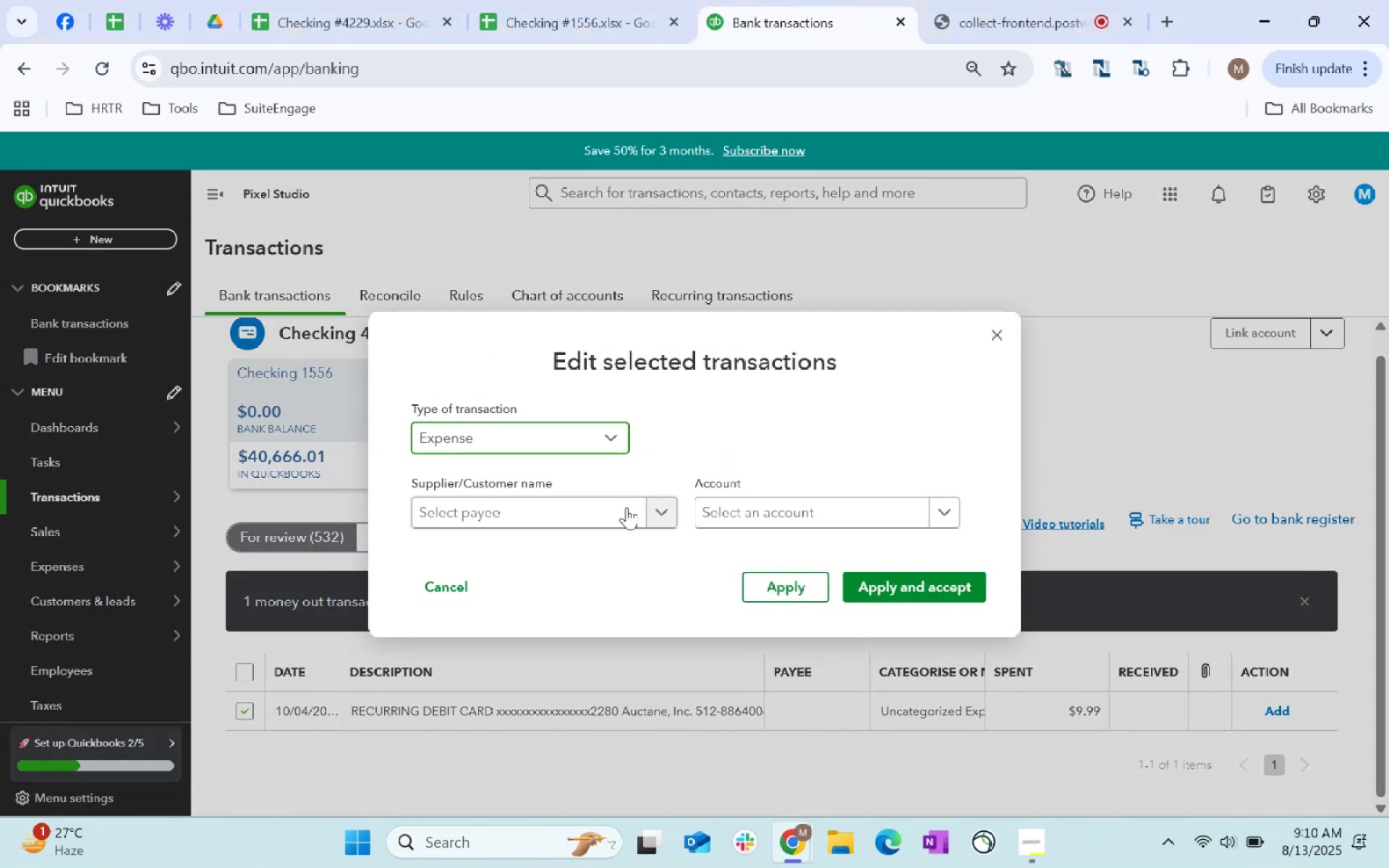 
left_click([594, 517])
 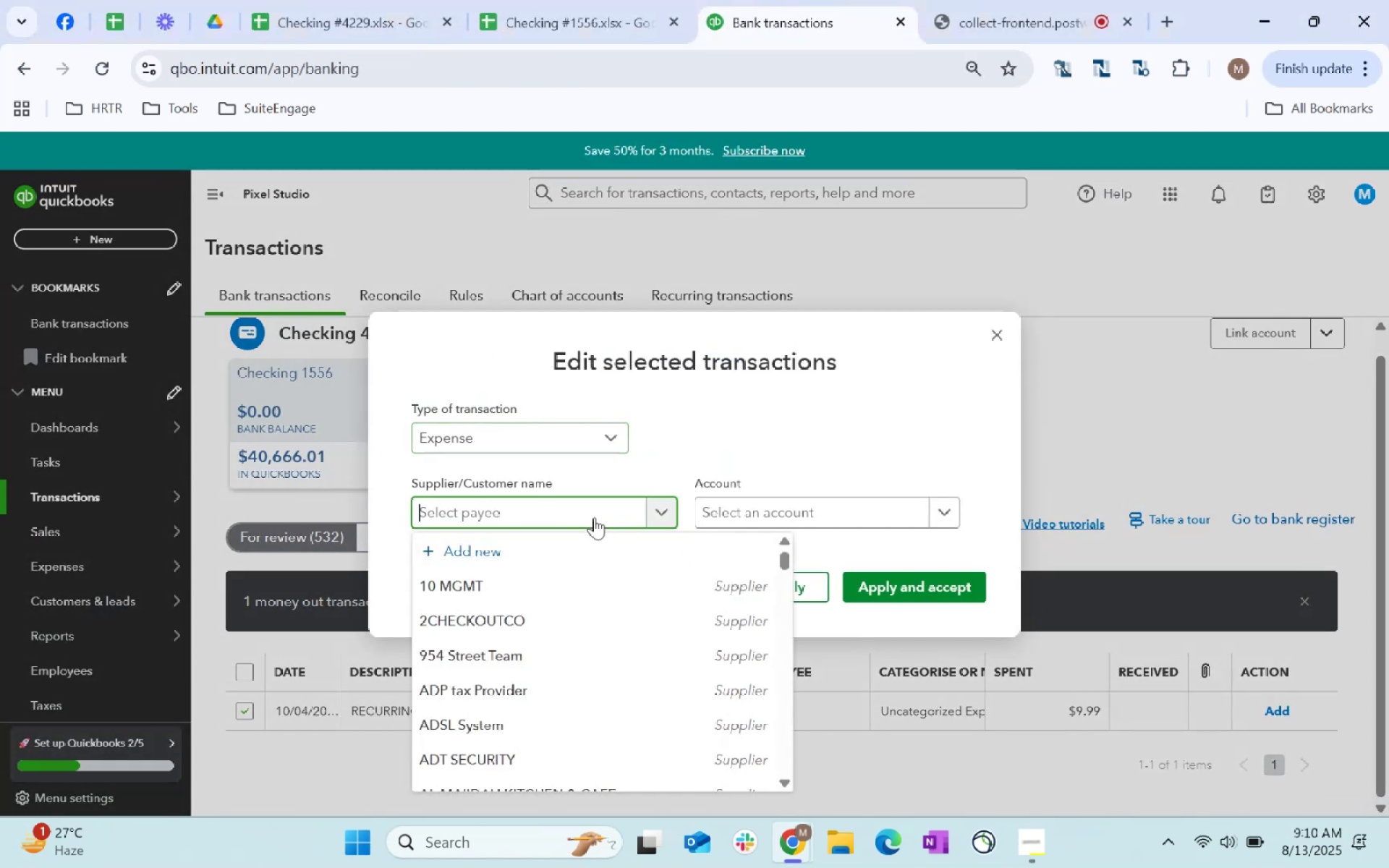 
key(Control+ControlLeft)
 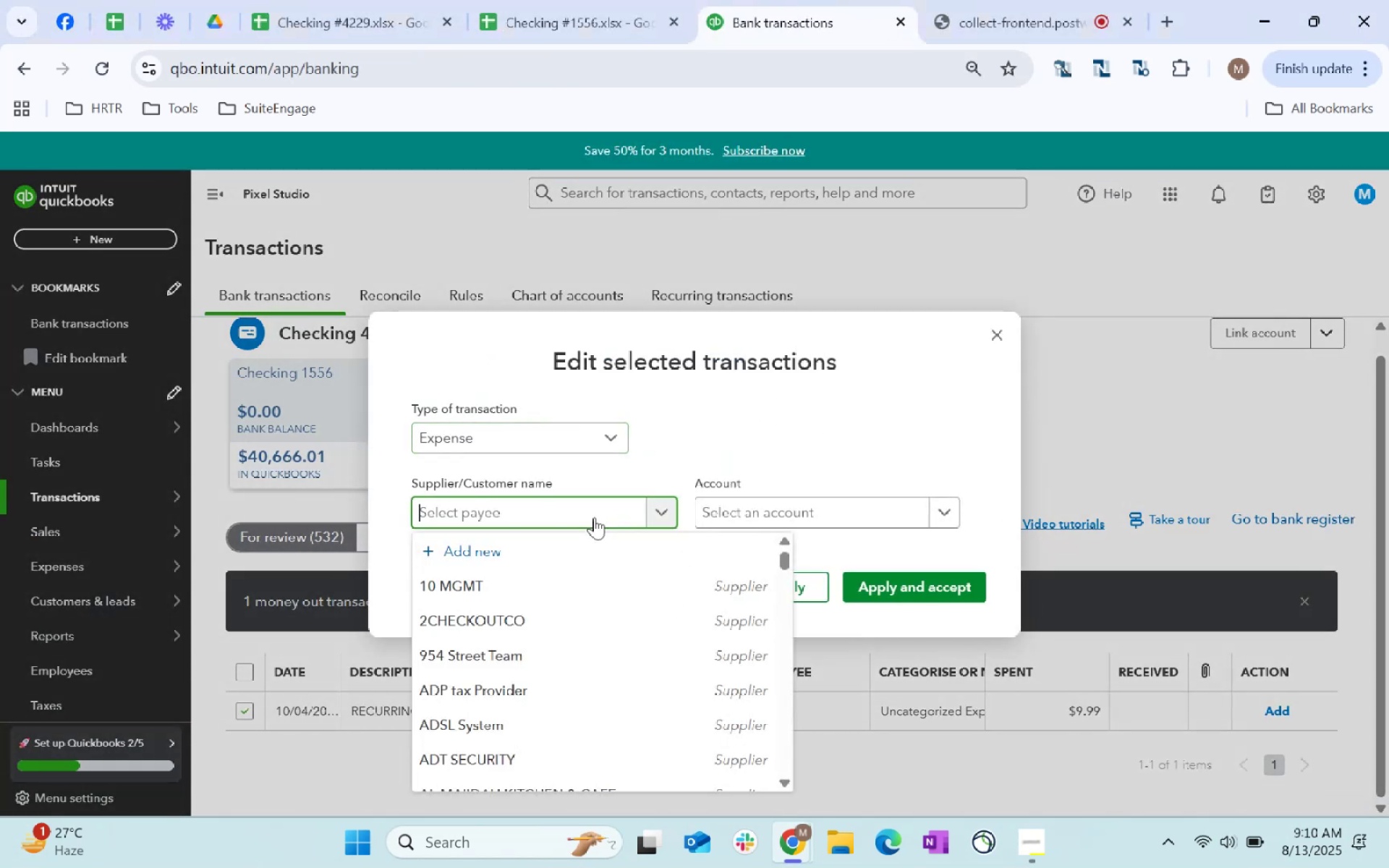 
key(Control+V)
 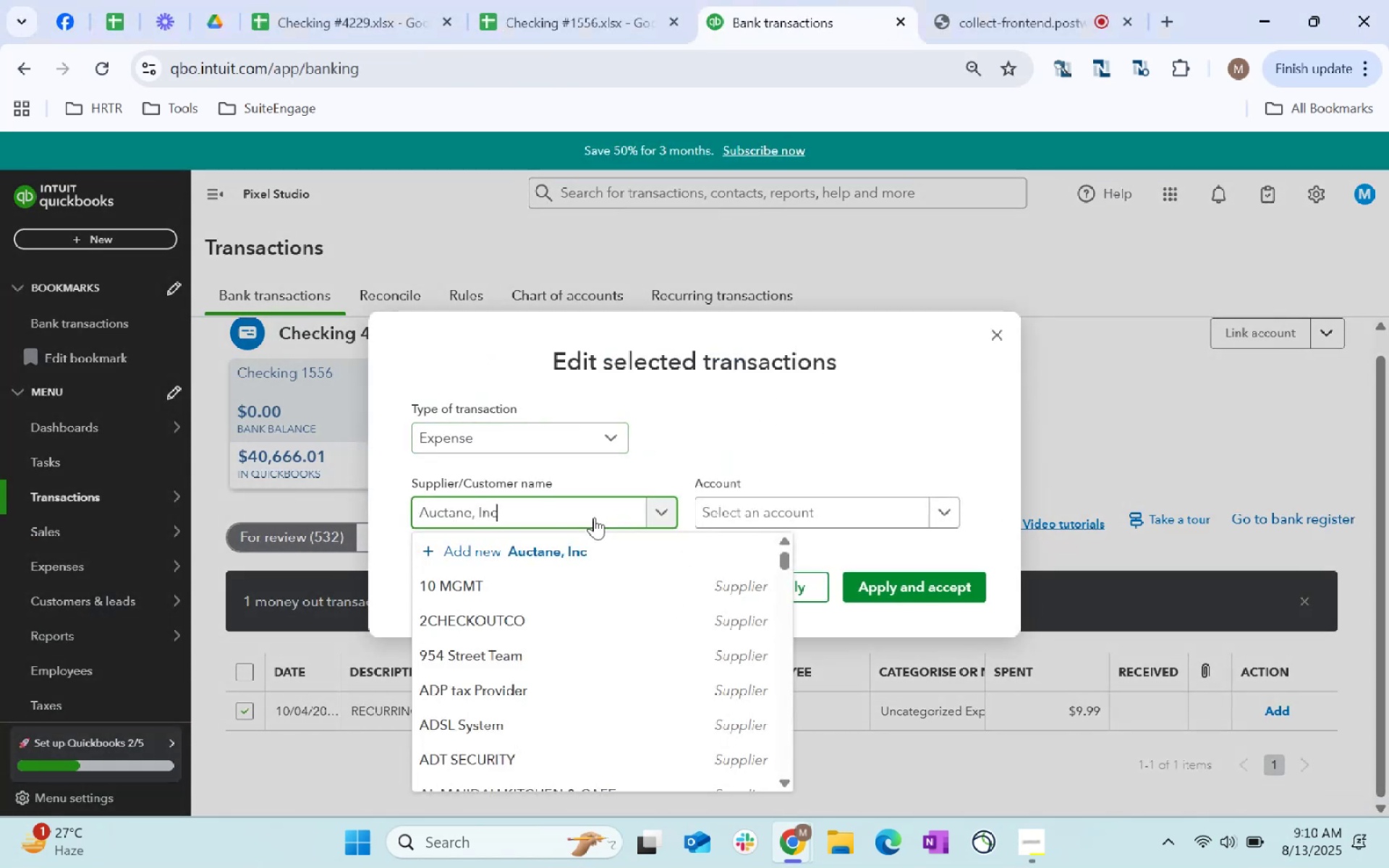 
key(Tab)
type(shipping)
 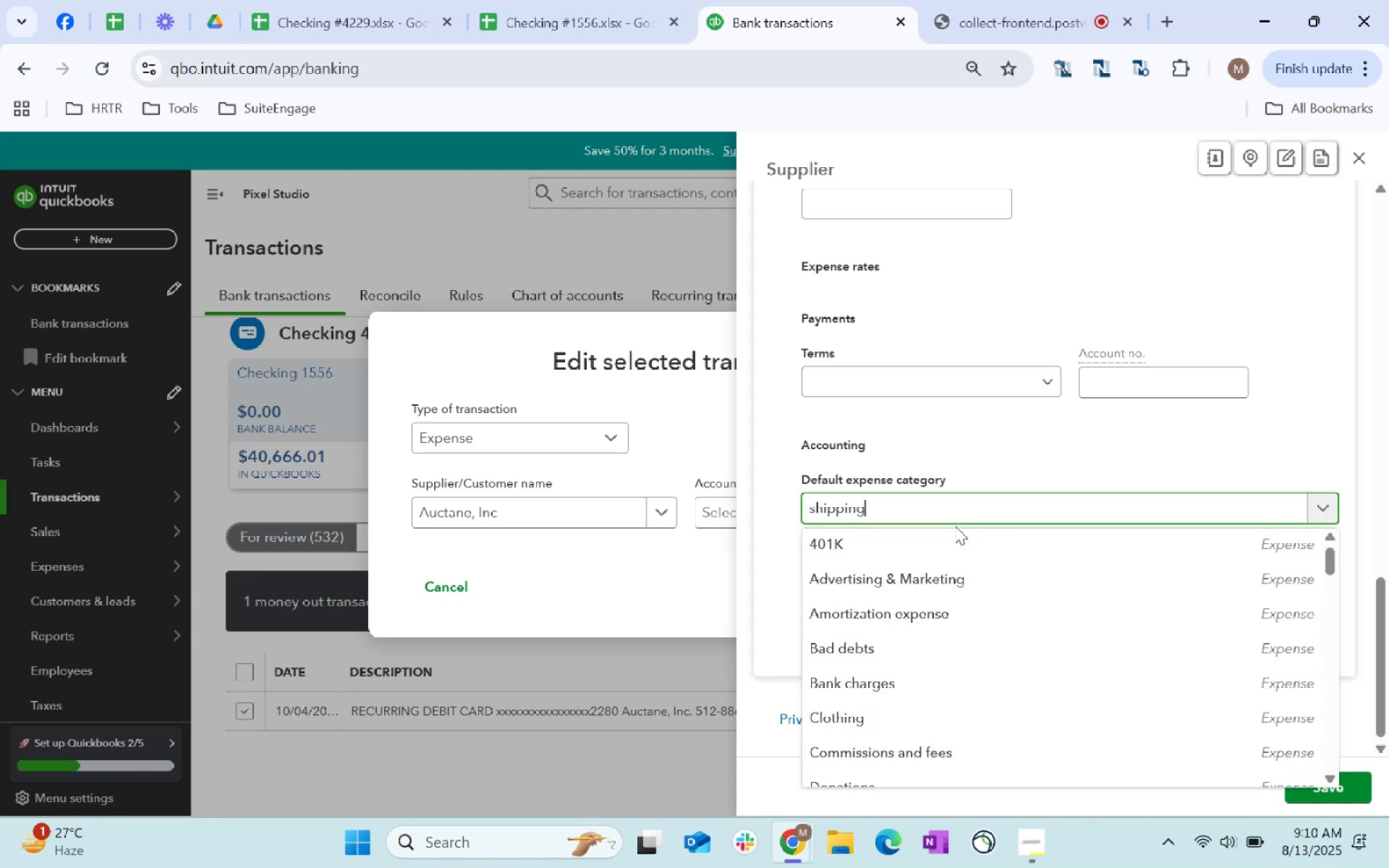 
scroll: coordinate [978, 545], scroll_direction: down, amount: 22.0
 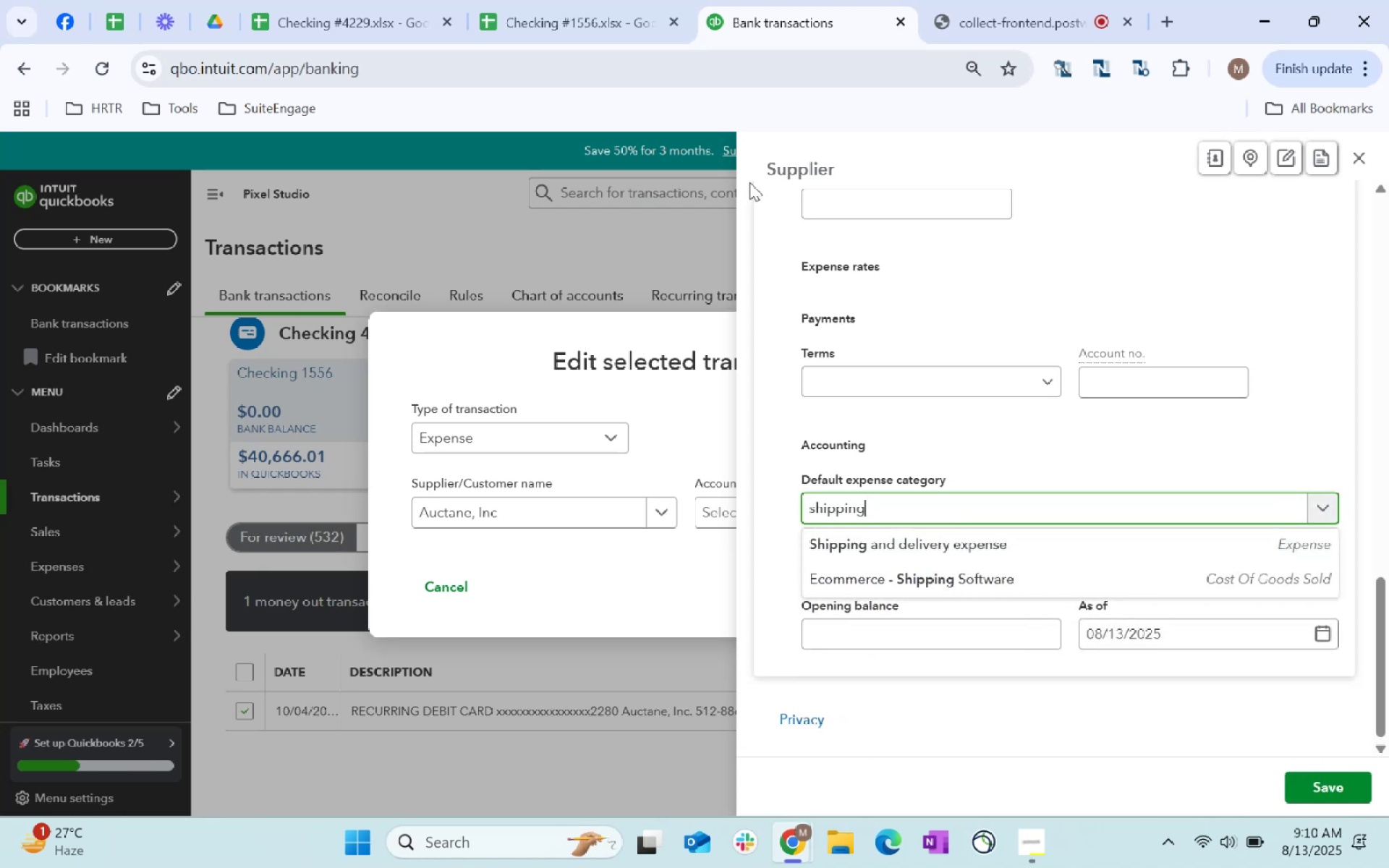 
left_click([1035, 547])
 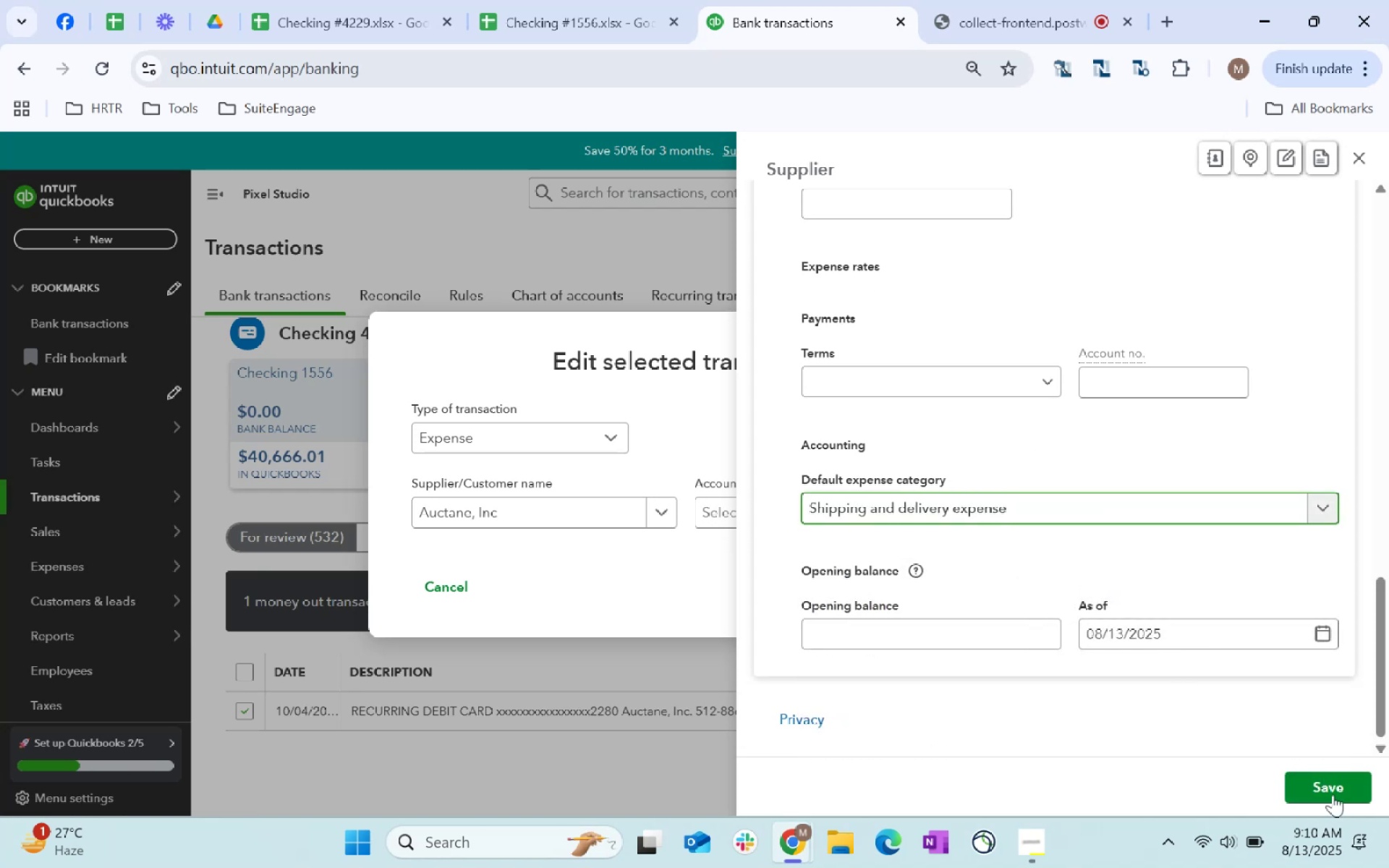 
left_click([1319, 780])
 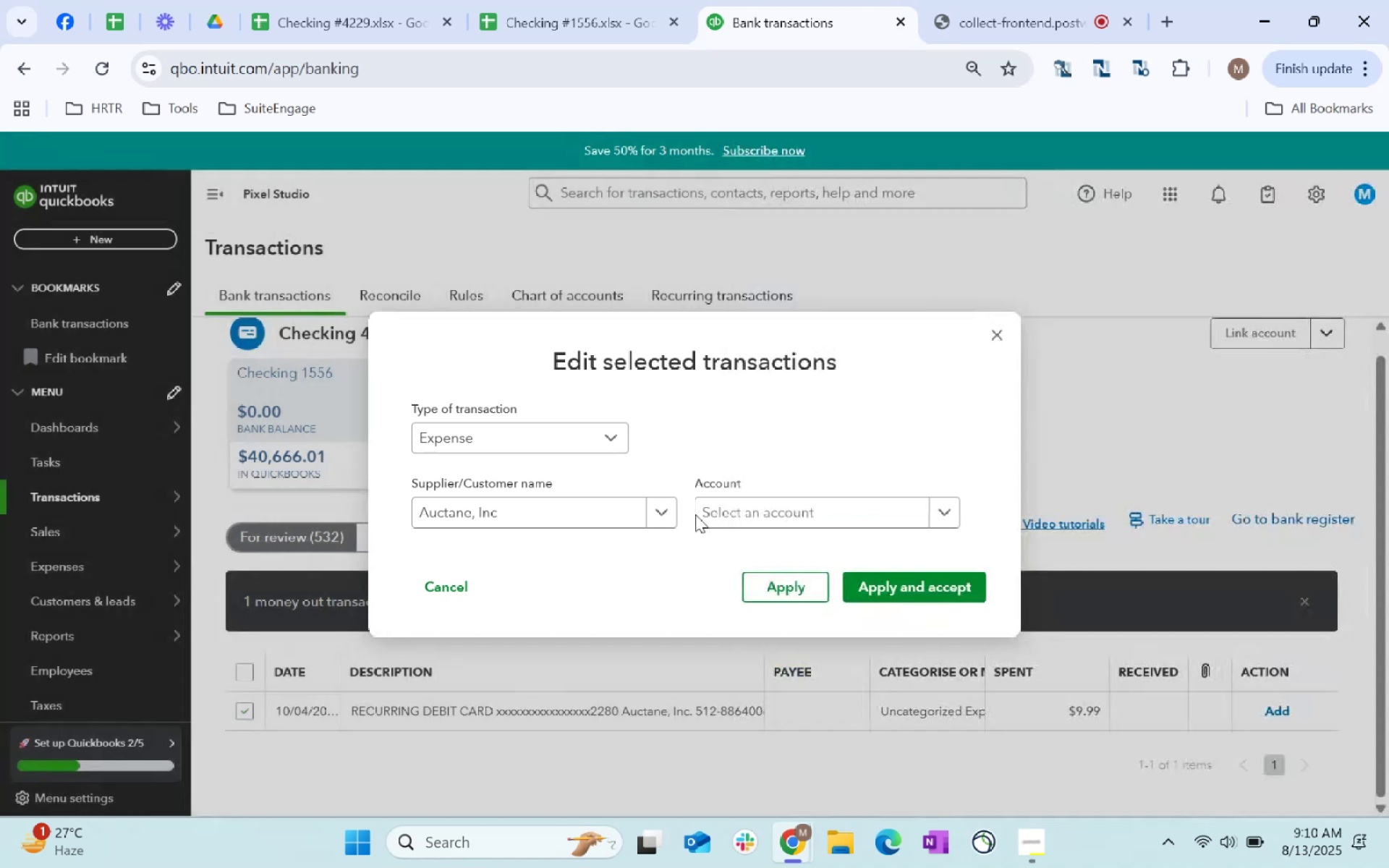 
left_click([741, 492])
 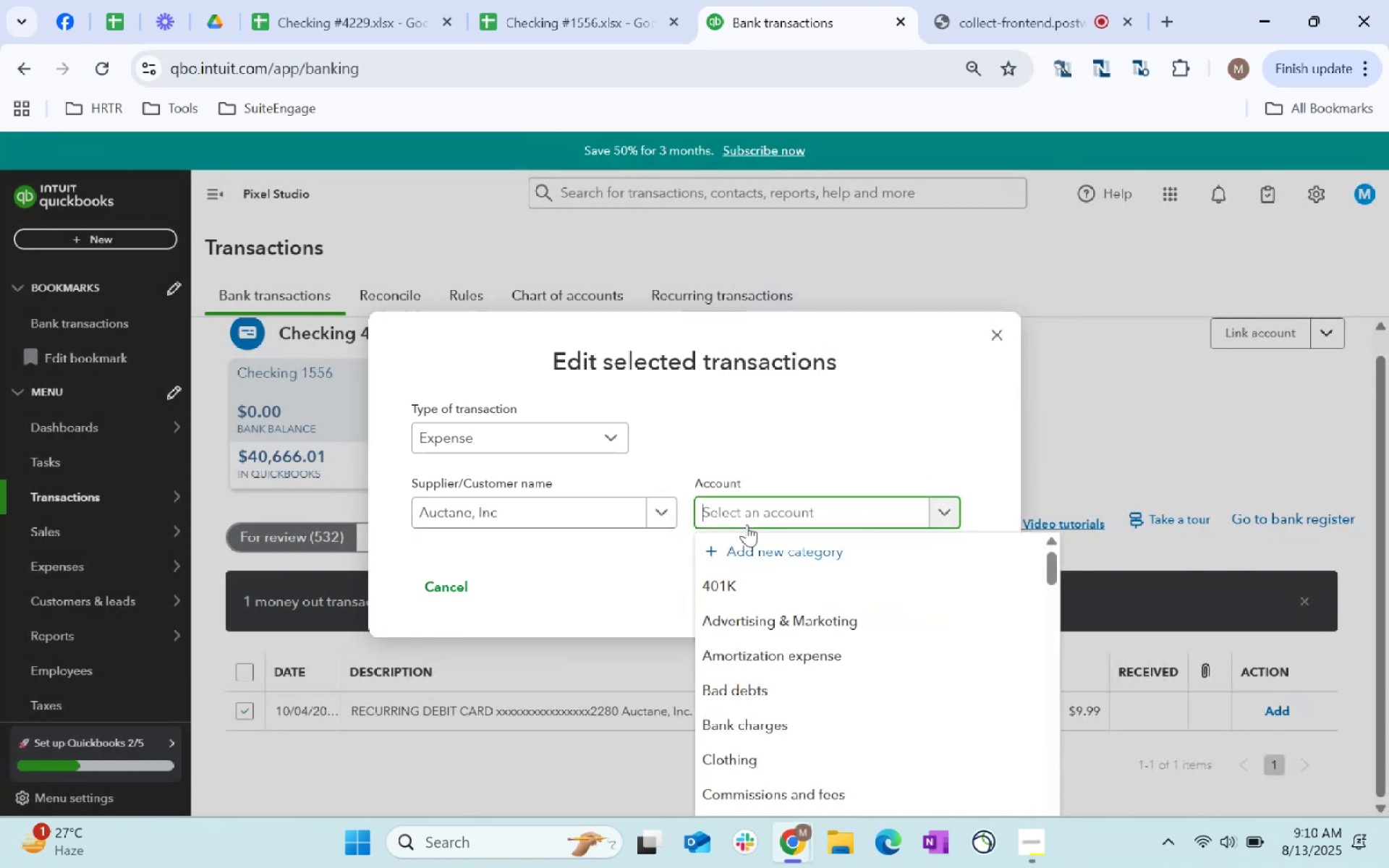 
type(SHIPPING)
 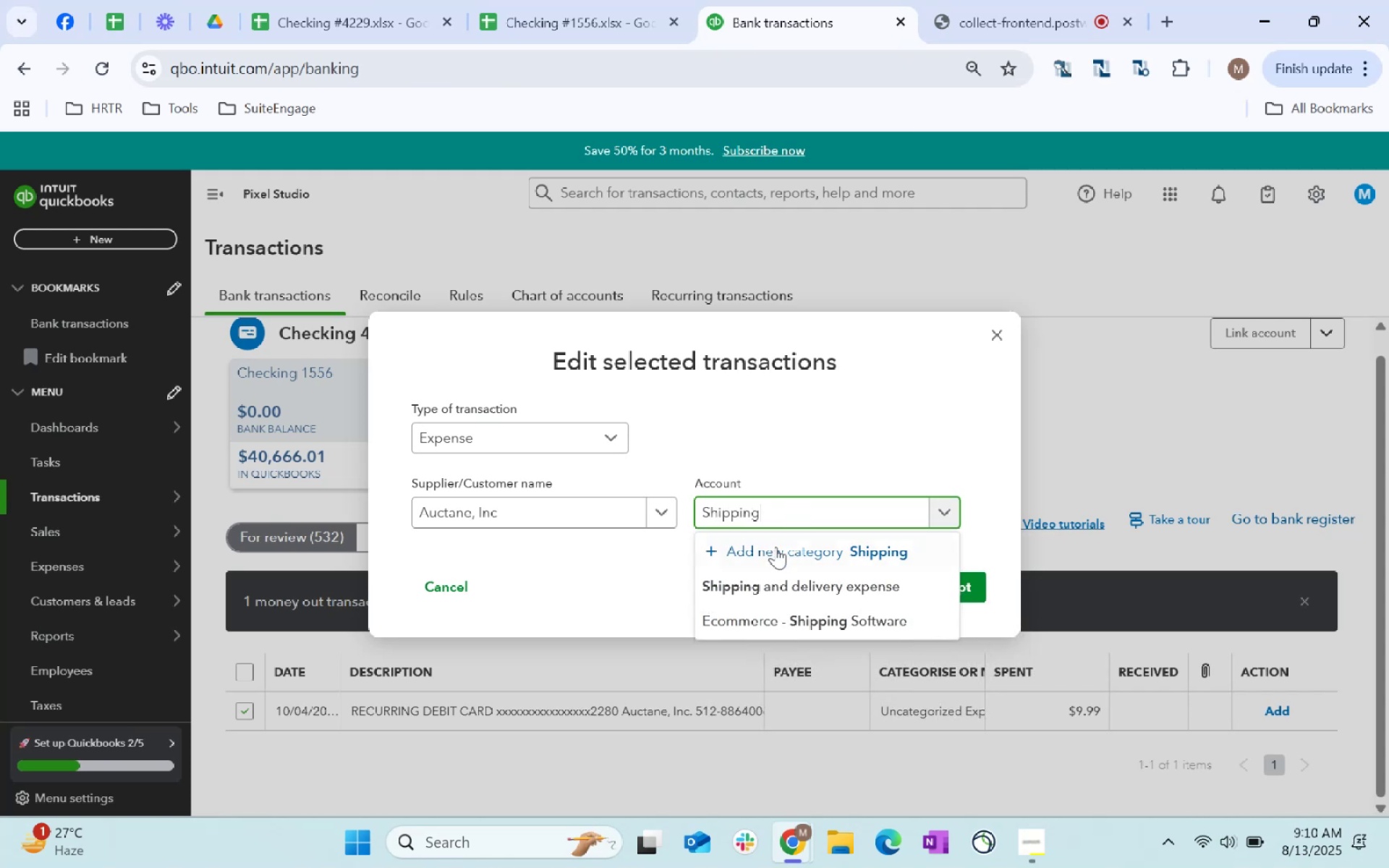 
left_click([798, 603])
 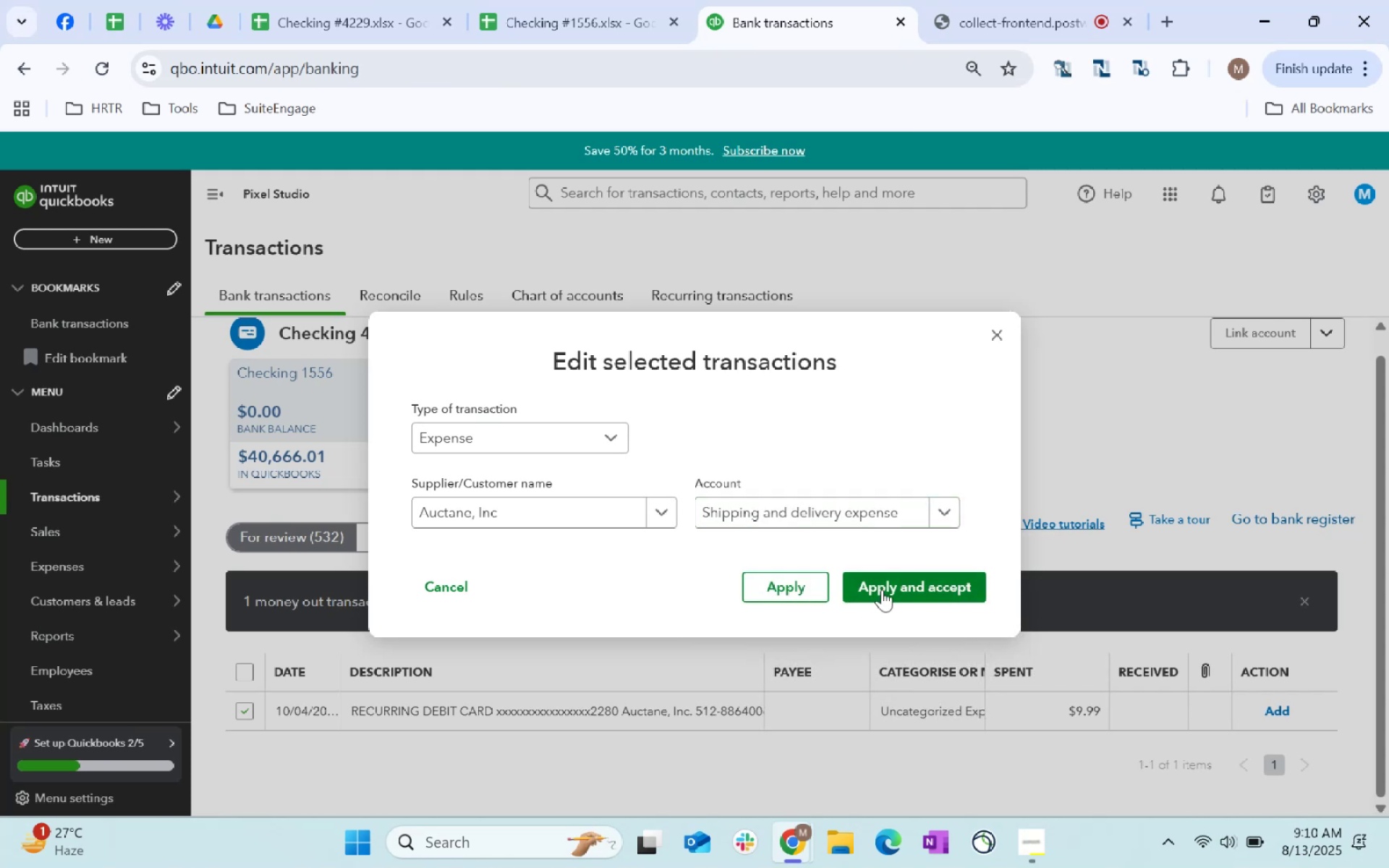 
left_click([906, 588])
 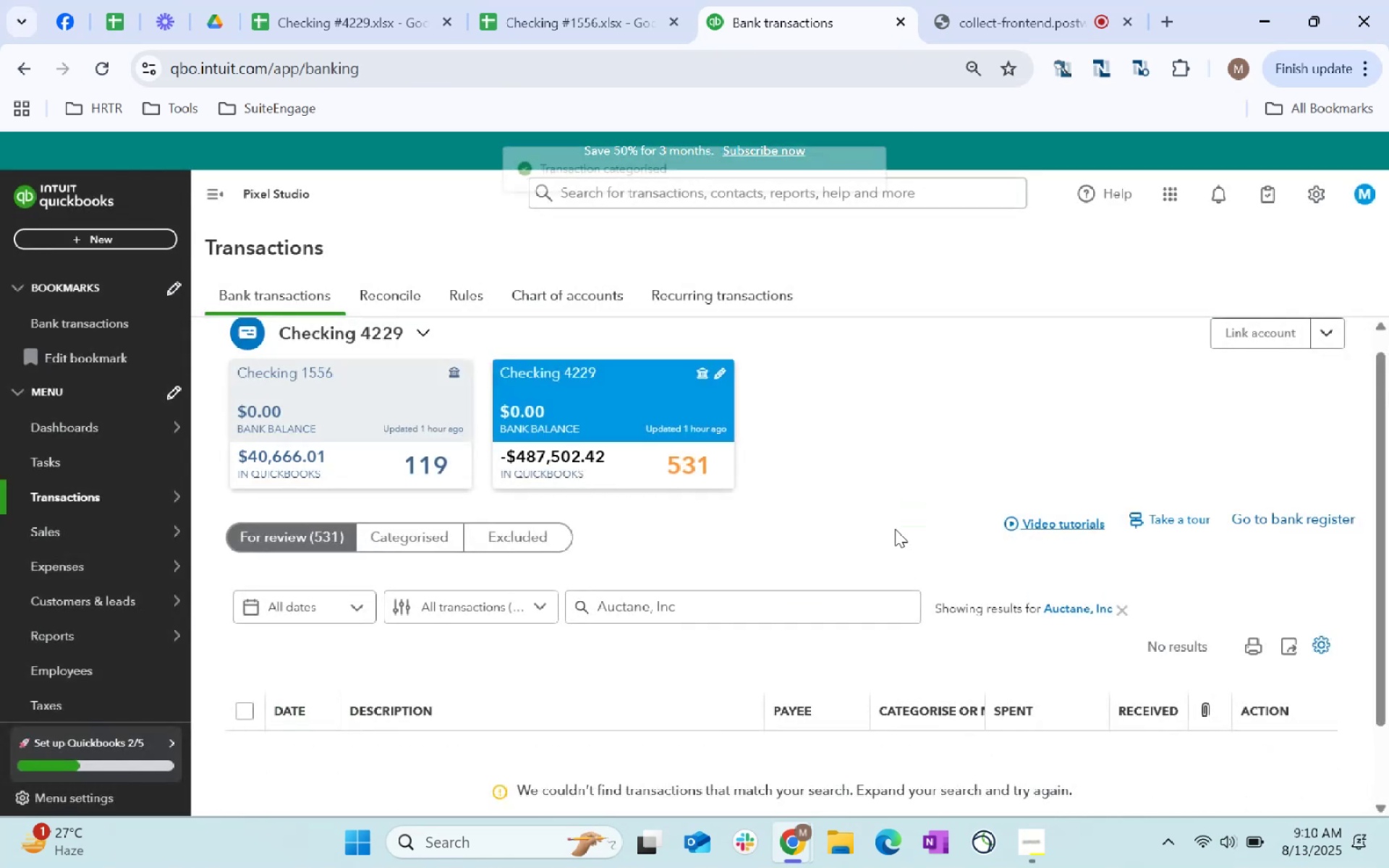 
scroll: coordinate [895, 529], scroll_direction: down, amount: 2.0
 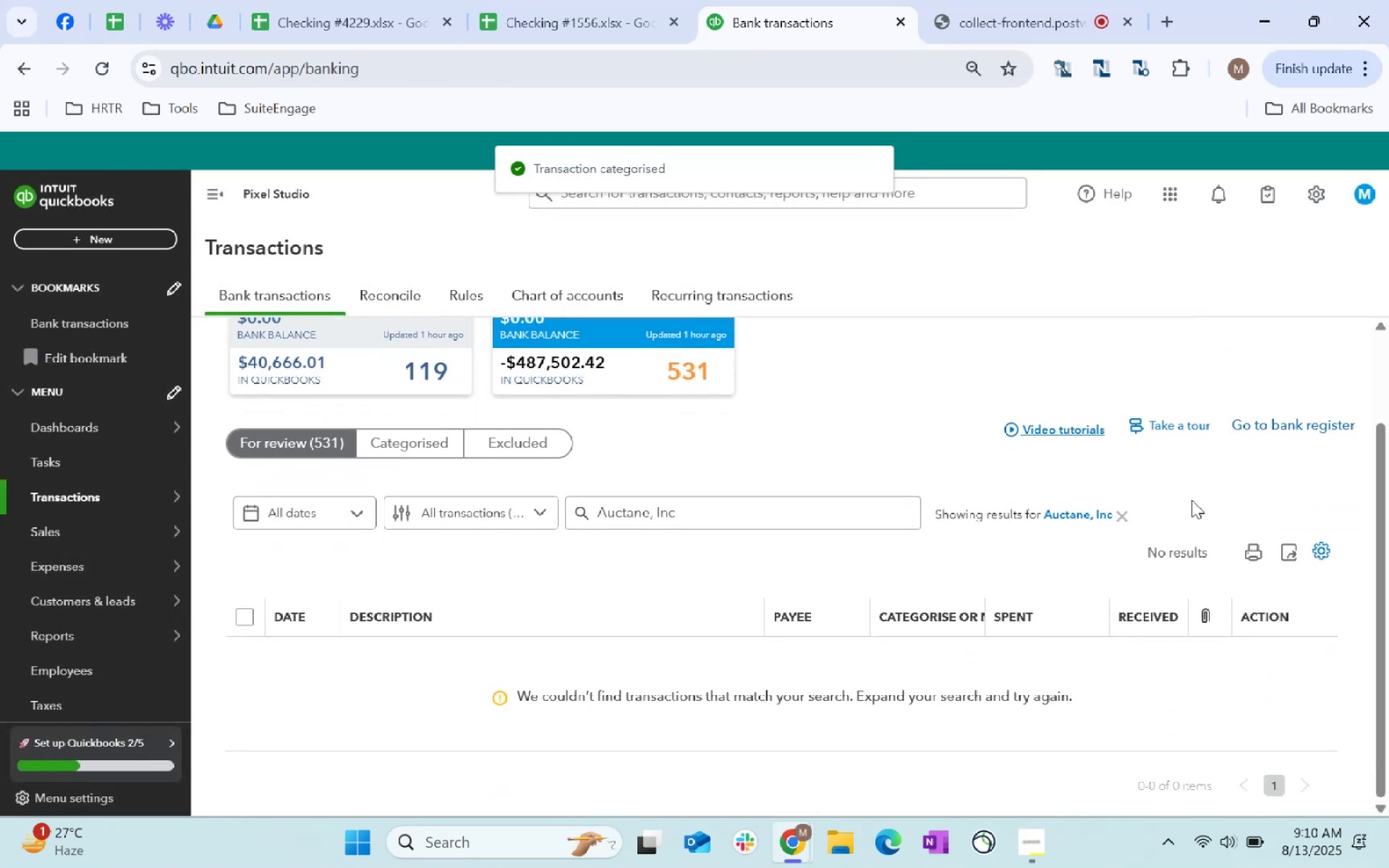 
left_click([1128, 514])
 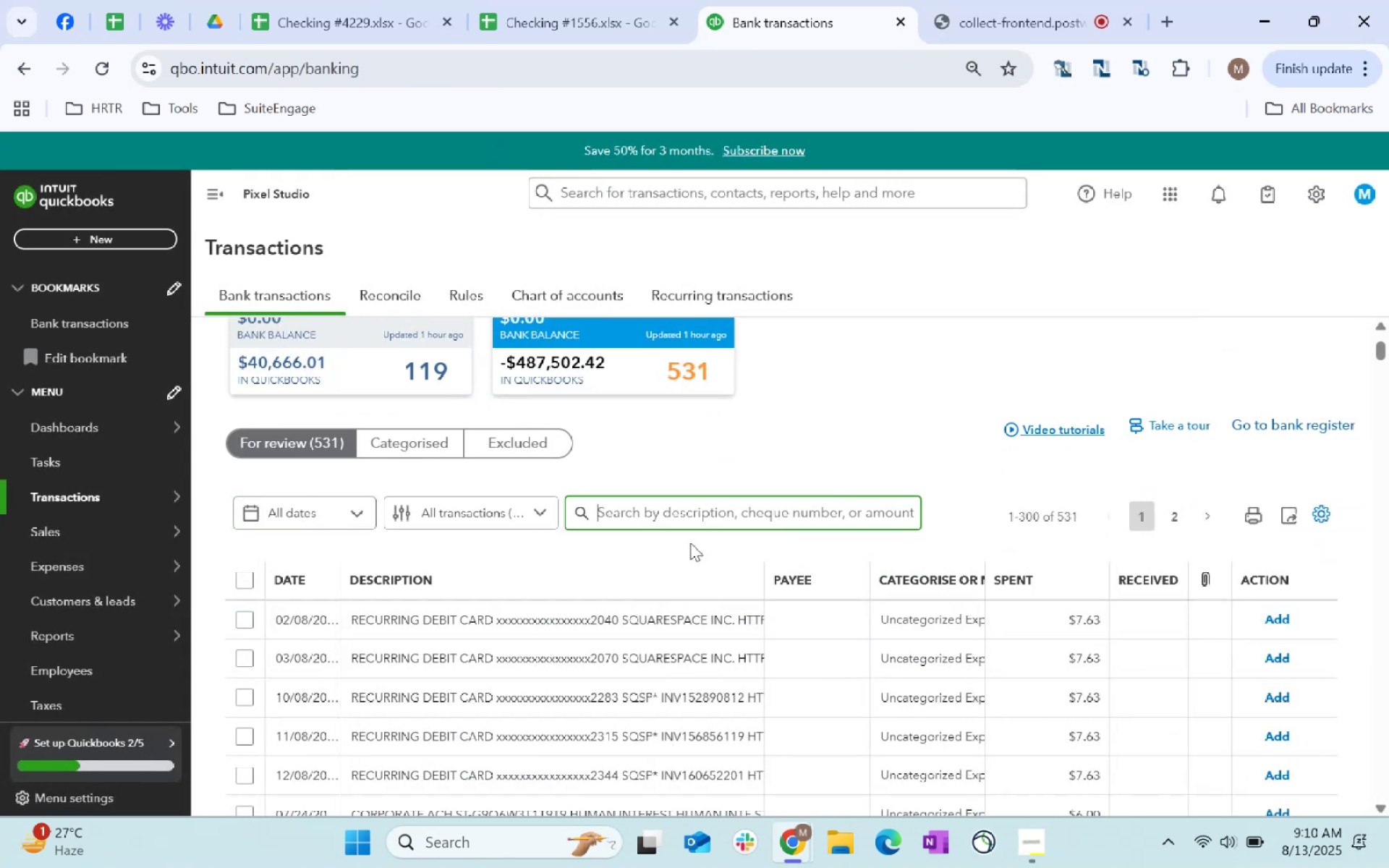 
wait(8.84)
 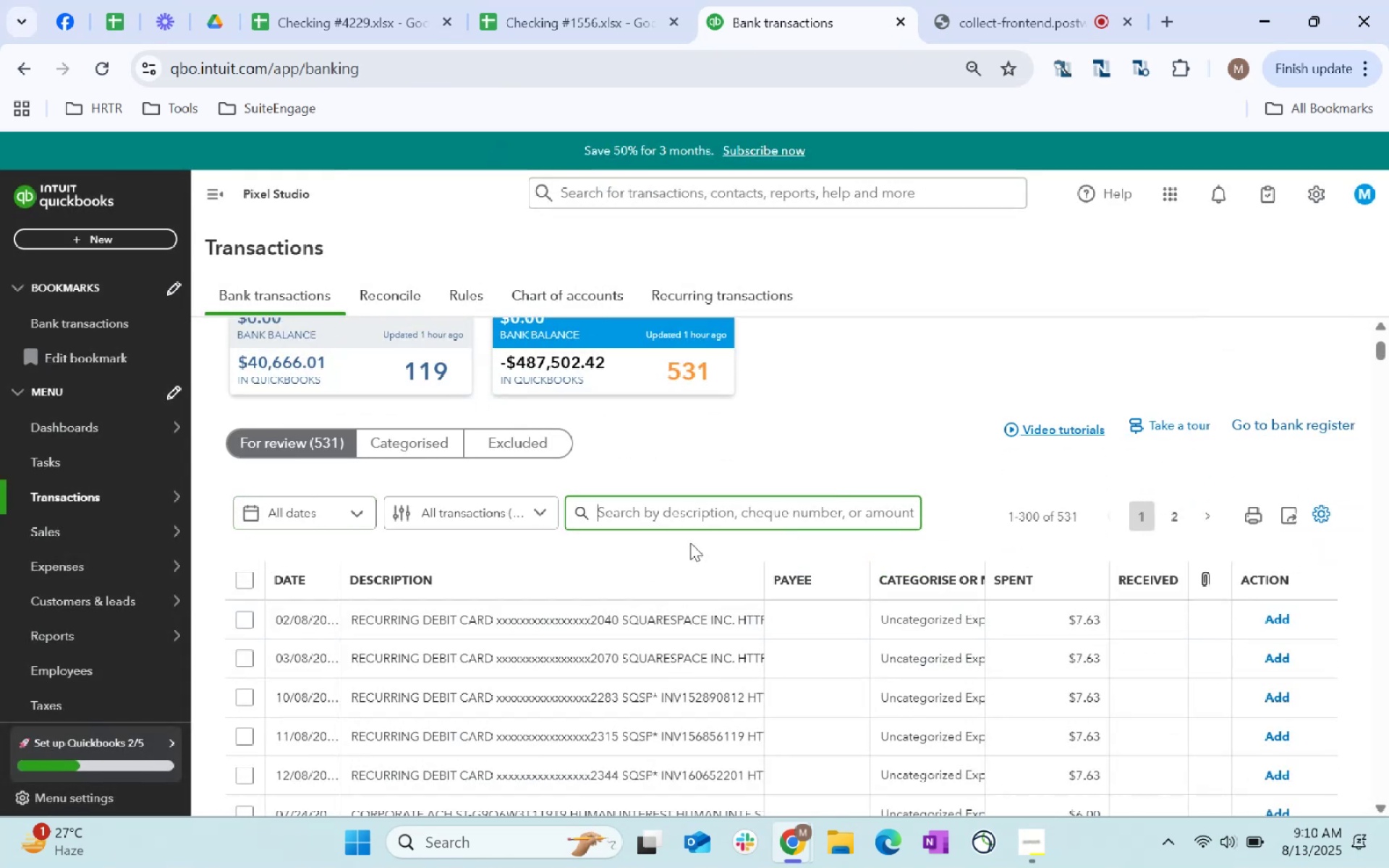 
scroll: coordinate [655, 620], scroll_direction: down, amount: 1.0
 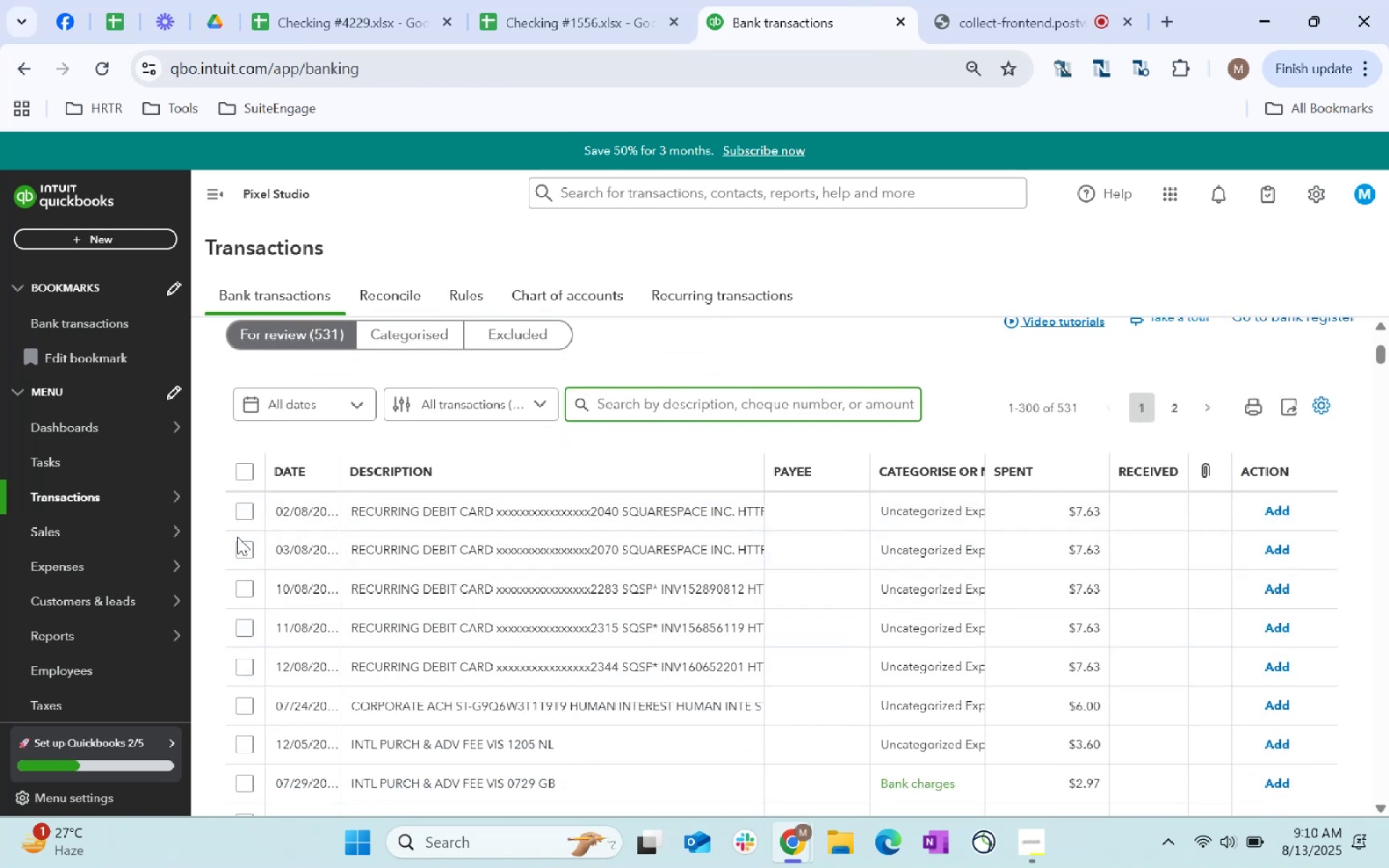 
left_click([247, 514])
 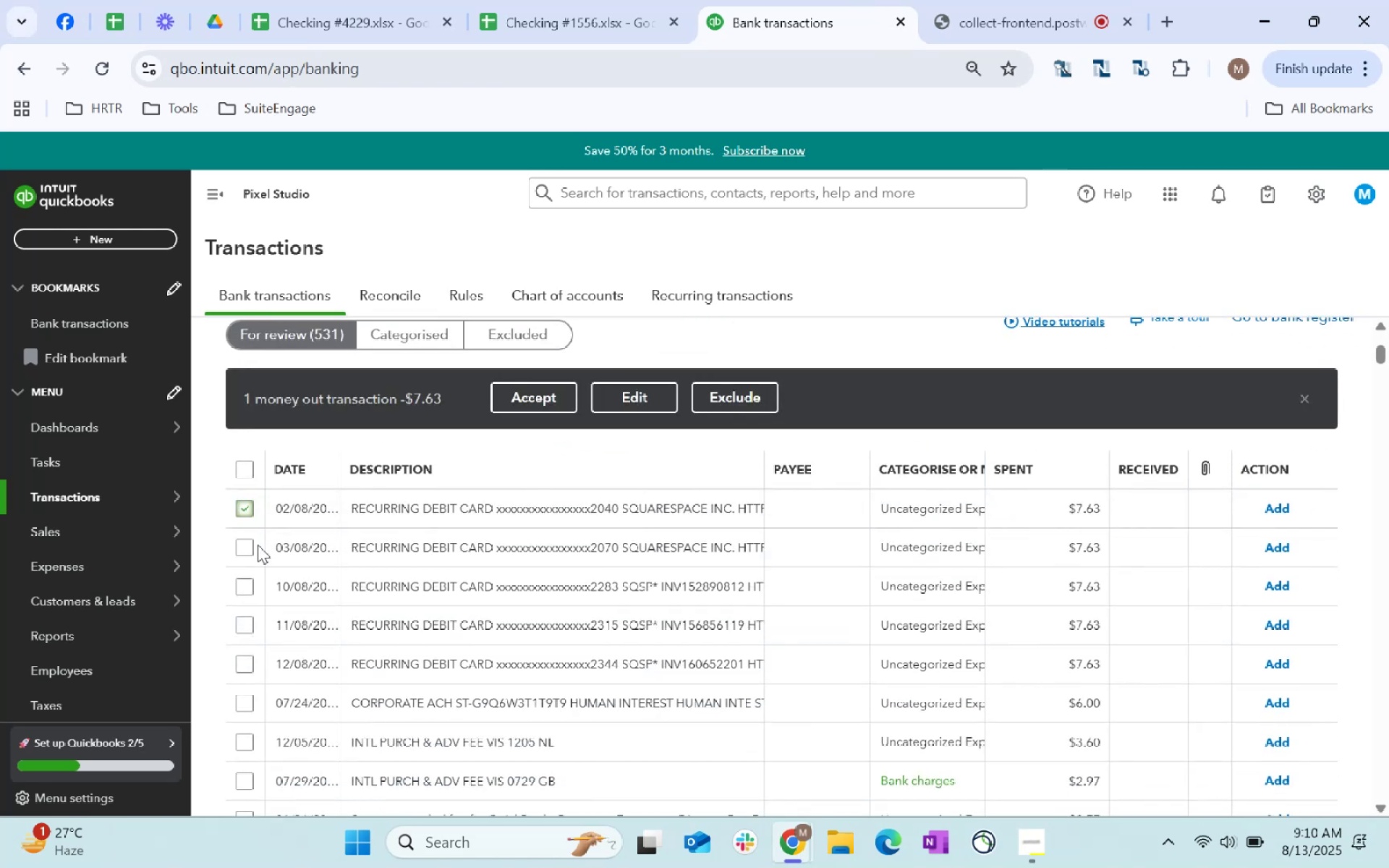 
left_click([241, 548])
 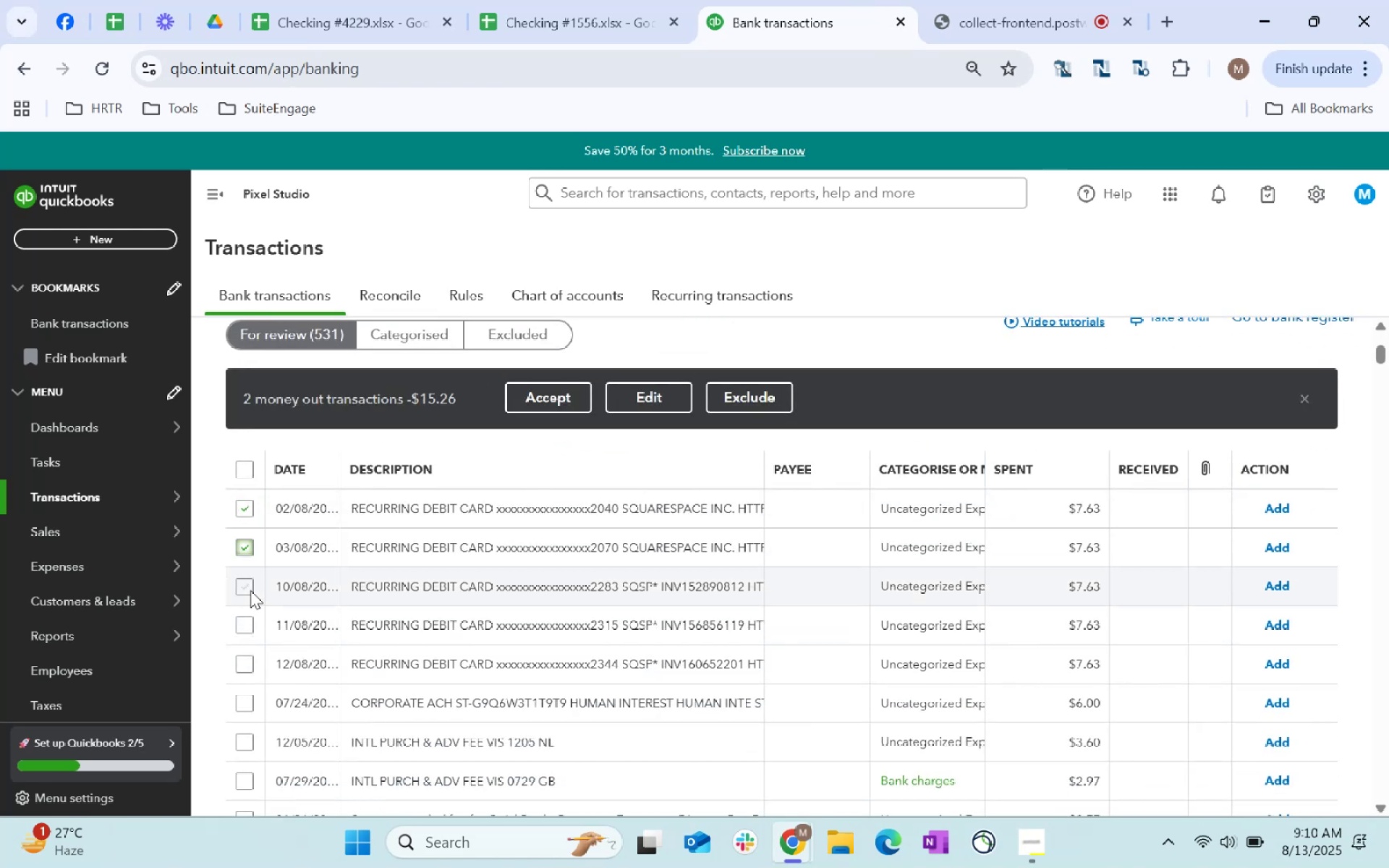 
left_click([250, 589])
 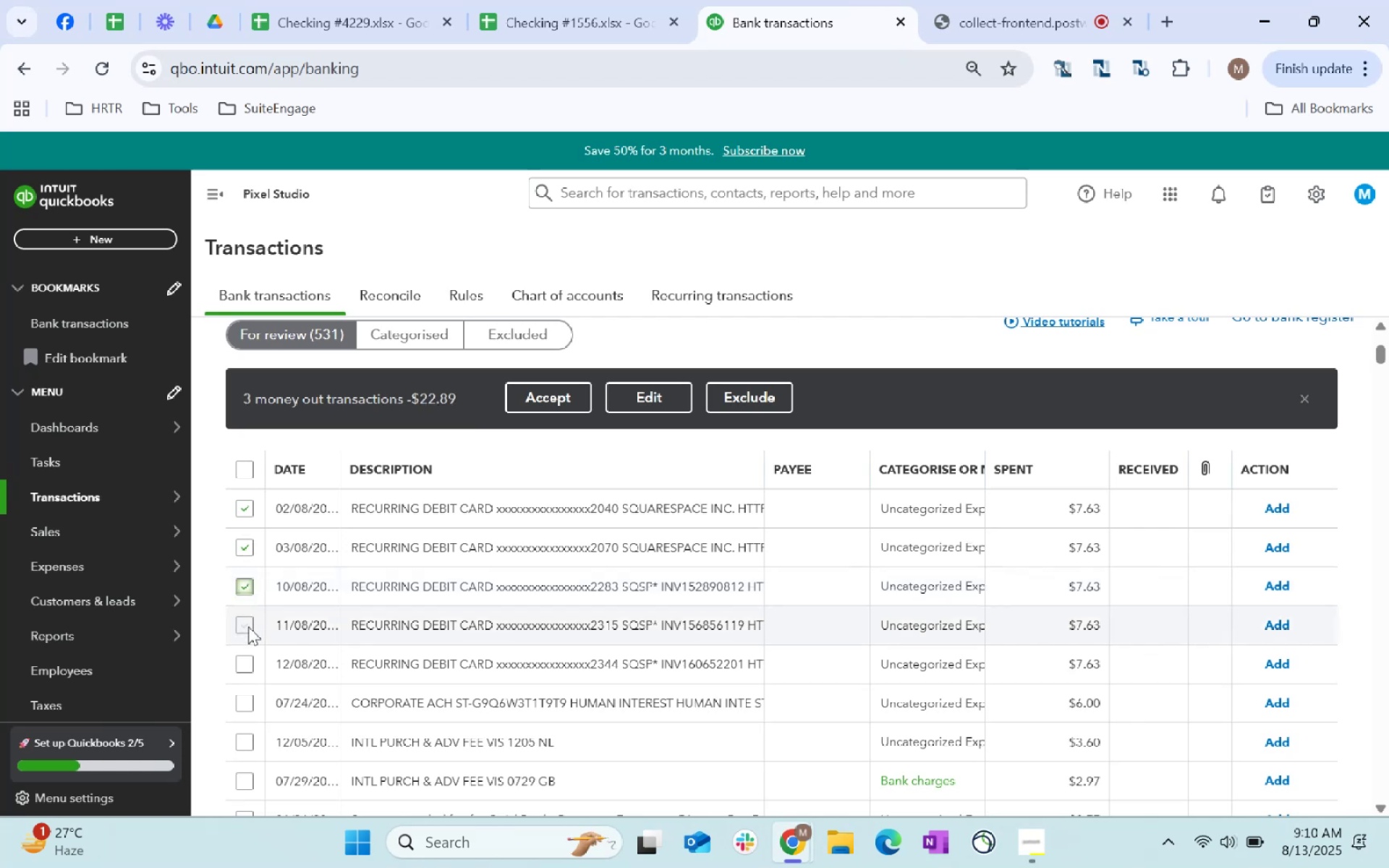 
left_click([248, 626])
 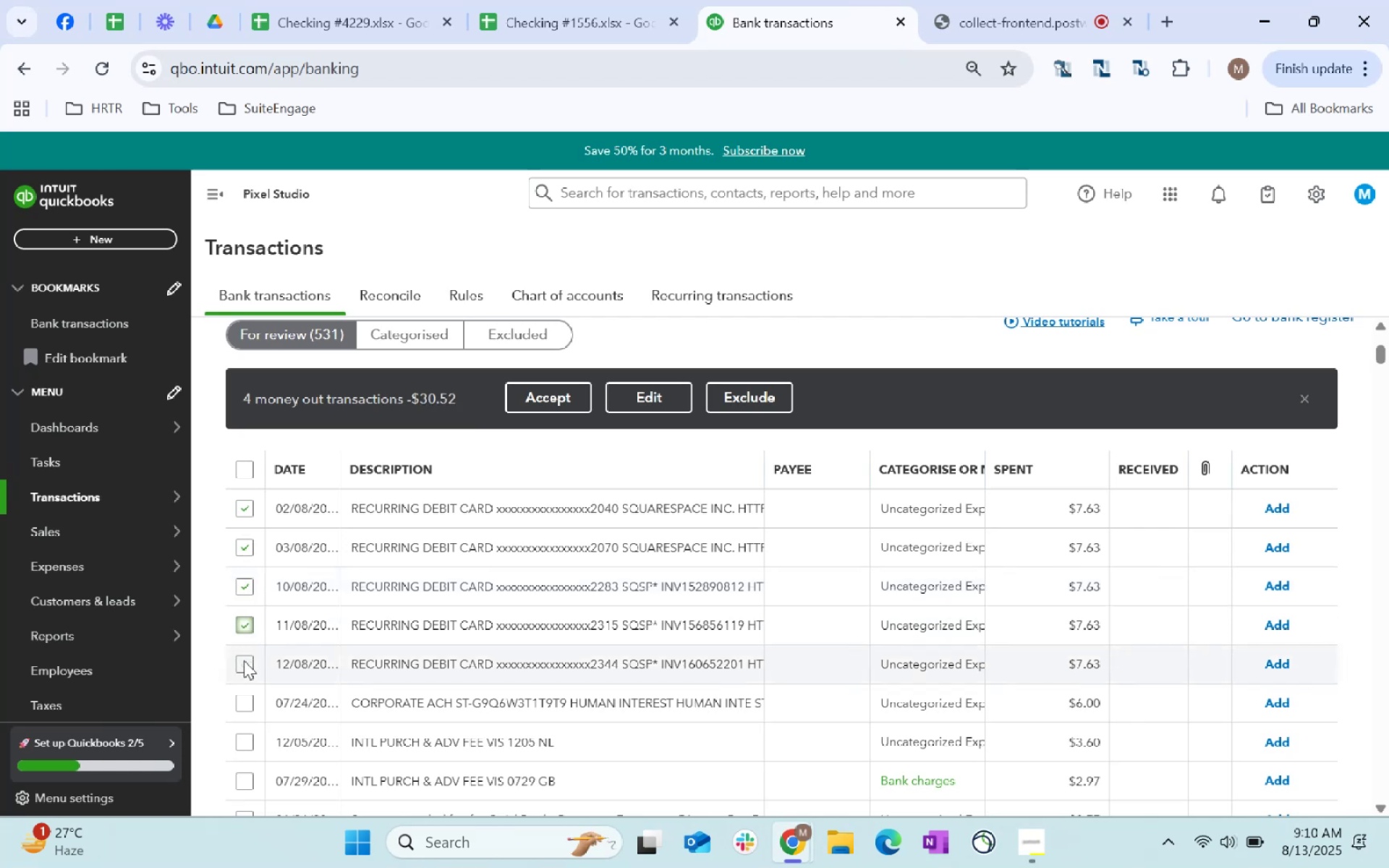 
left_click([244, 661])
 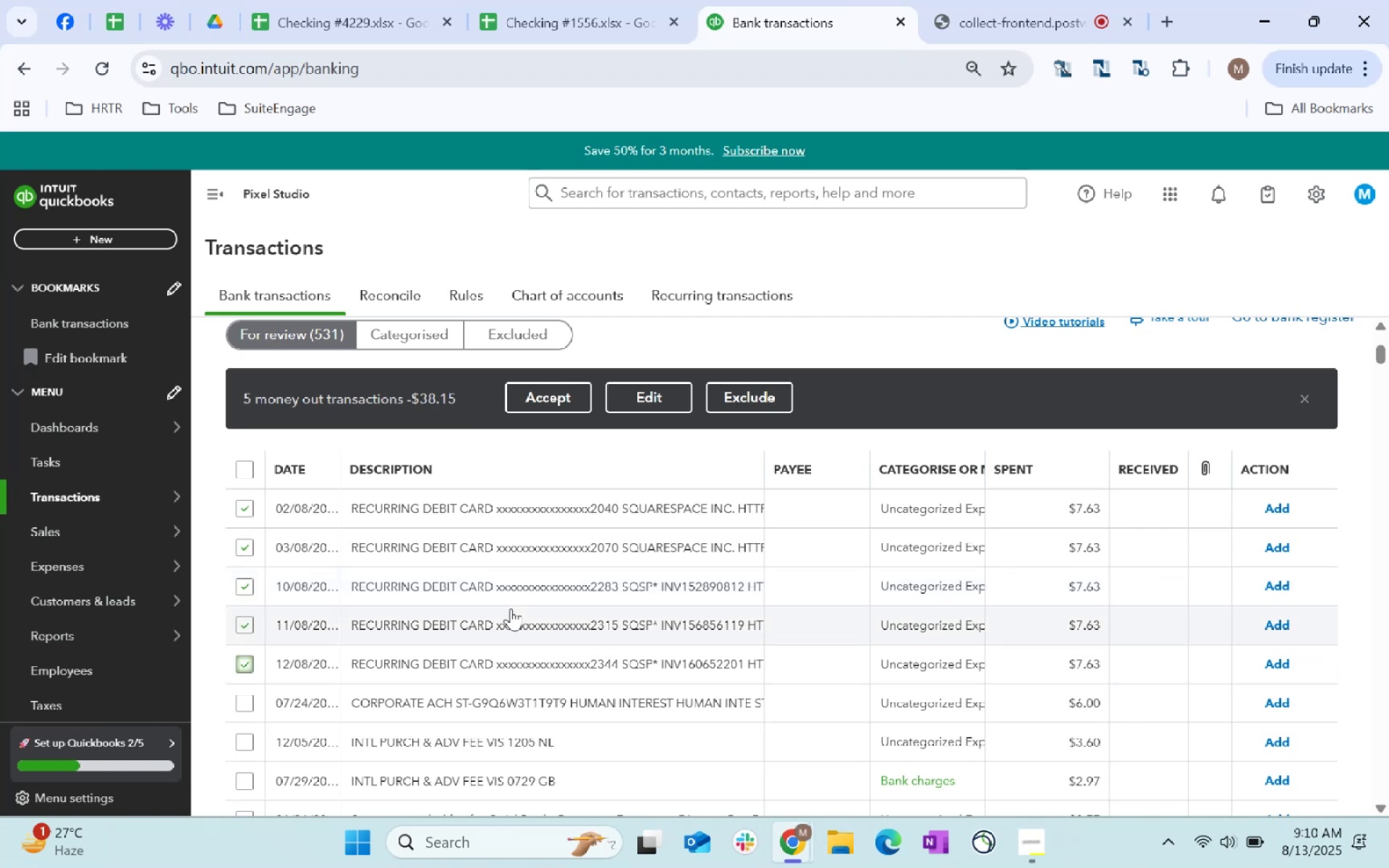 
key(Alt+AltLeft)
 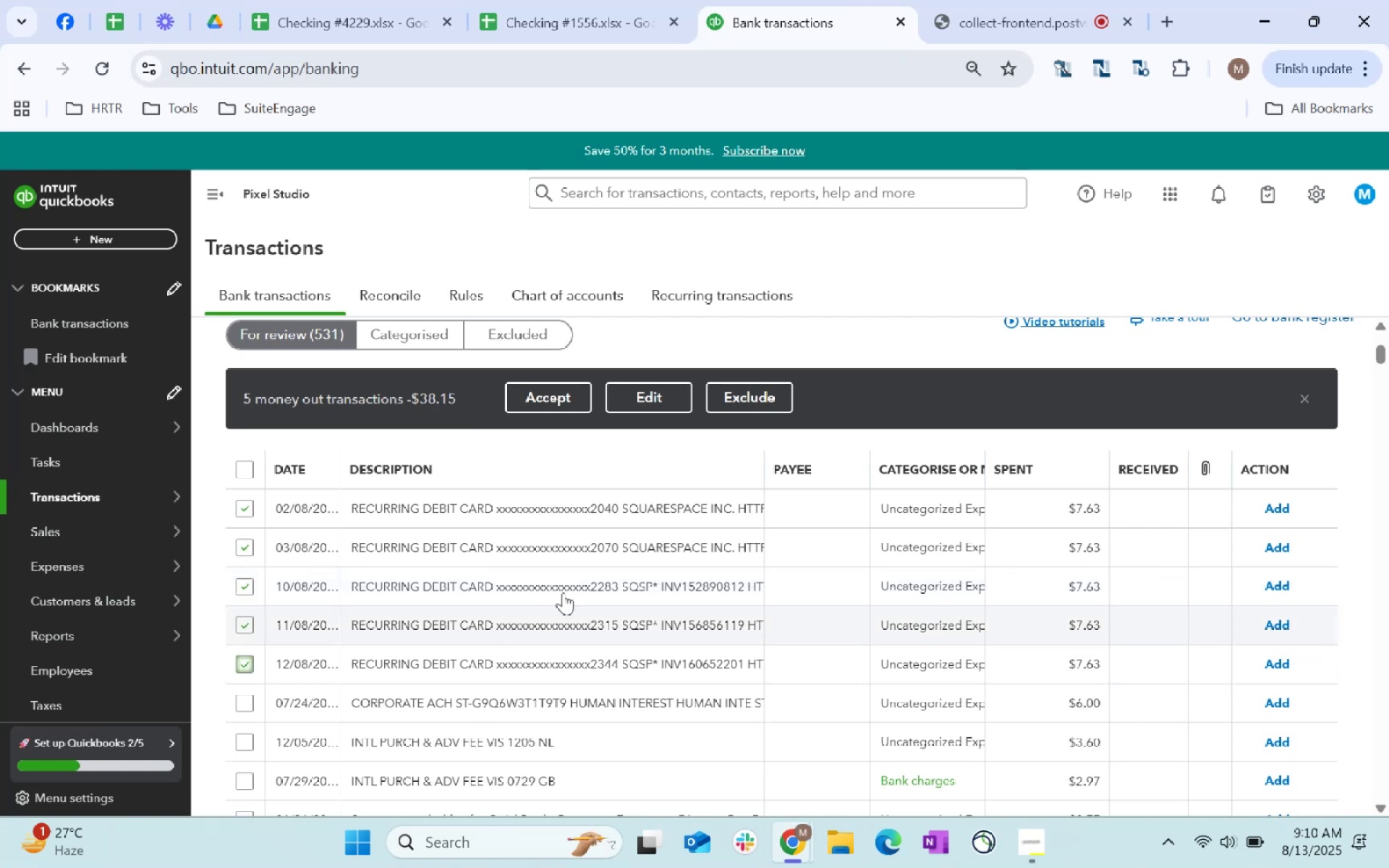 
key(Alt+Tab)
 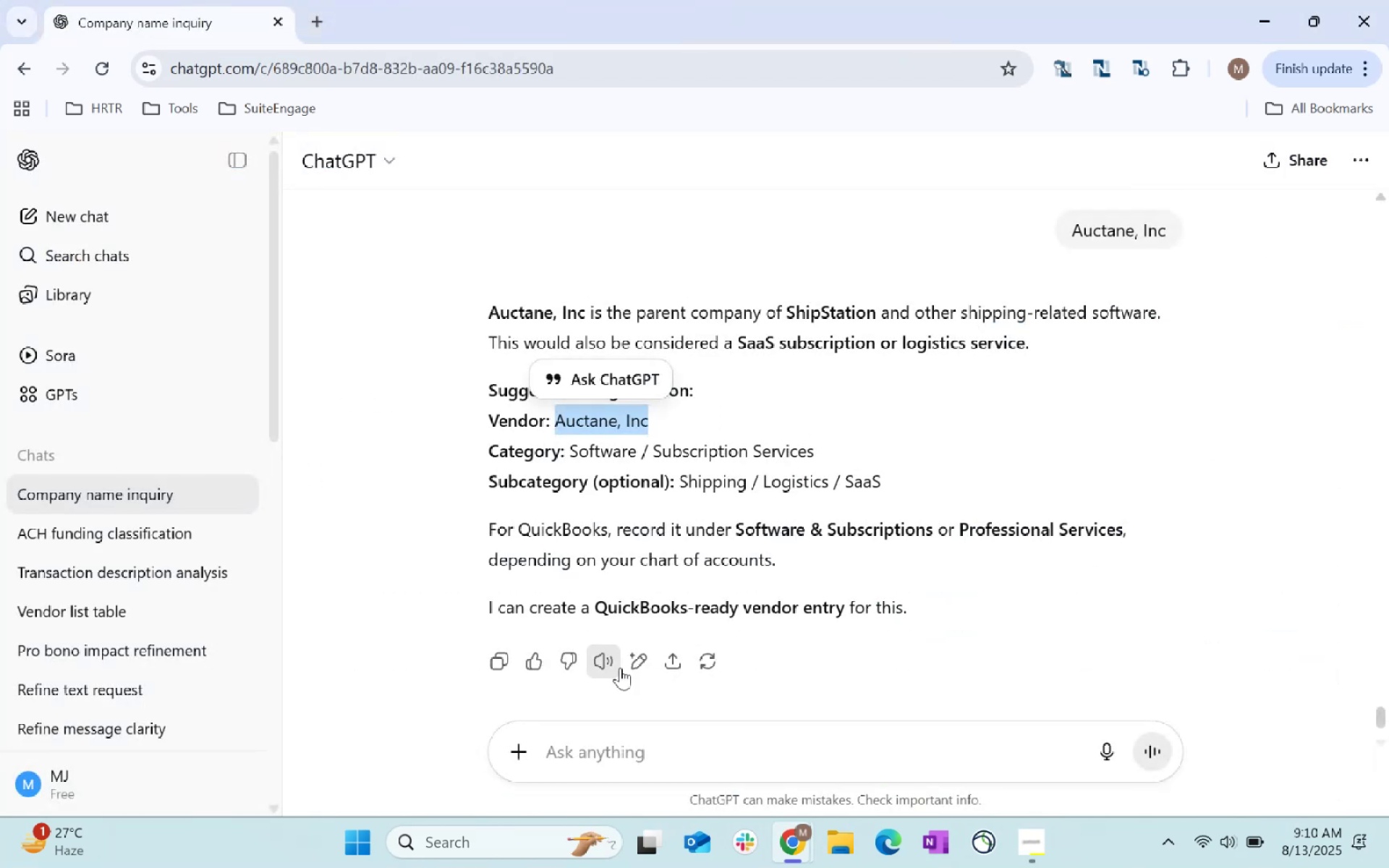 
left_click([647, 740])
 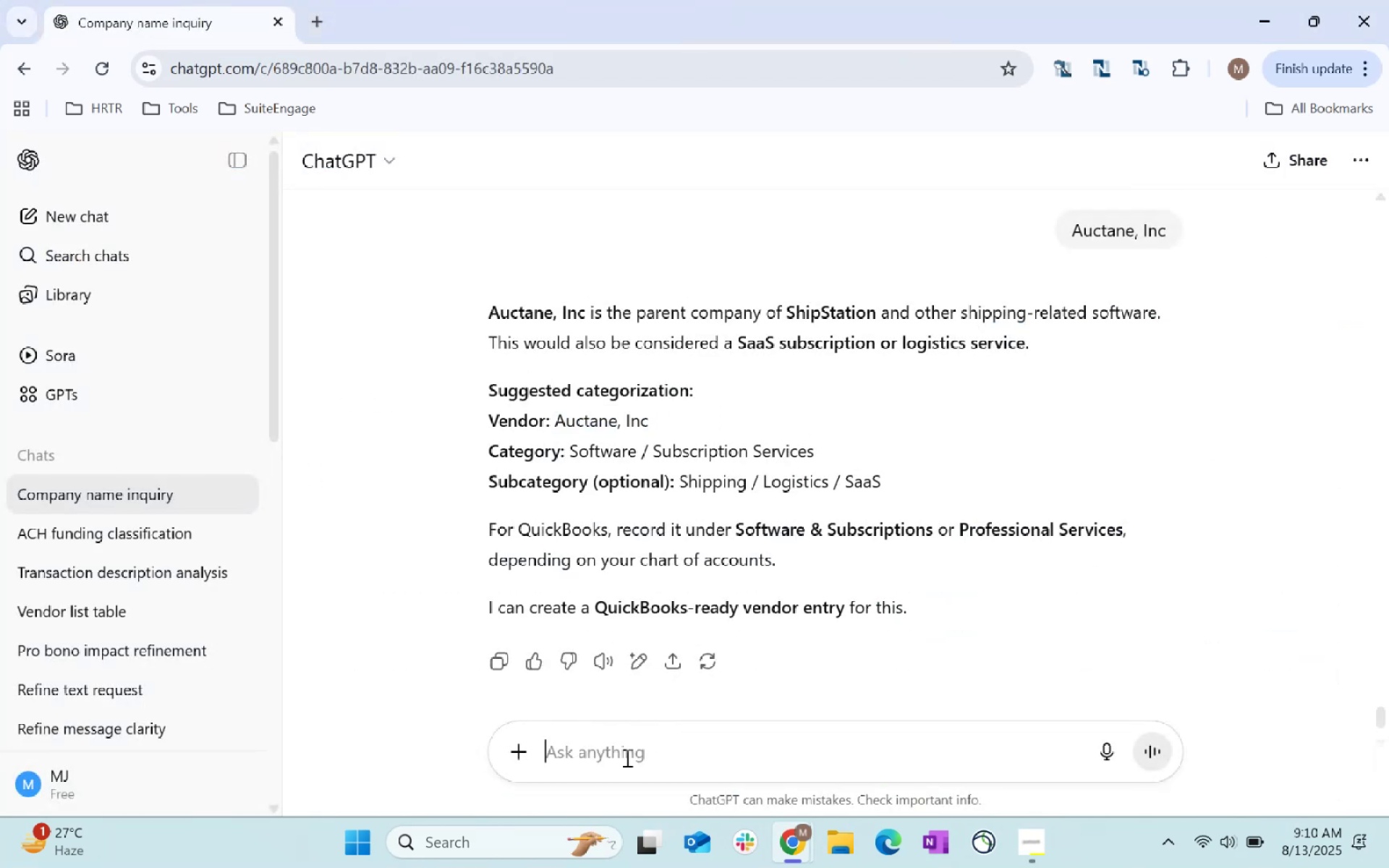 
type(Square )
key(Backspace)
type(Space)
 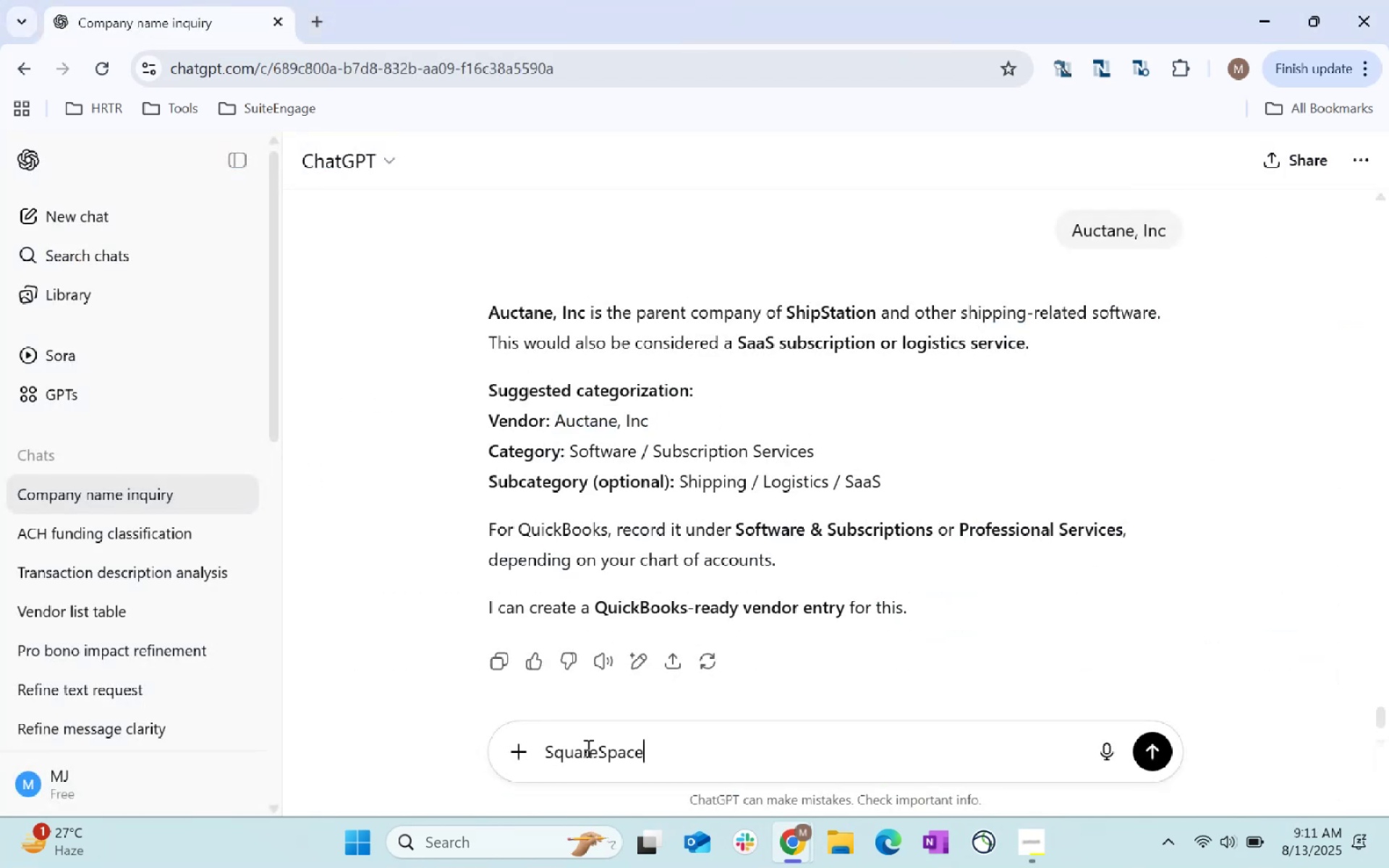 
key(Enter)
 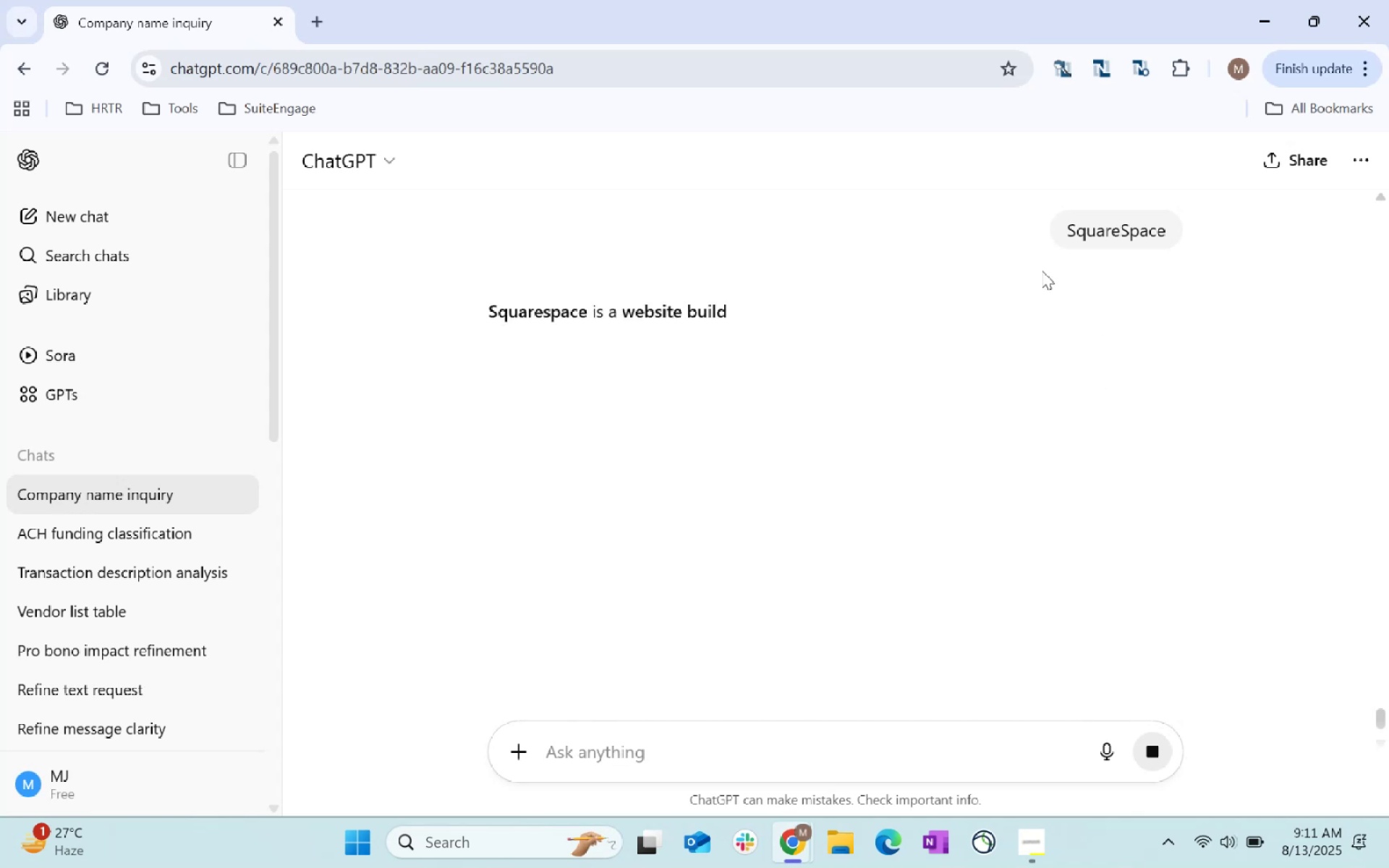 
left_click_drag(start_coordinate=[587, 312], to_coordinate=[490, 316])
 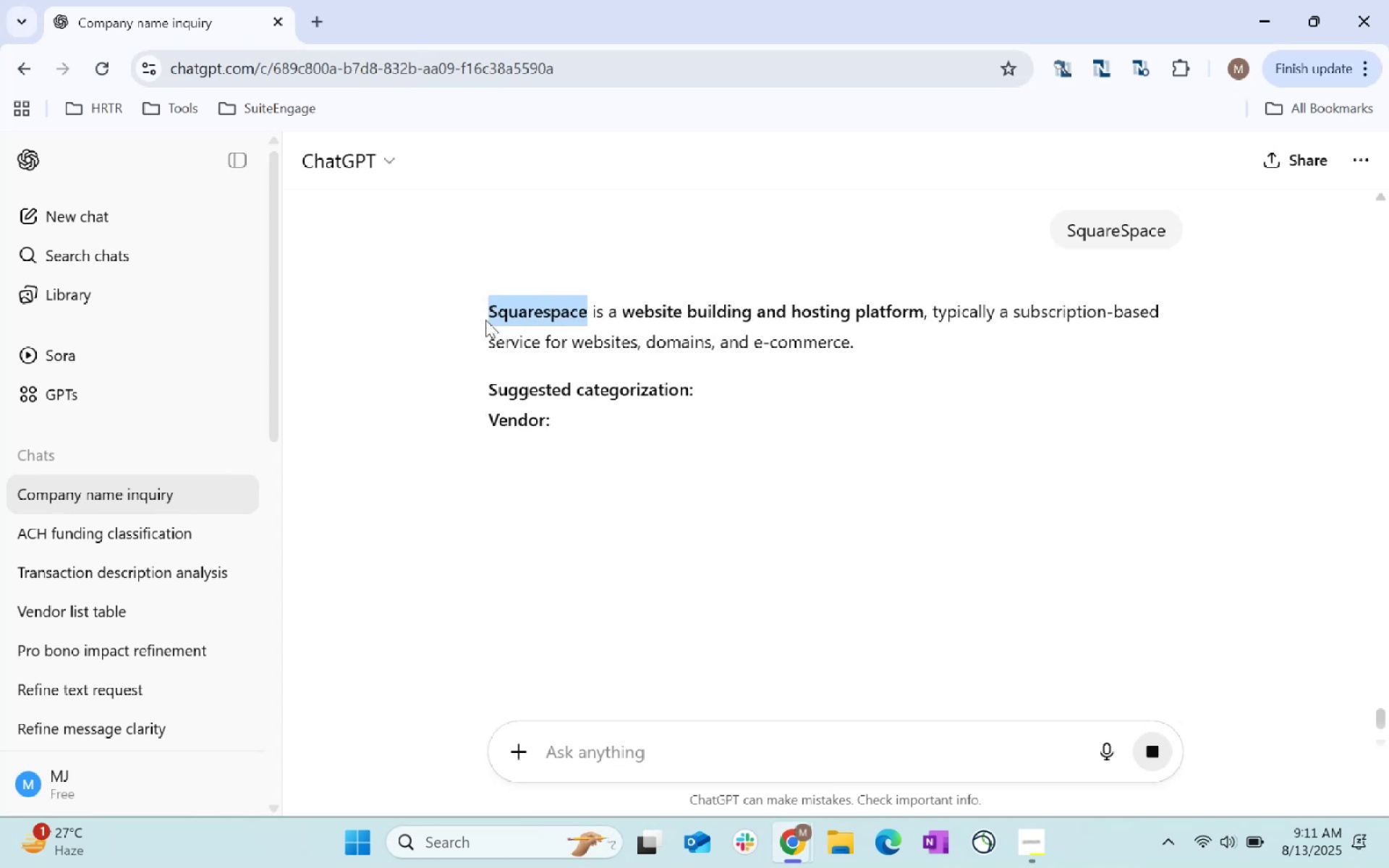 
key(Control+C)
 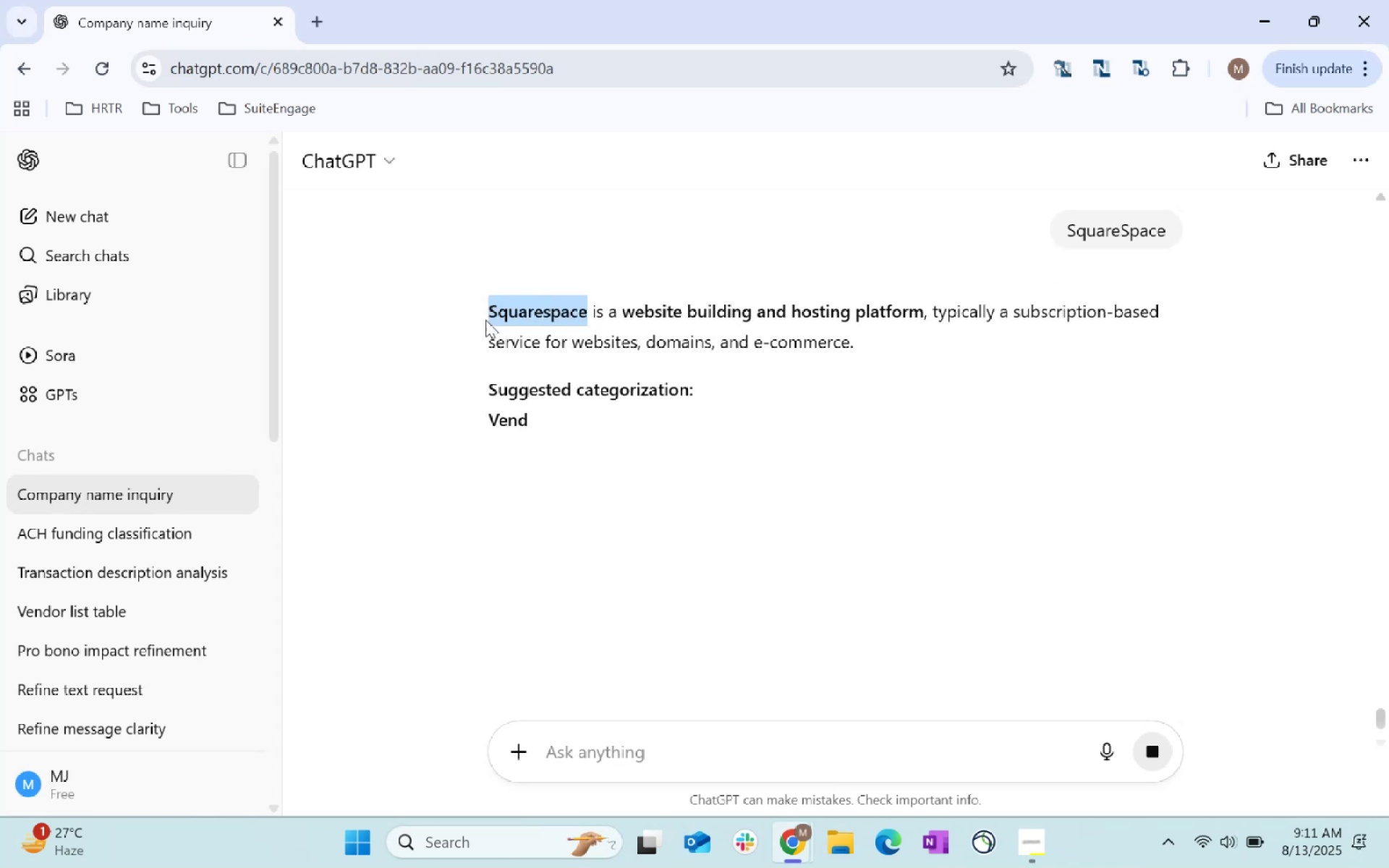 
key(Control+C)
 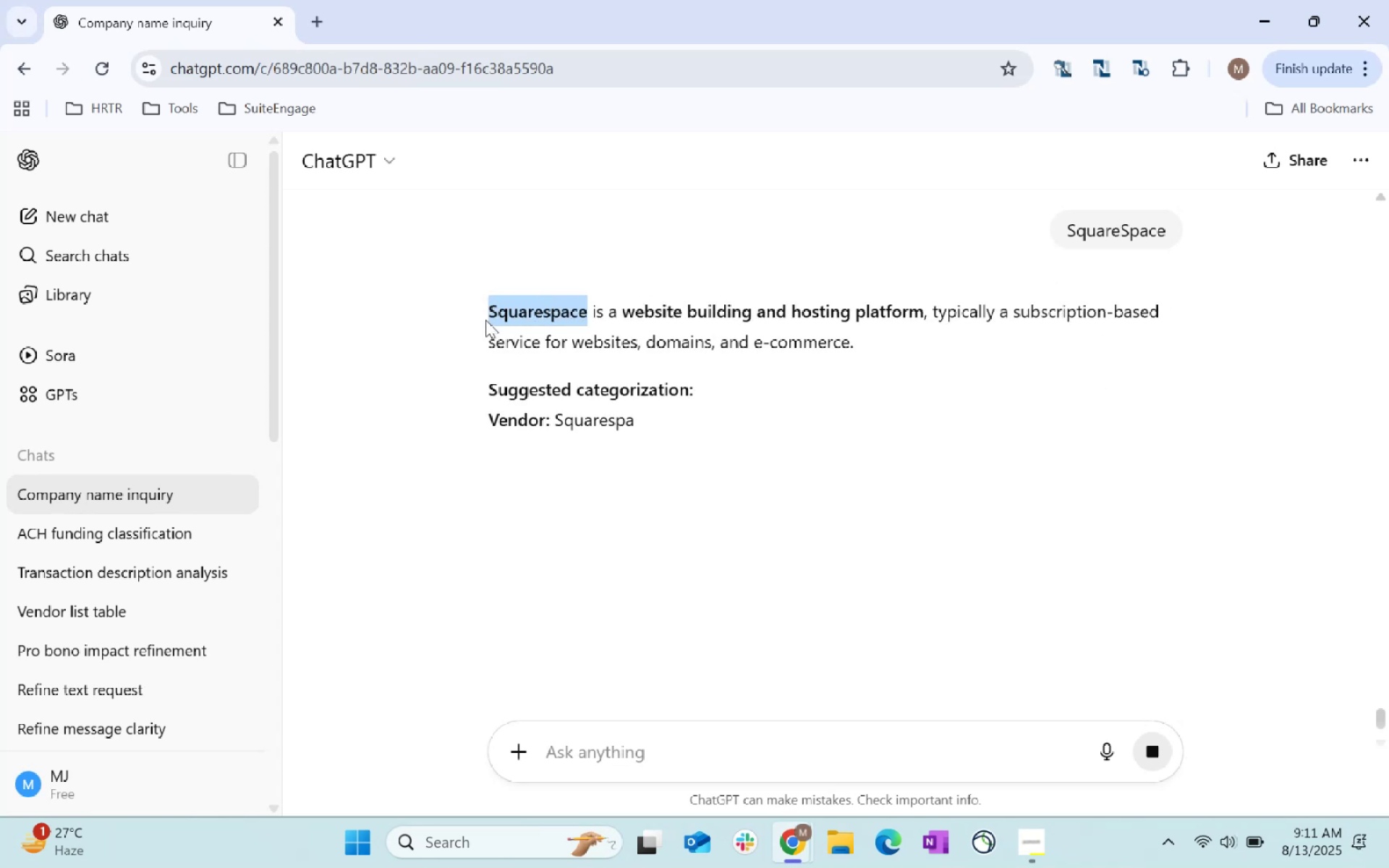 
key(Alt+AltLeft)
 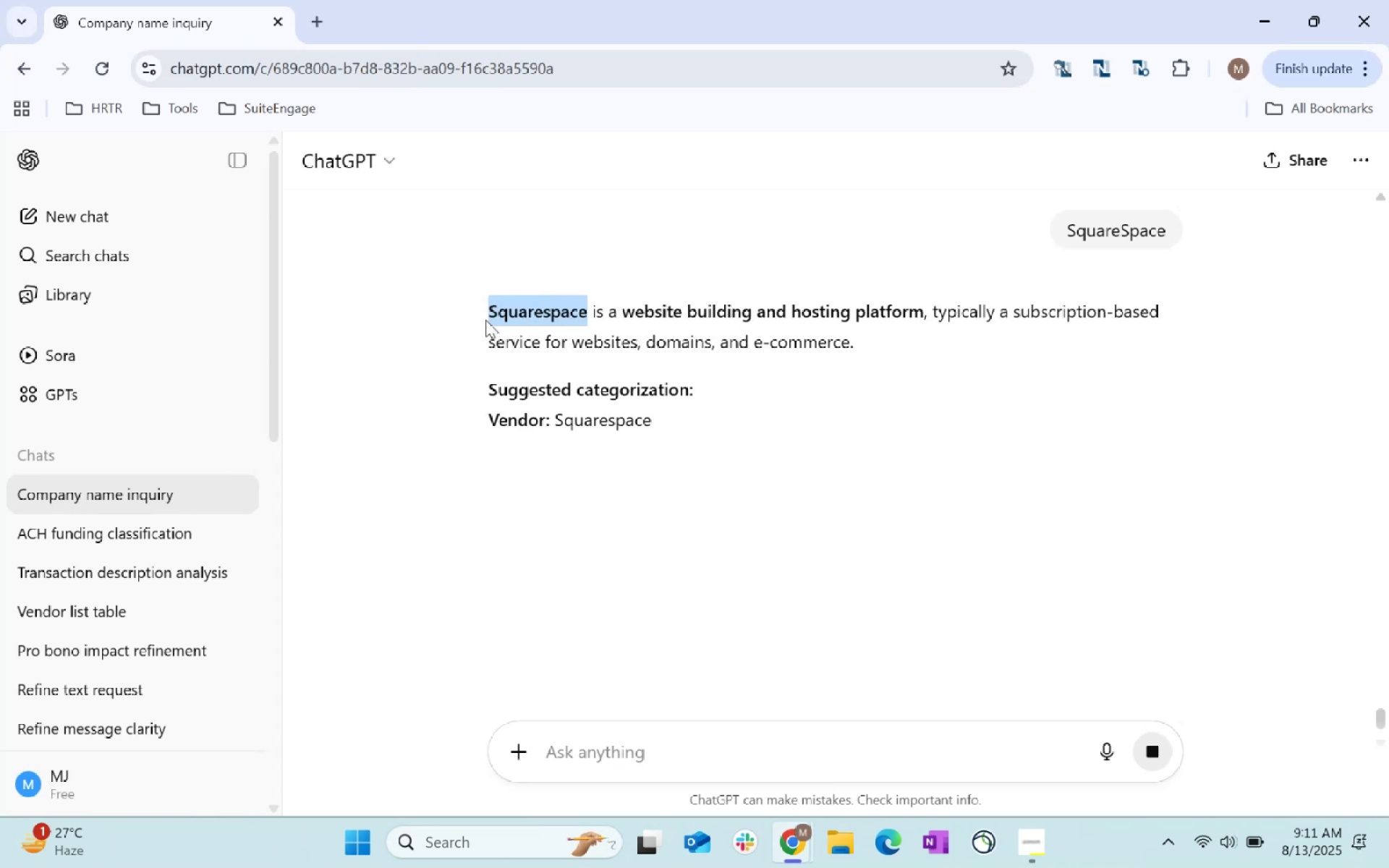 
key(Alt+Tab)
 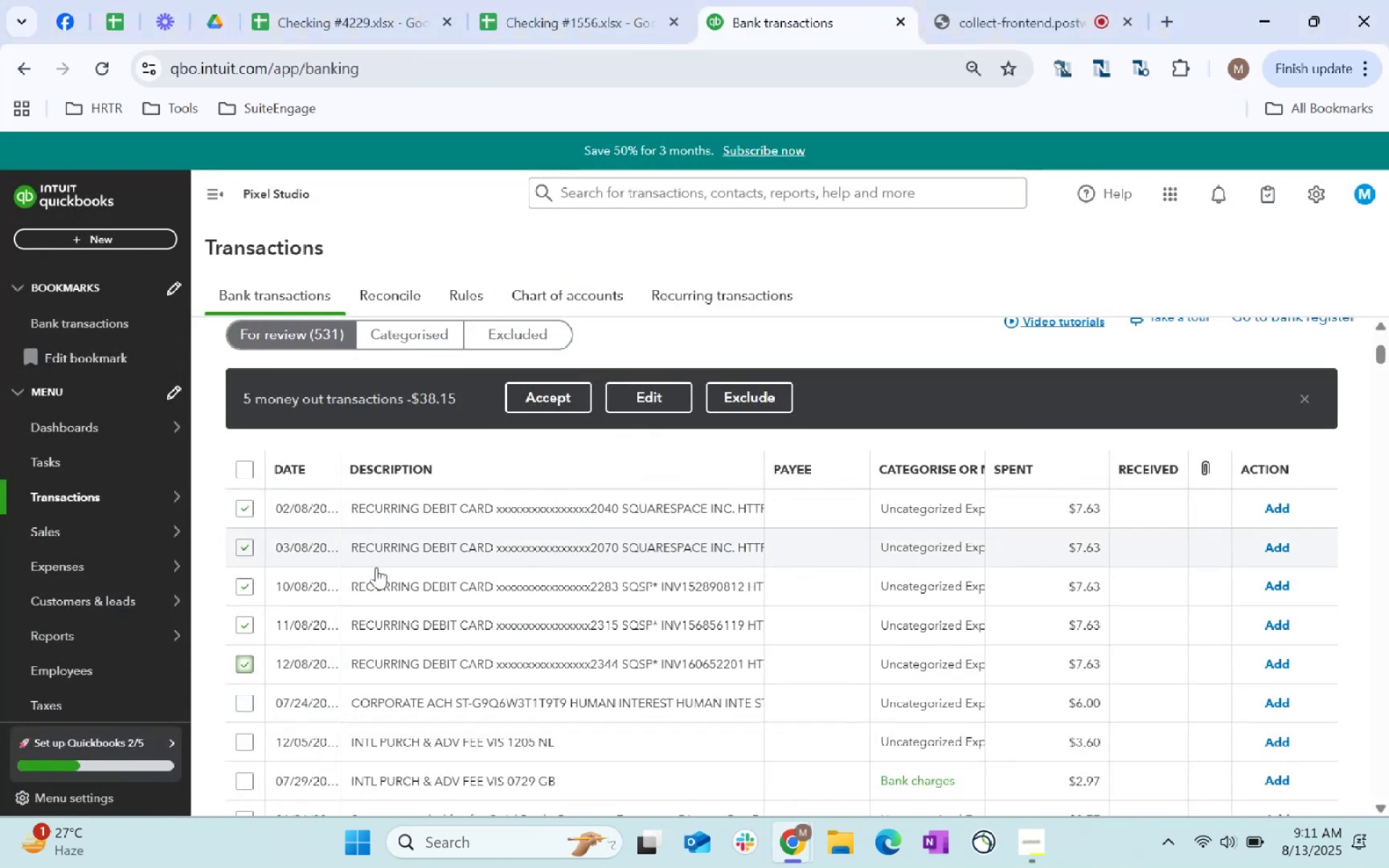 
mouse_move([634, 392])
 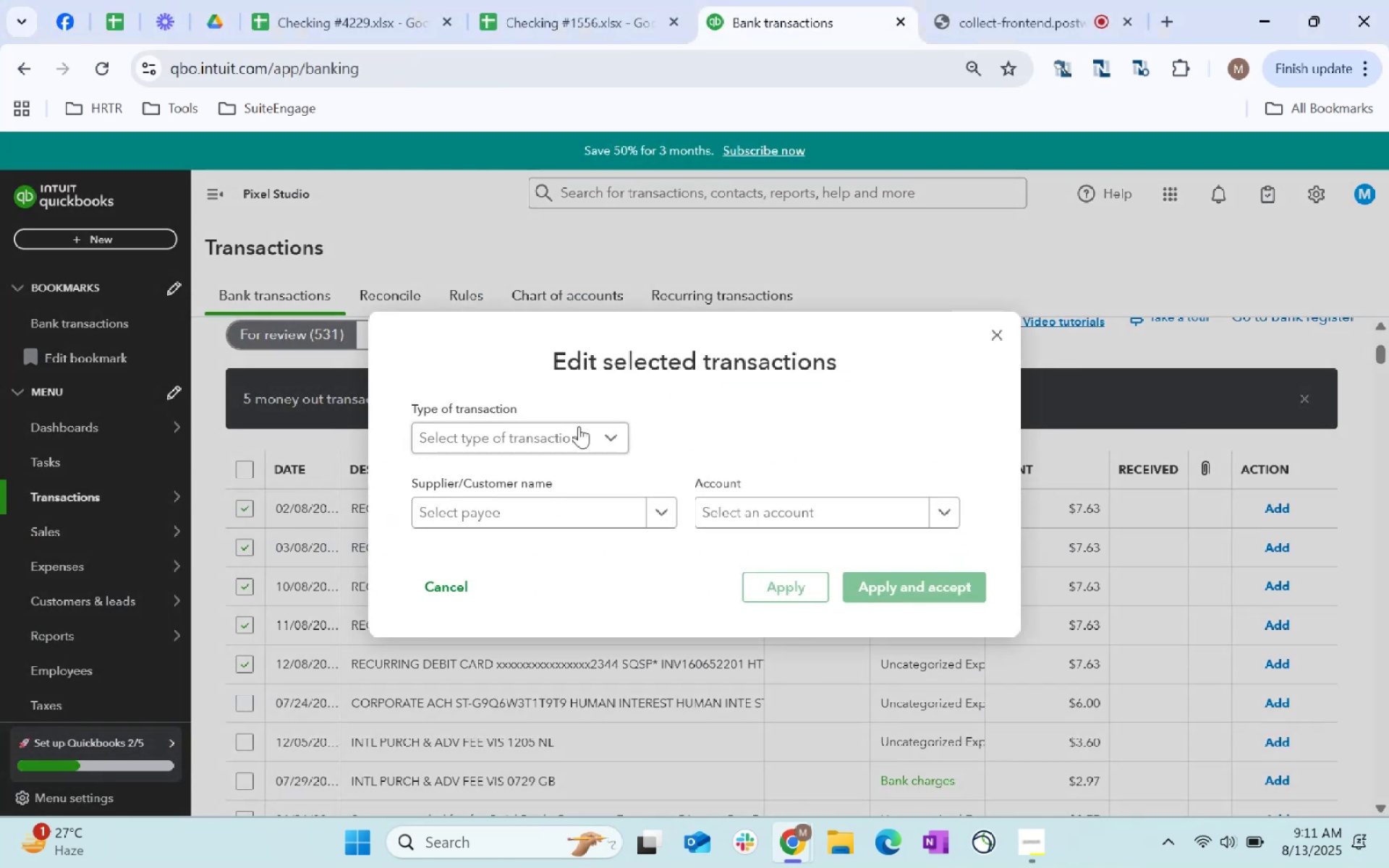 
left_click([579, 426])
 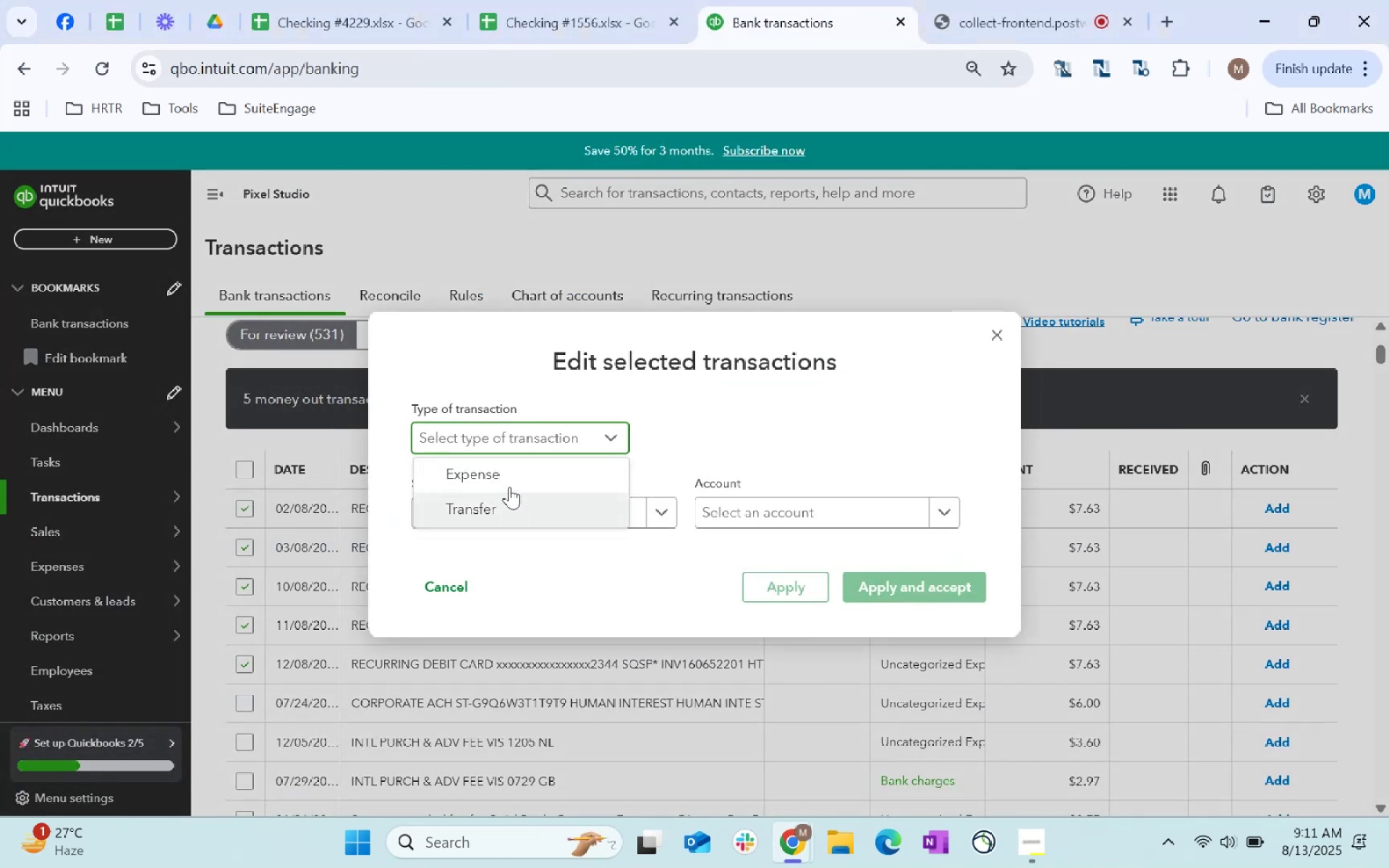 
left_click([511, 481])
 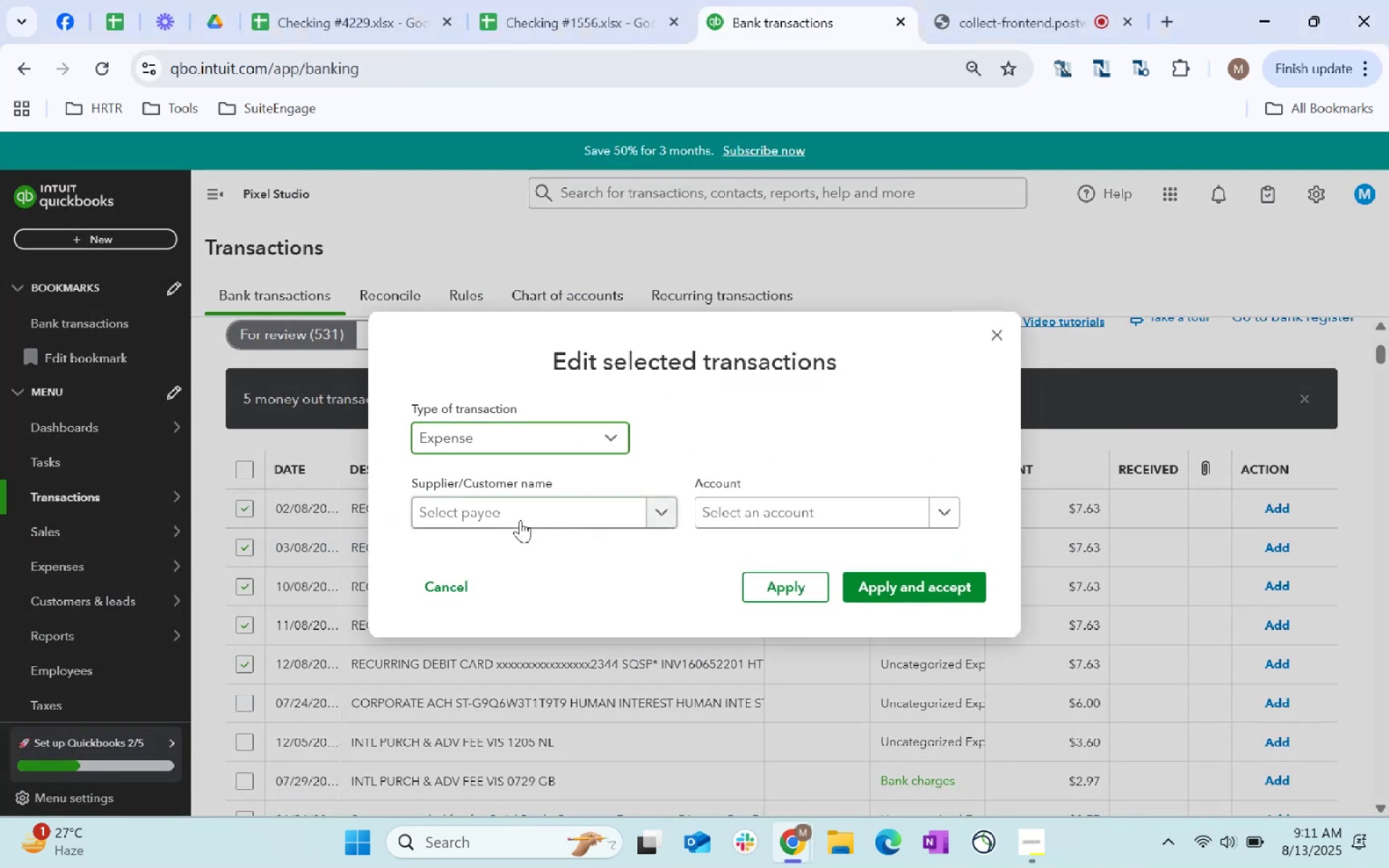 
left_click([520, 520])
 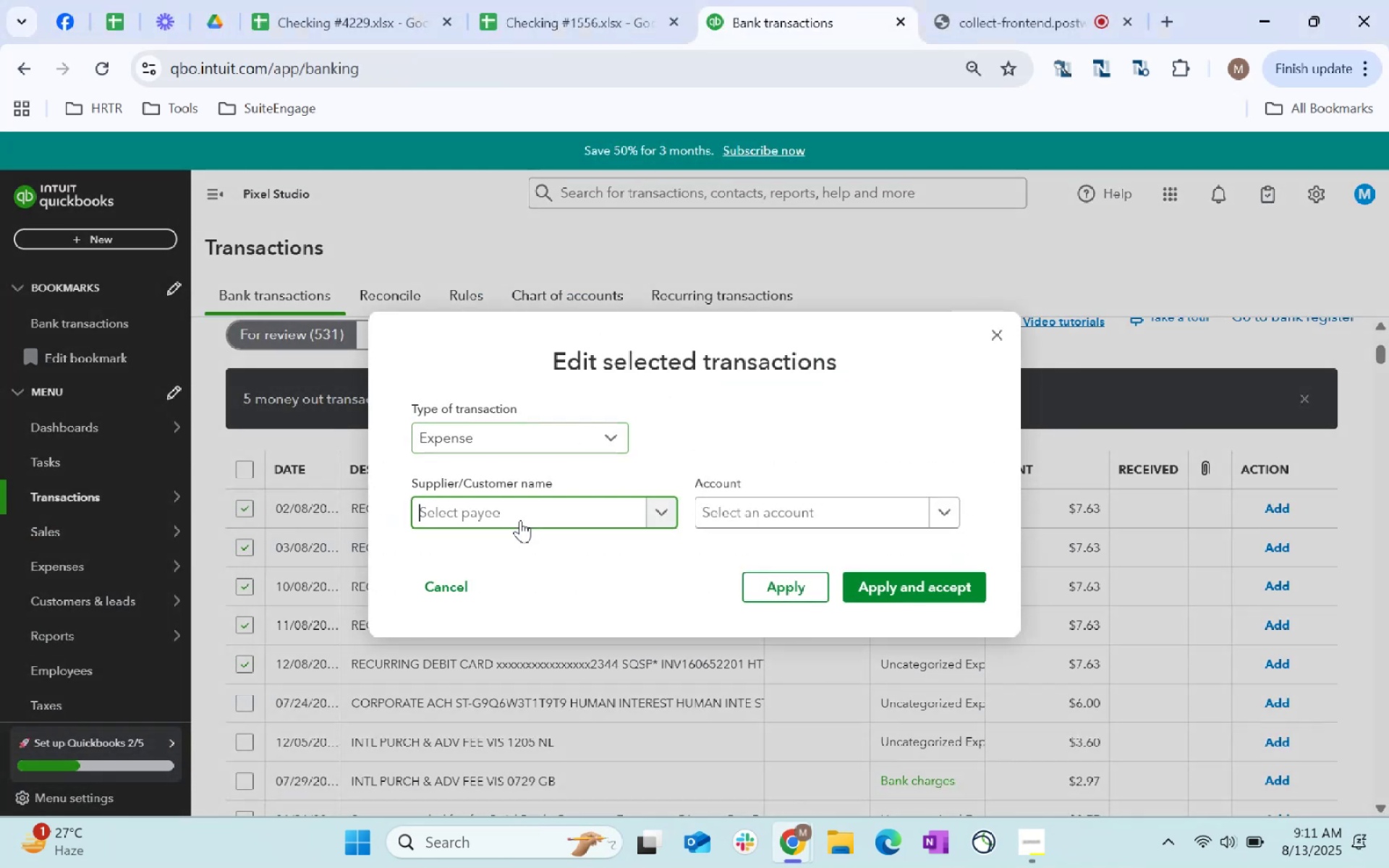 
key(Control+ControlLeft)
 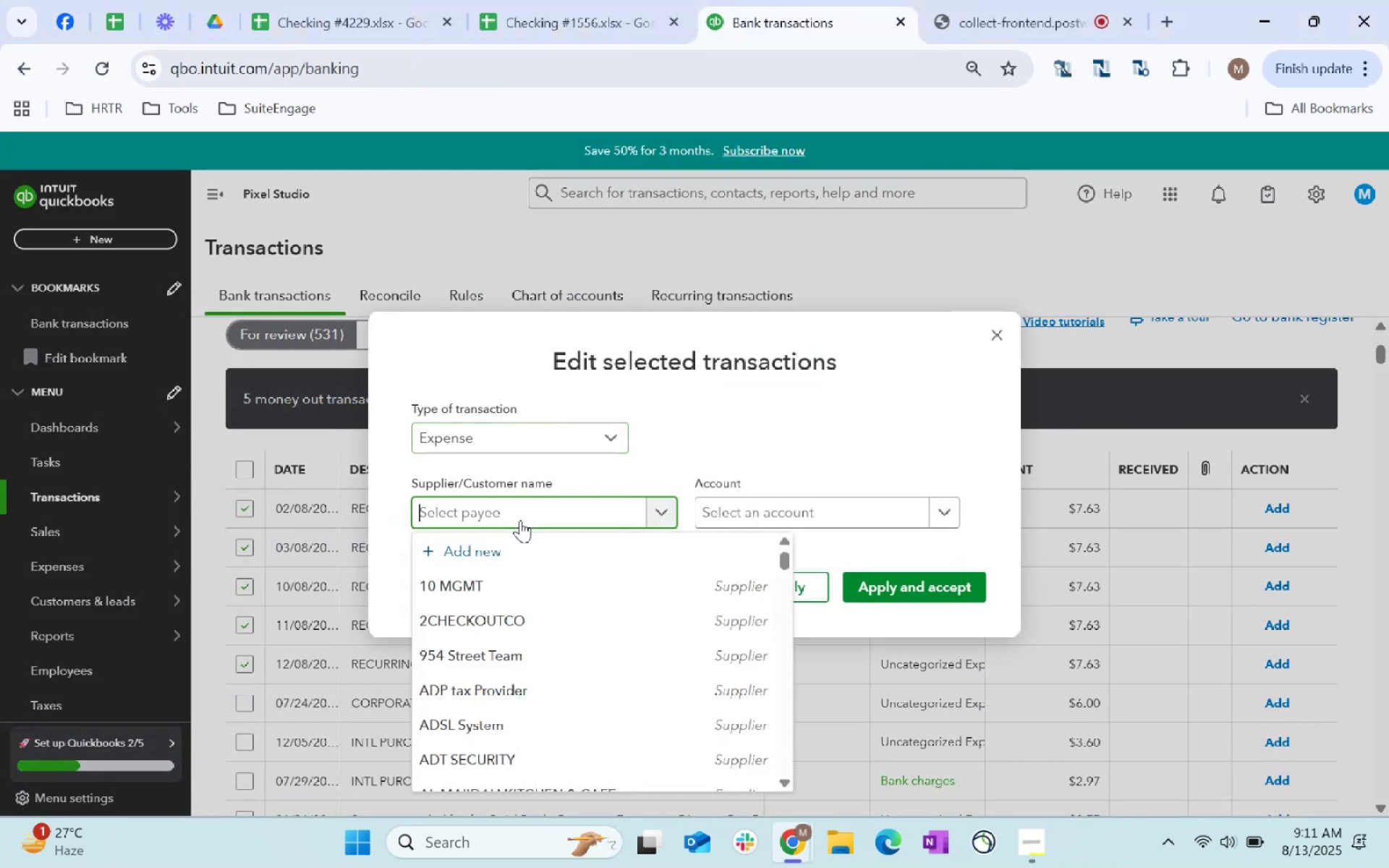 
key(Control+V)
 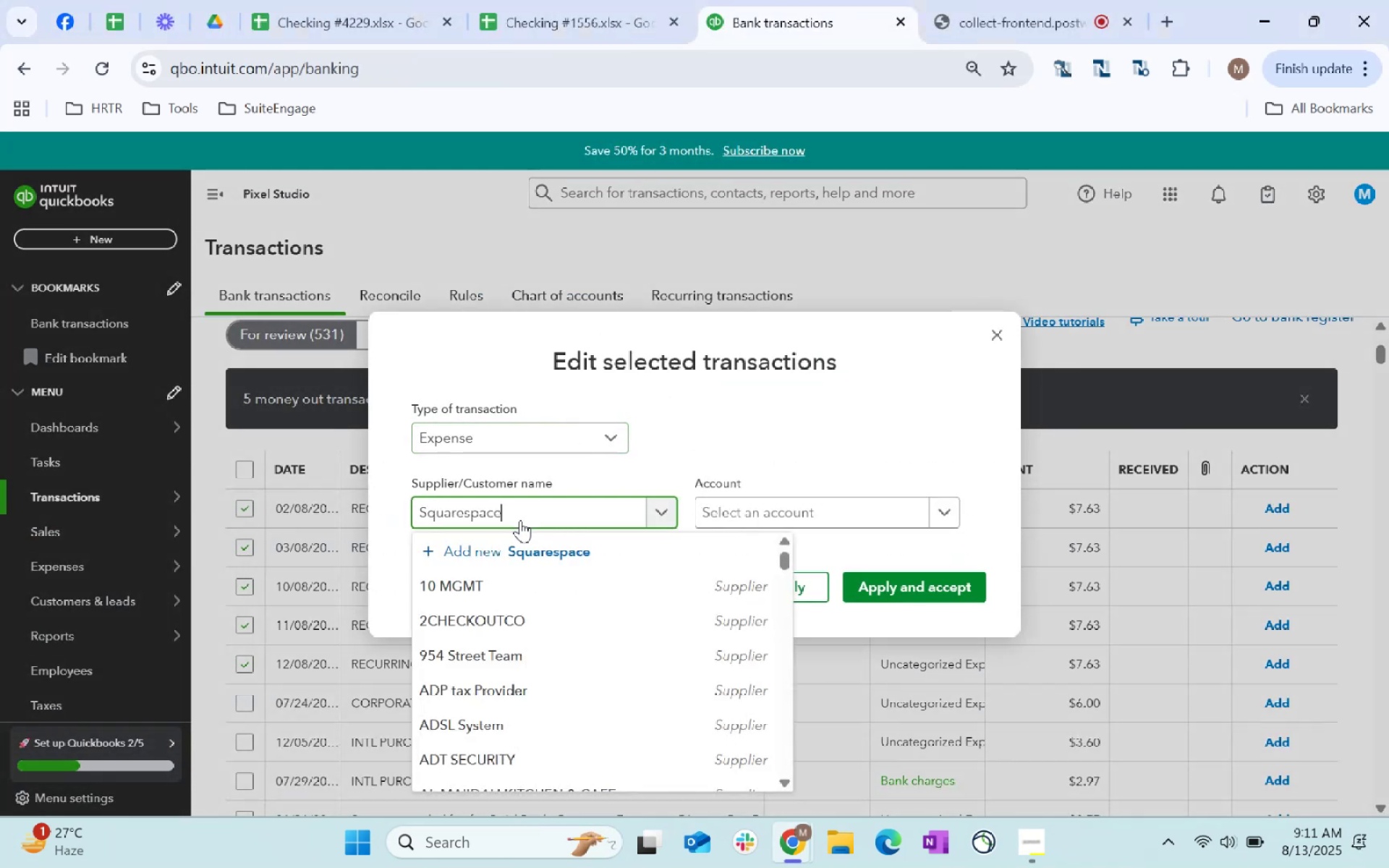 
key(Control+Tab)
 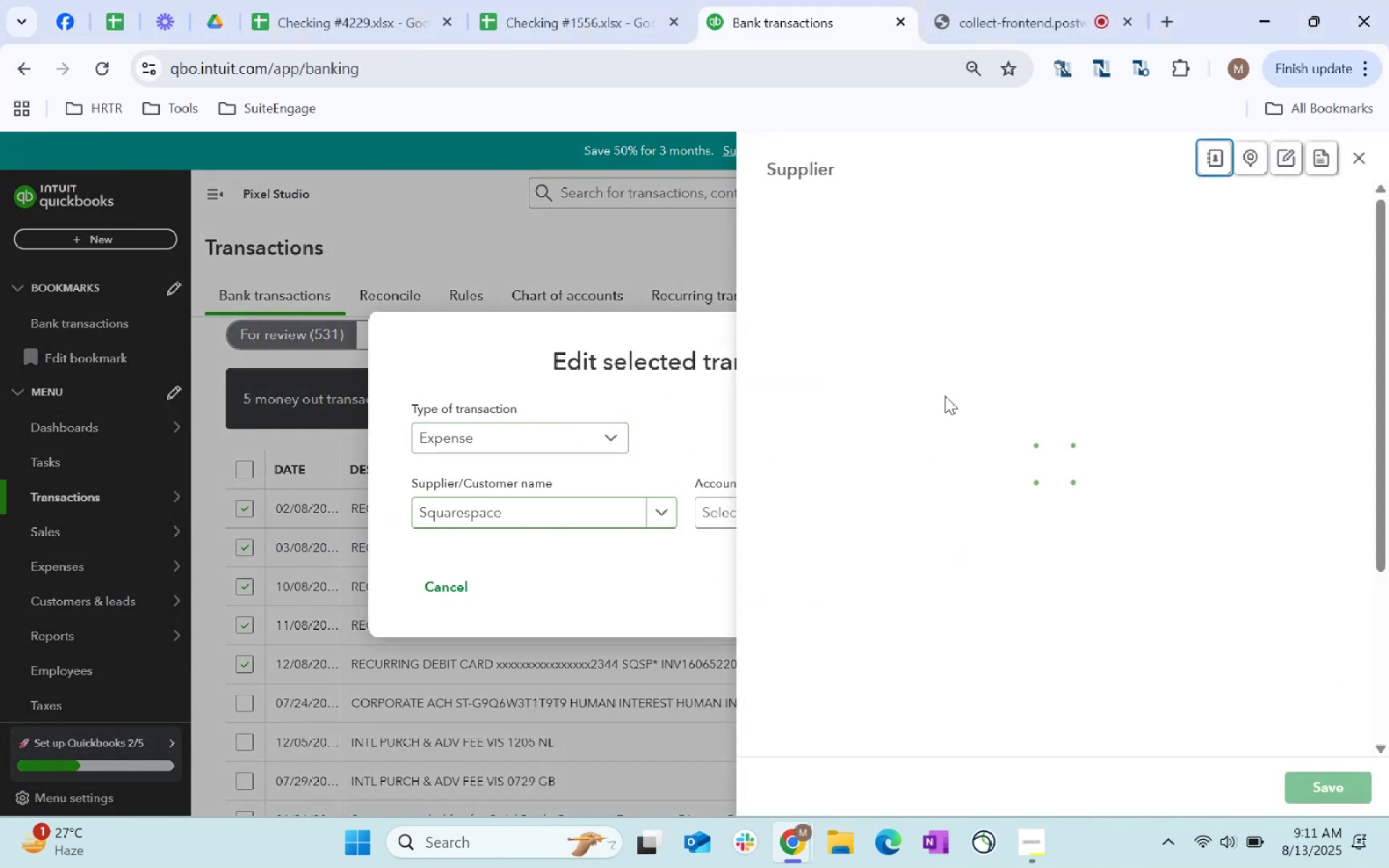 
scroll: coordinate [1024, 495], scroll_direction: down, amount: 130.0
 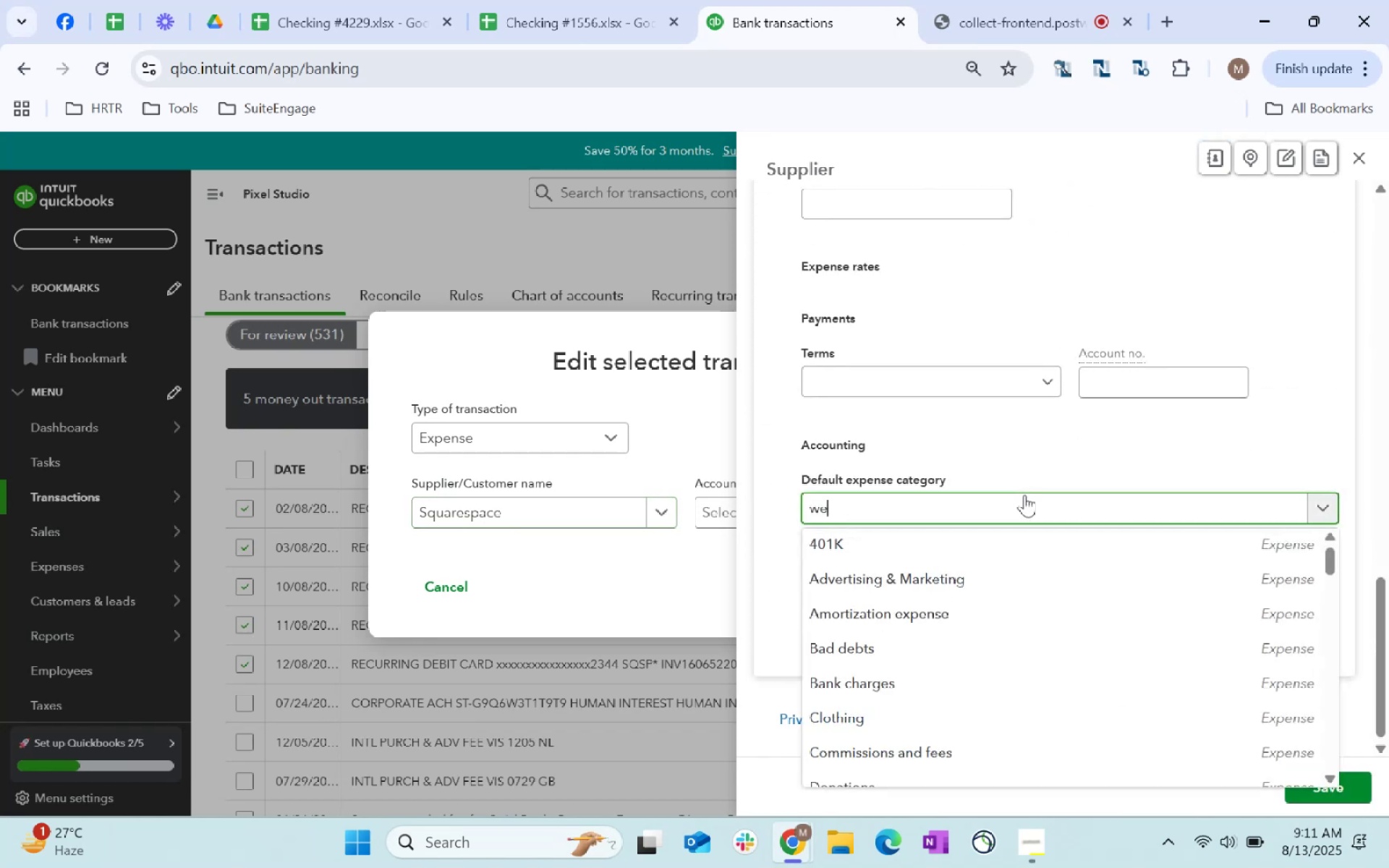 
left_click([1024, 495])
 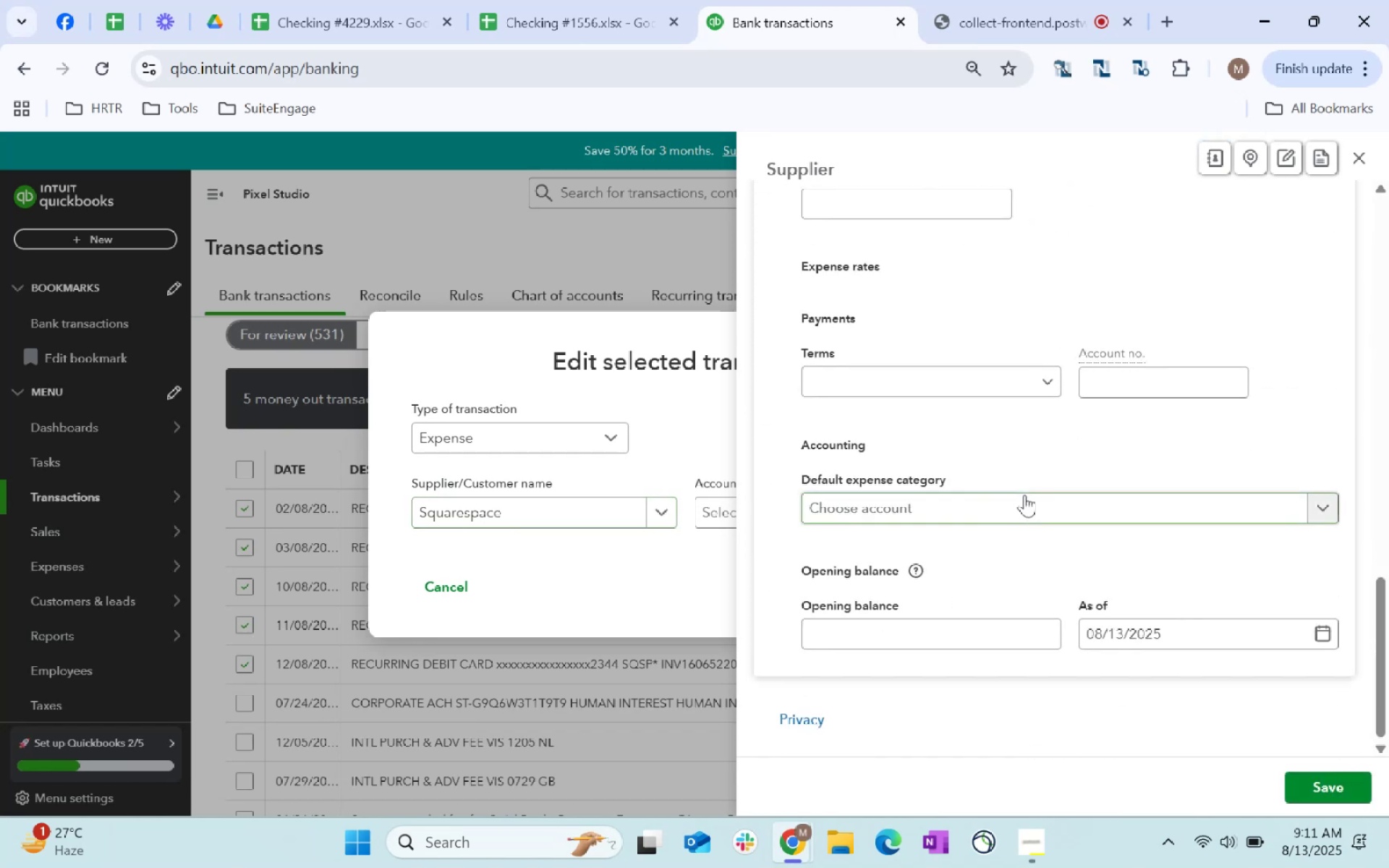 
type(web)
 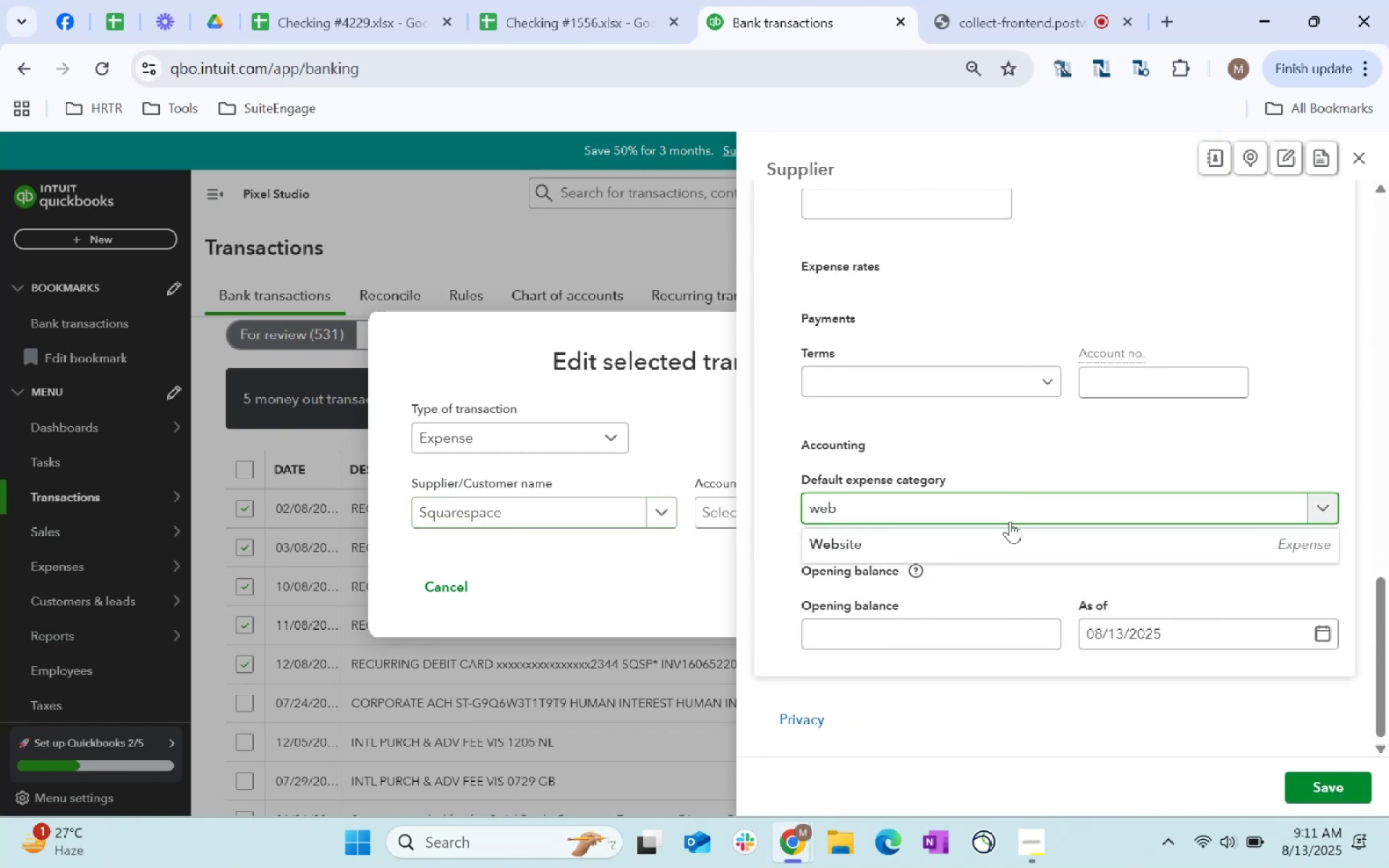 
left_click([1007, 538])
 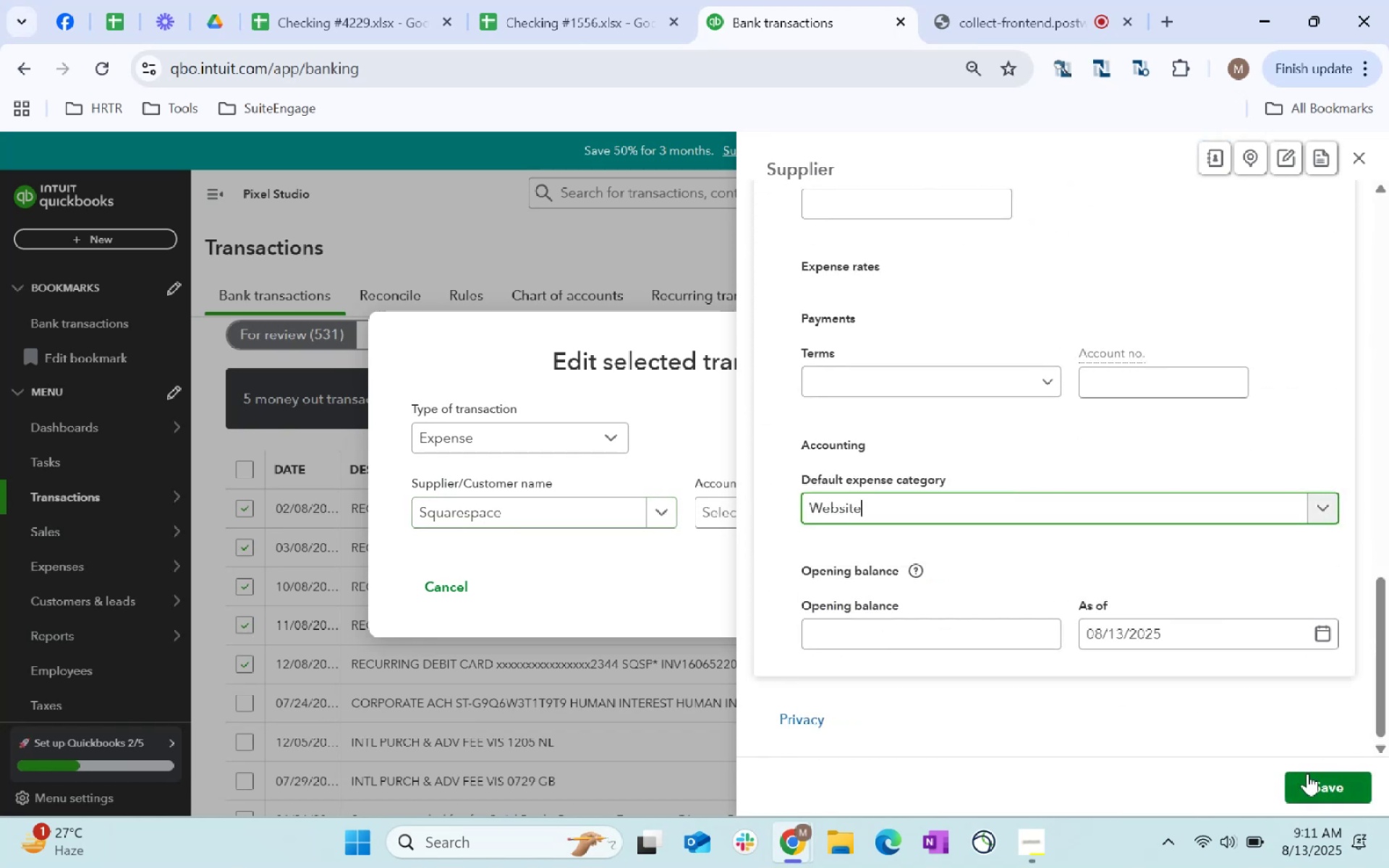 
left_click([1315, 787])
 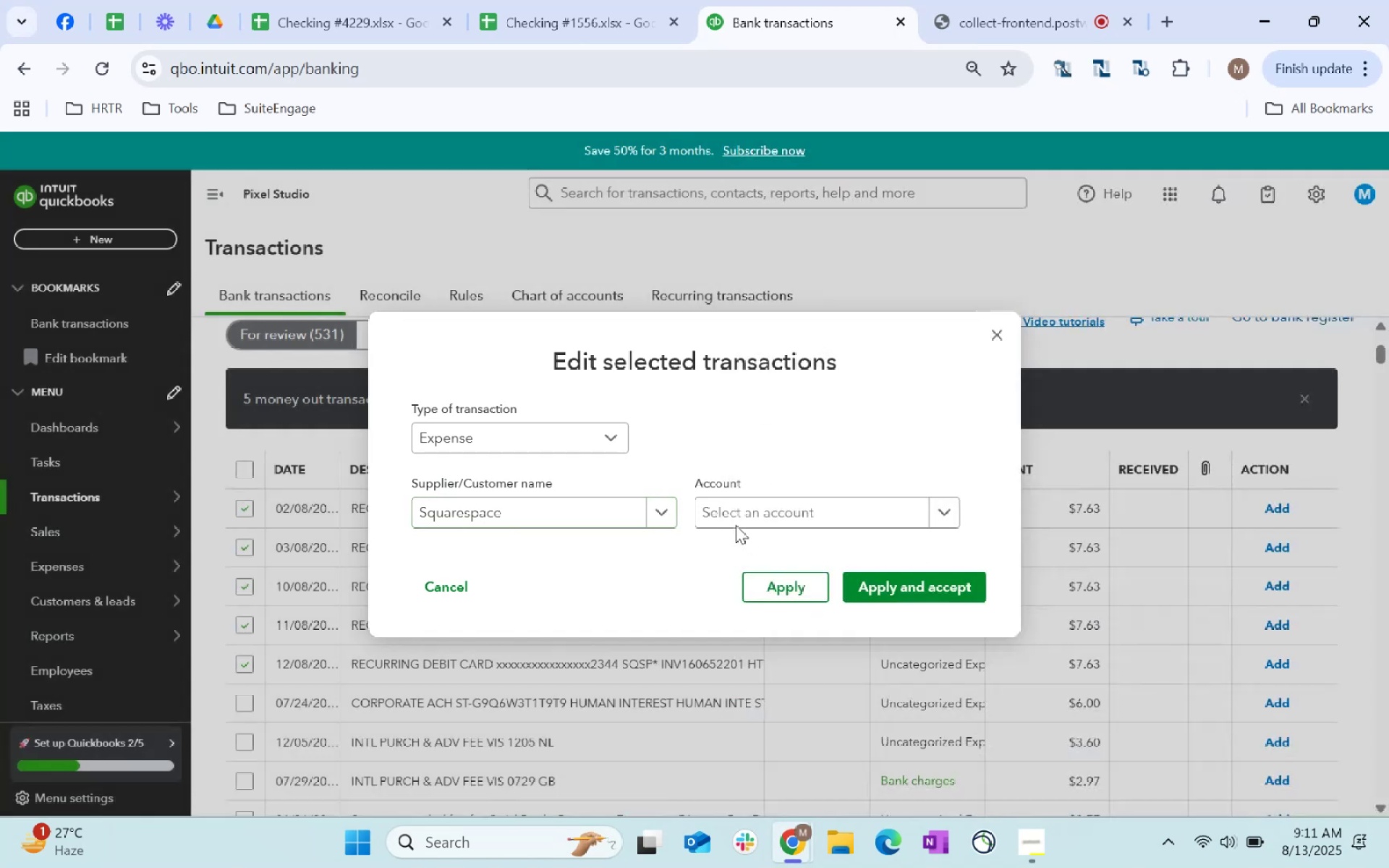 
left_click([725, 520])
 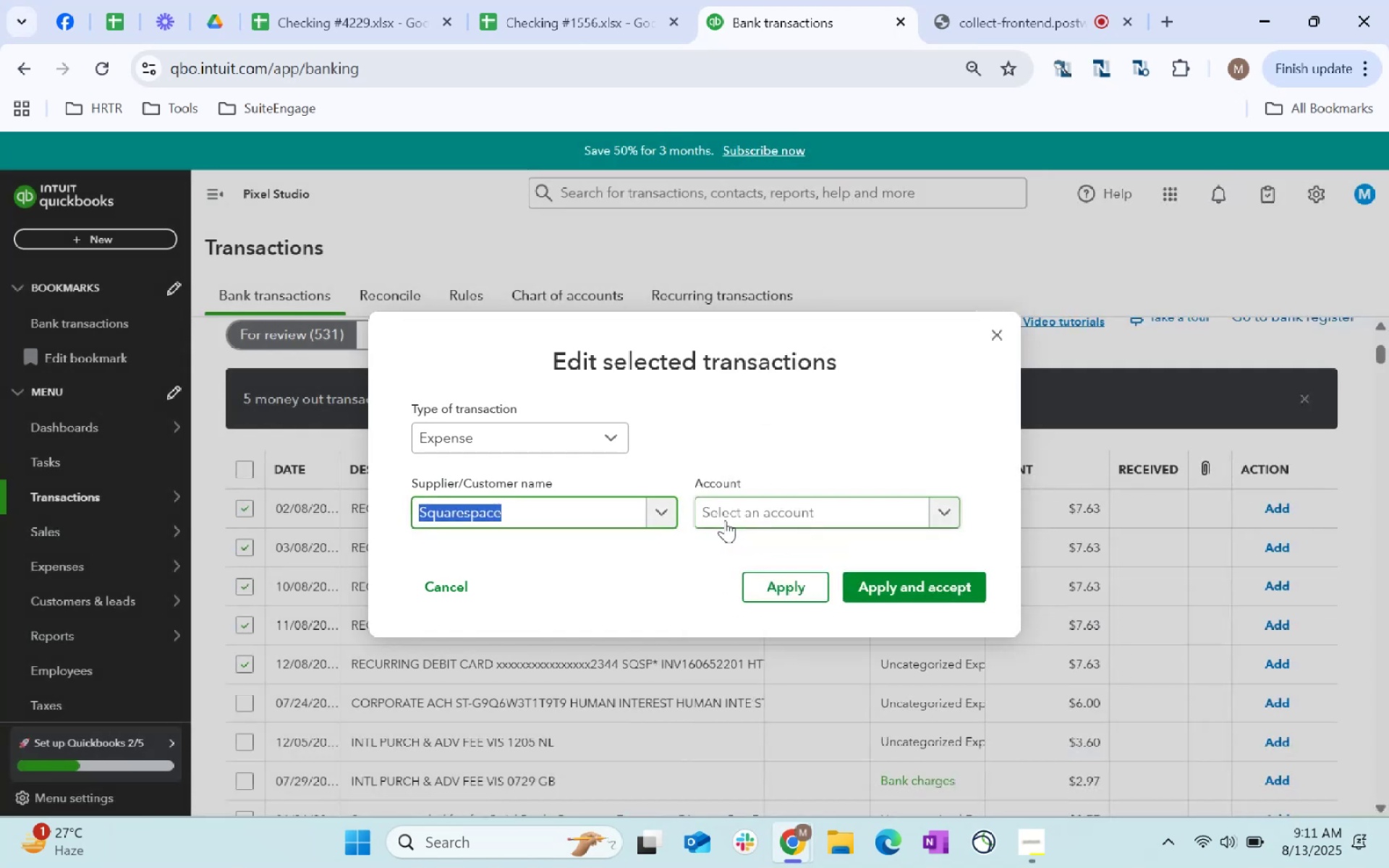 
type(web)
key(Backspace)
key(Backspace)
key(Backspace)
key(Backspace)
key(Backspace)
key(Backspace)
key(Backspace)
type(square)
 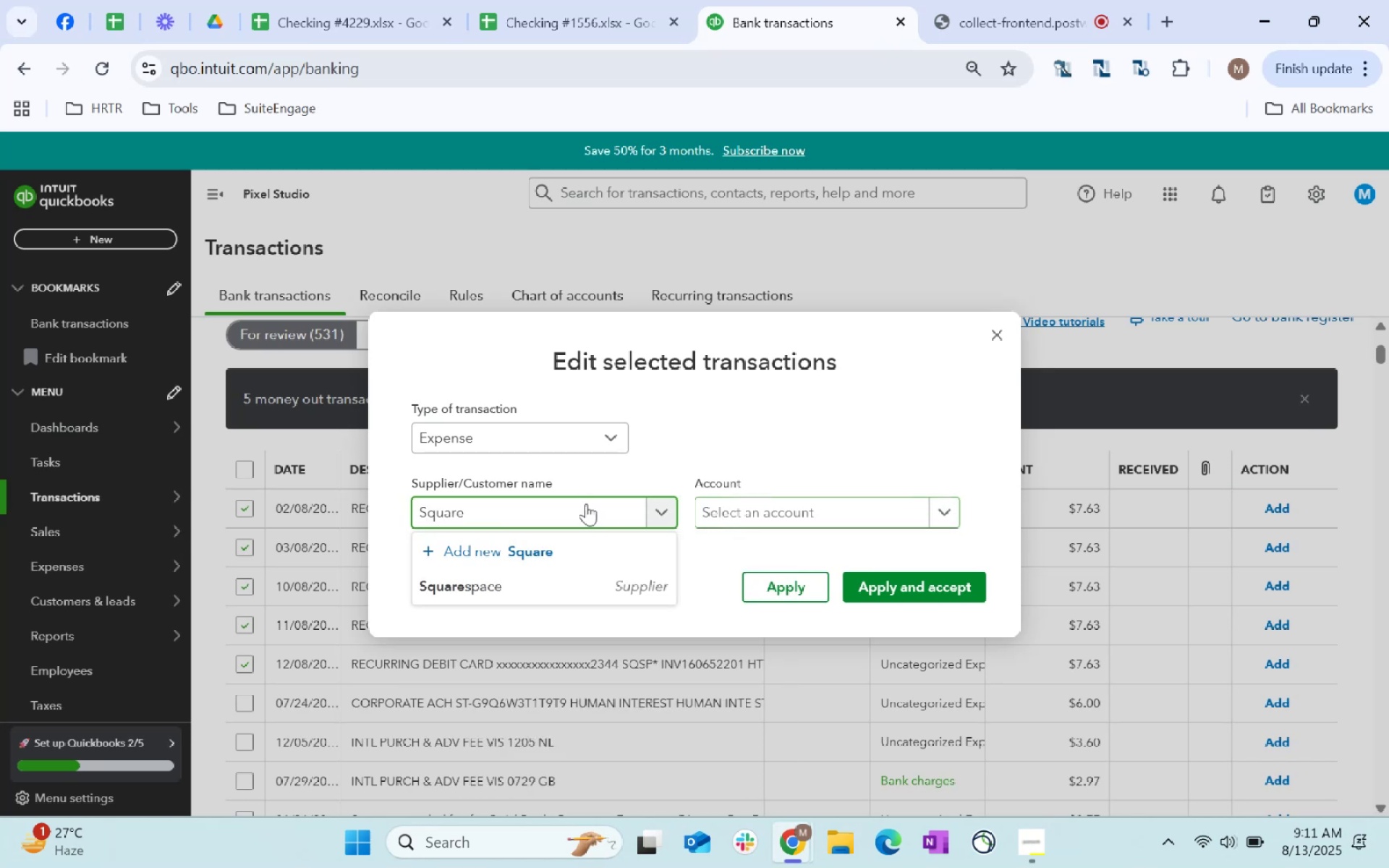 
left_click([654, 582])
 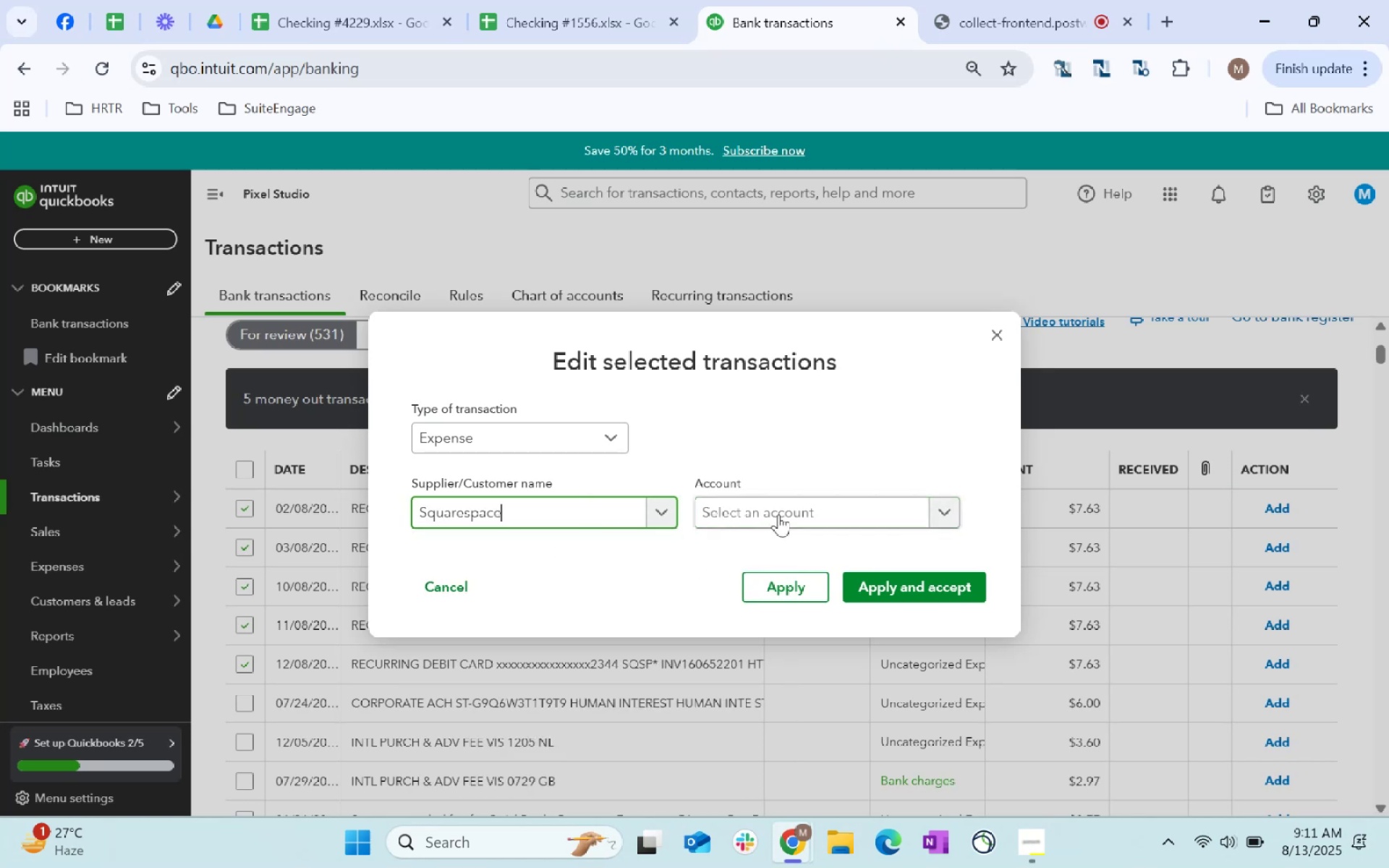 
left_click([780, 512])
 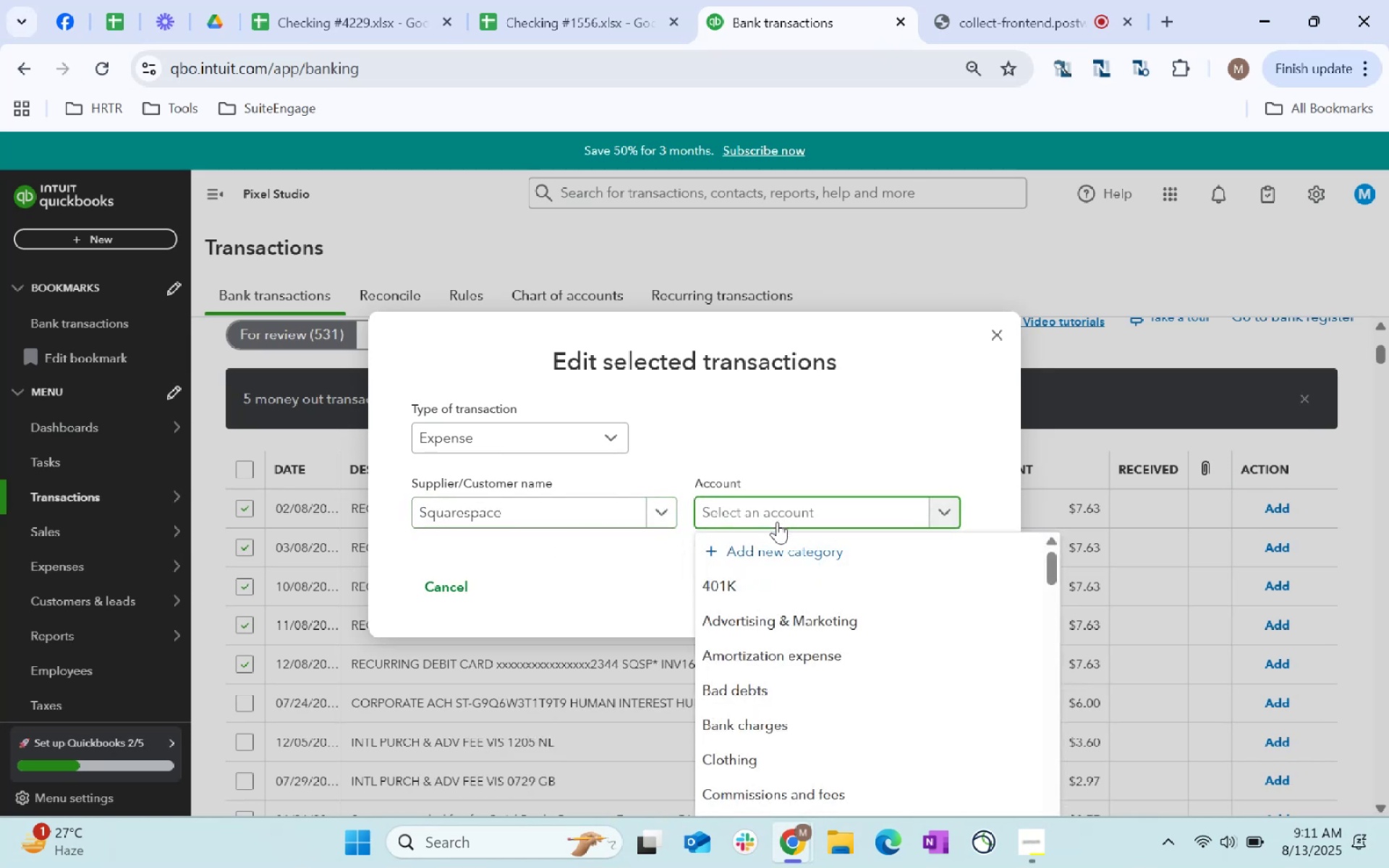 
type(Website)
 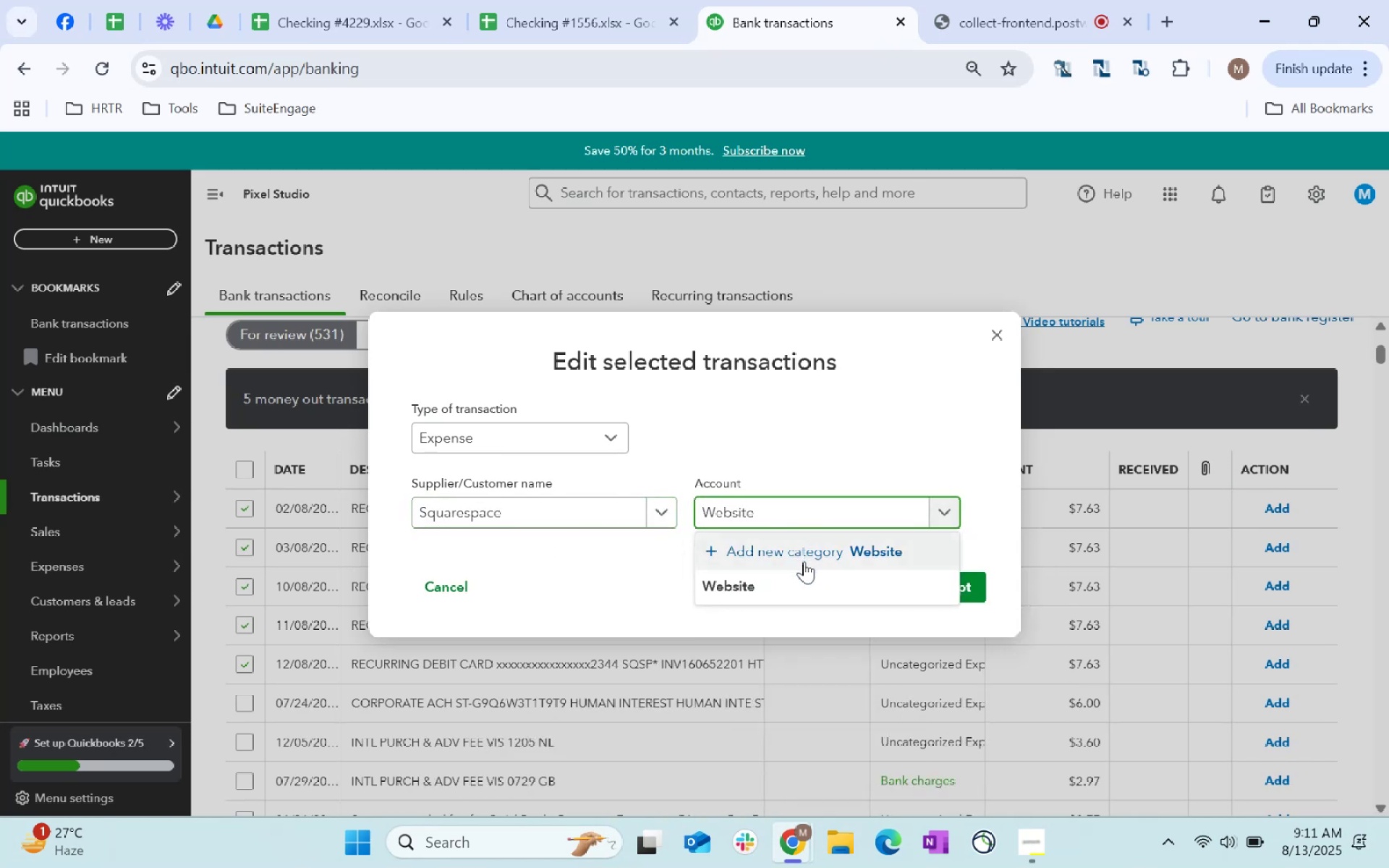 
left_click([814, 584])
 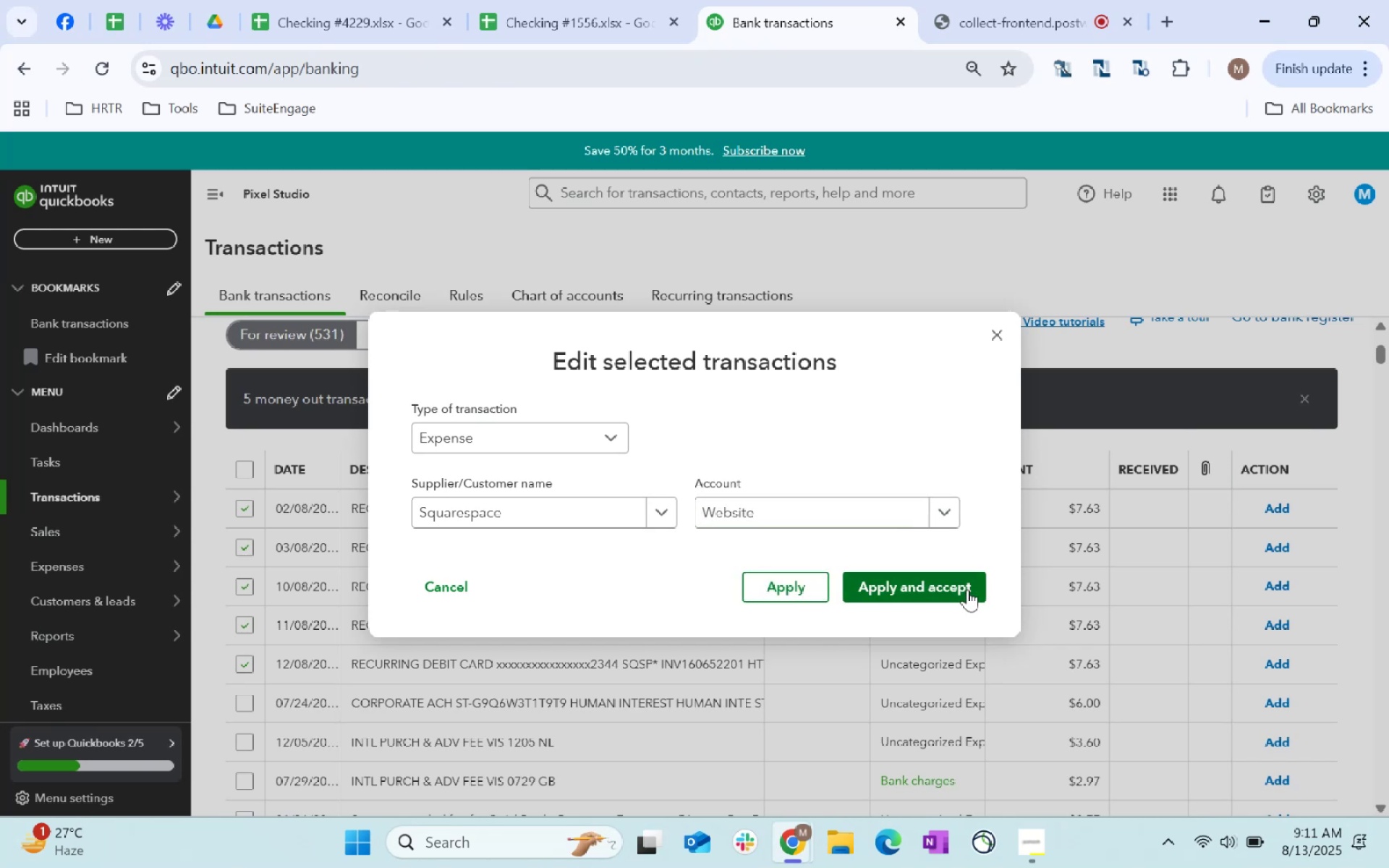 
left_click([967, 590])
 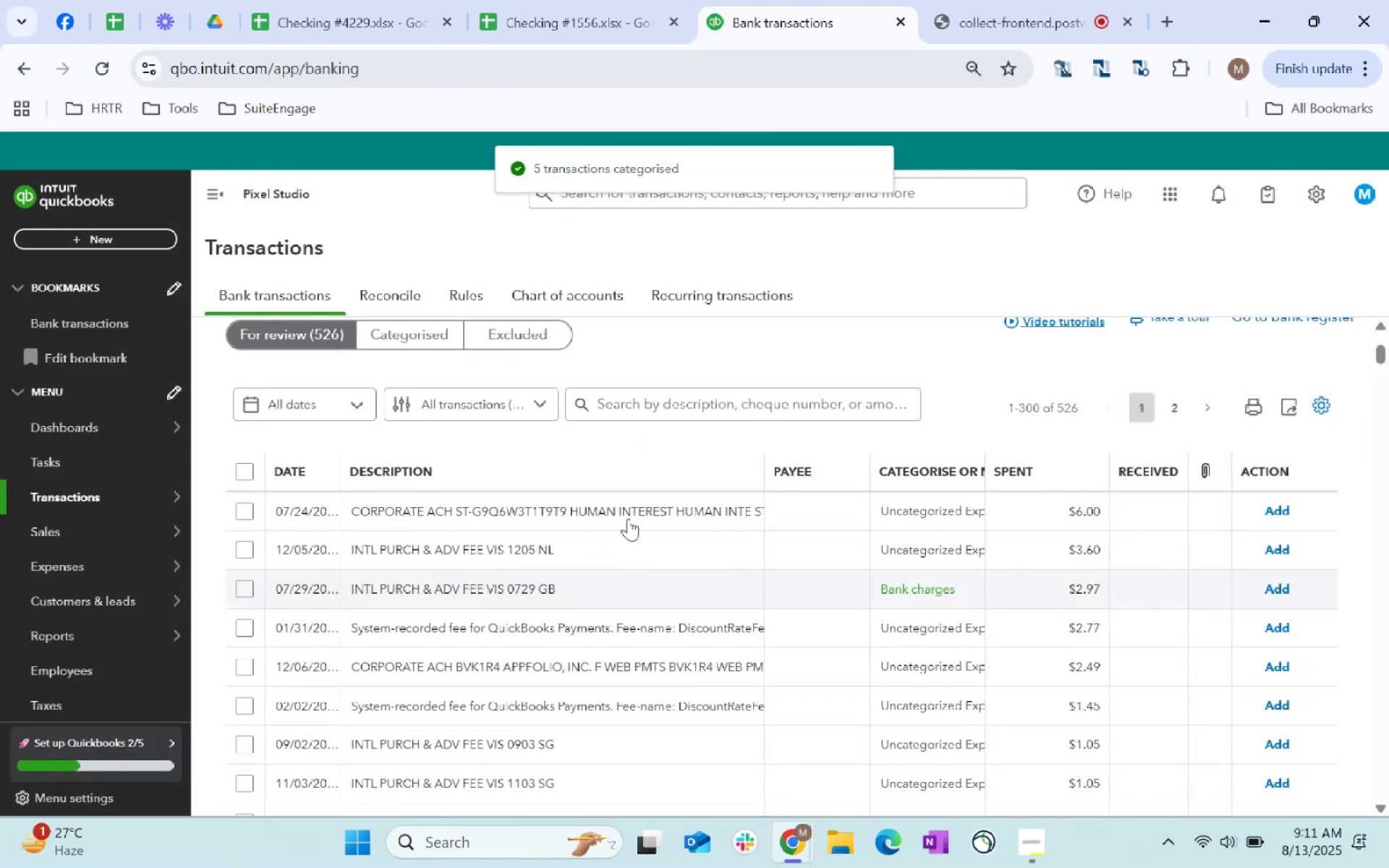 
wait(6.59)
 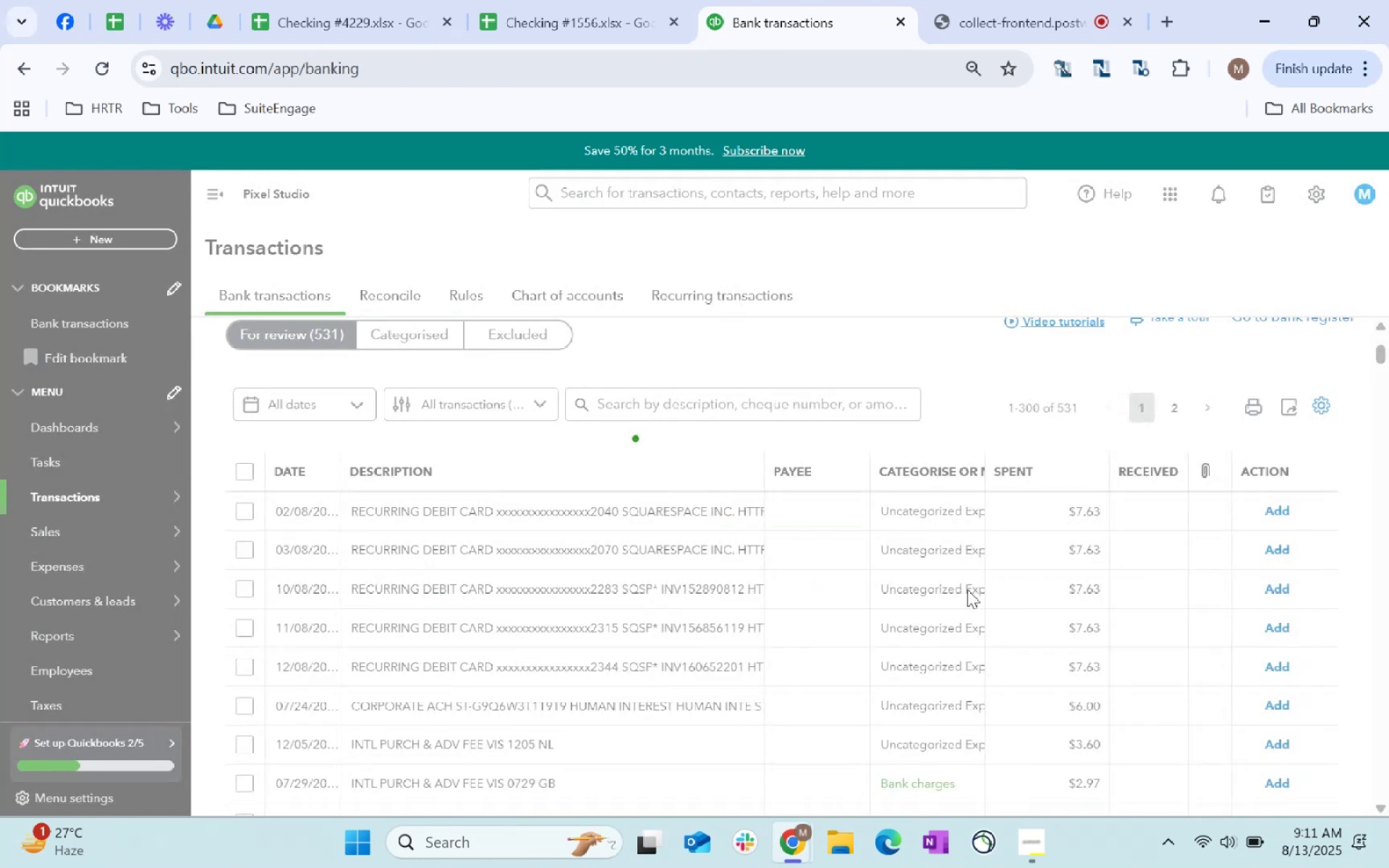 
left_click([674, 506])
 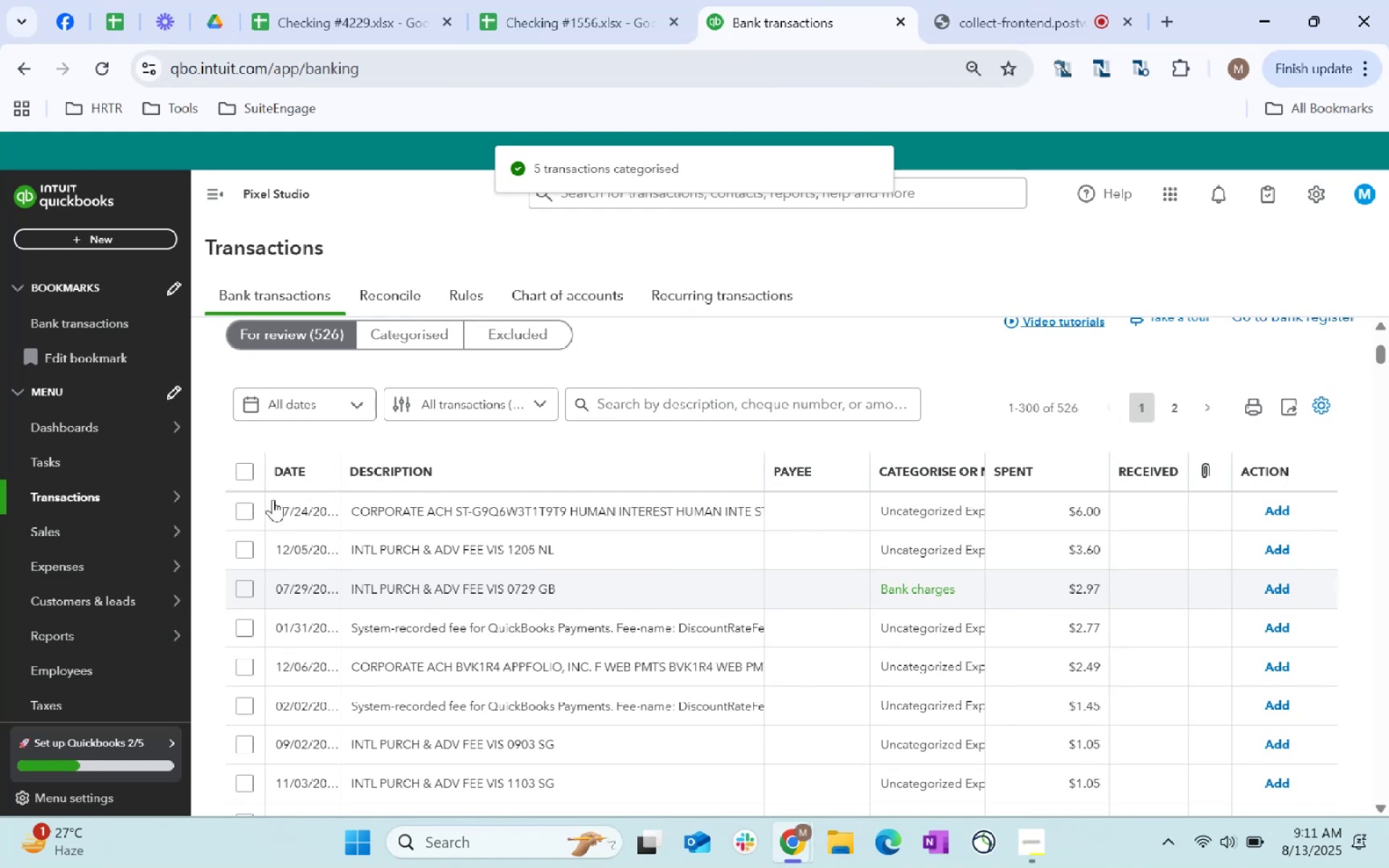 
left_click([247, 517])
 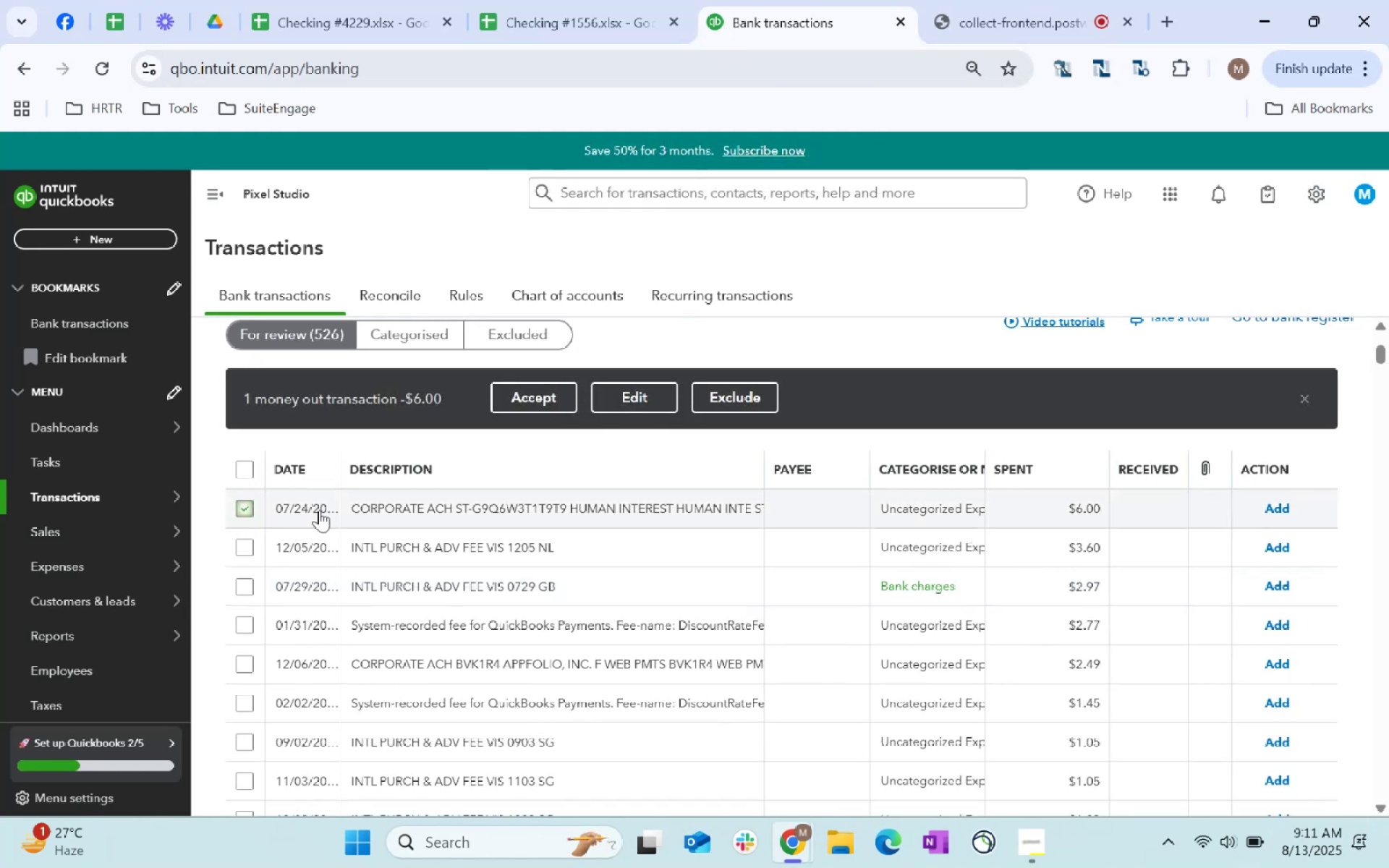 
wait(5.51)
 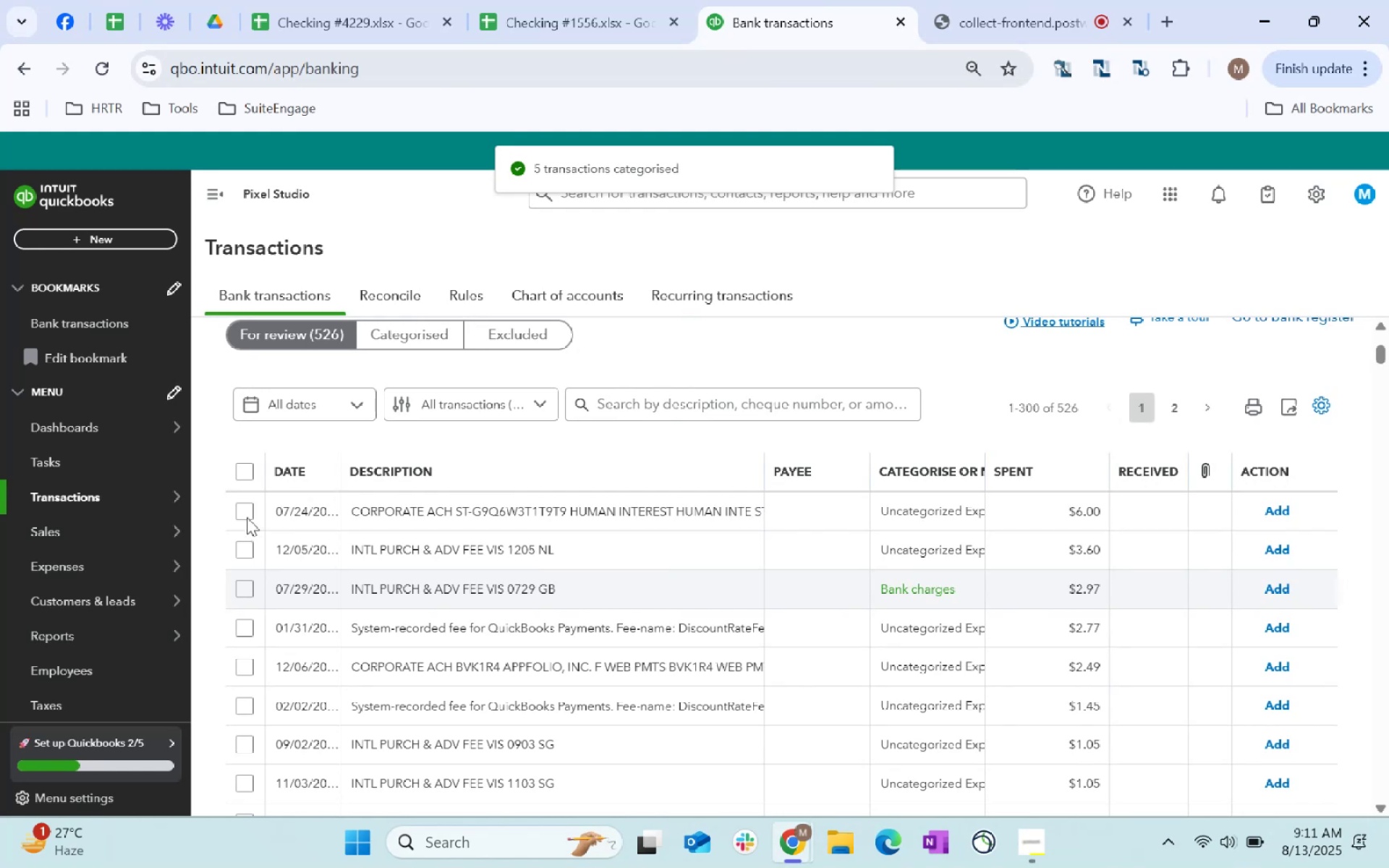 
left_click([669, 388])
 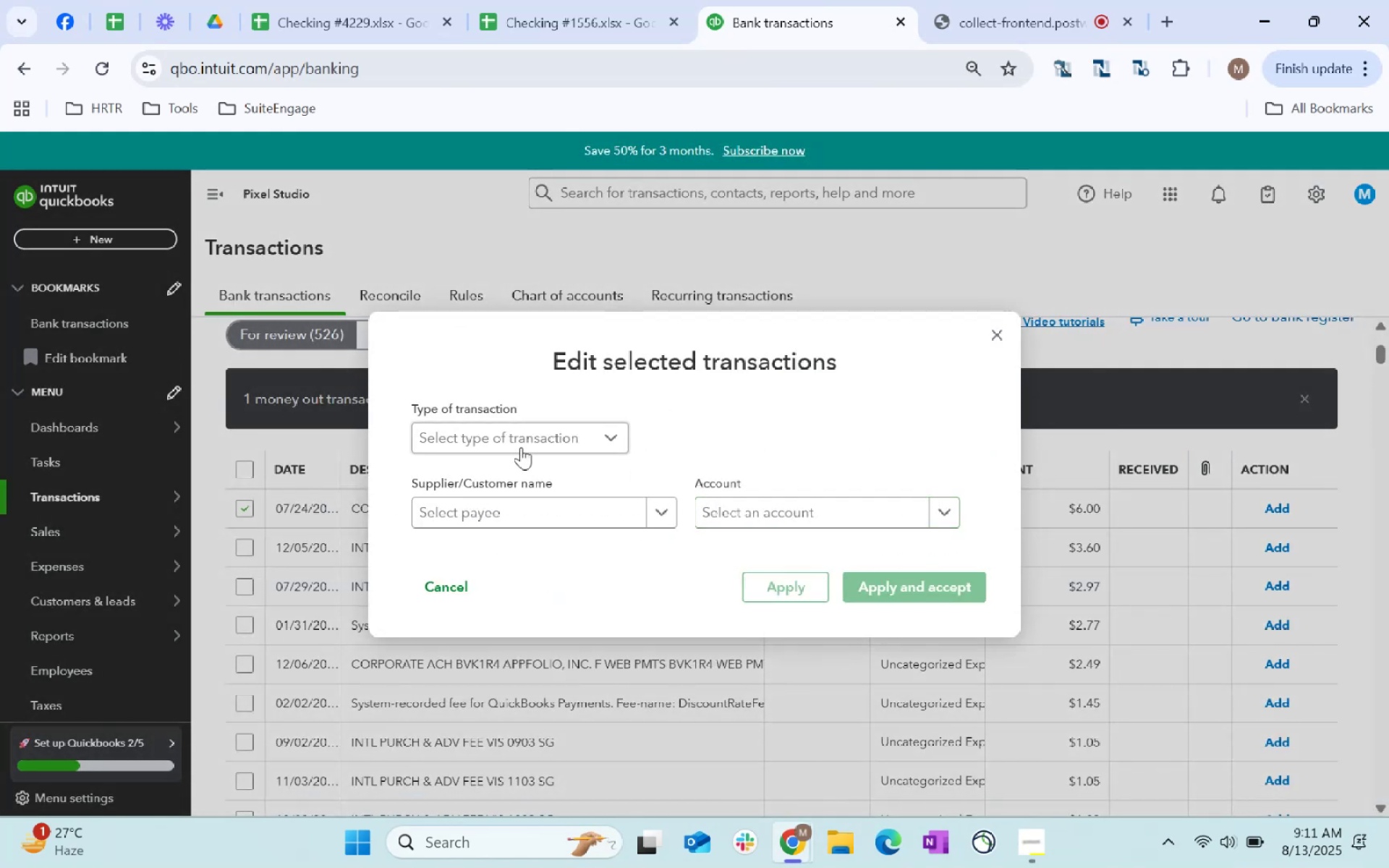 
left_click([551, 513])
 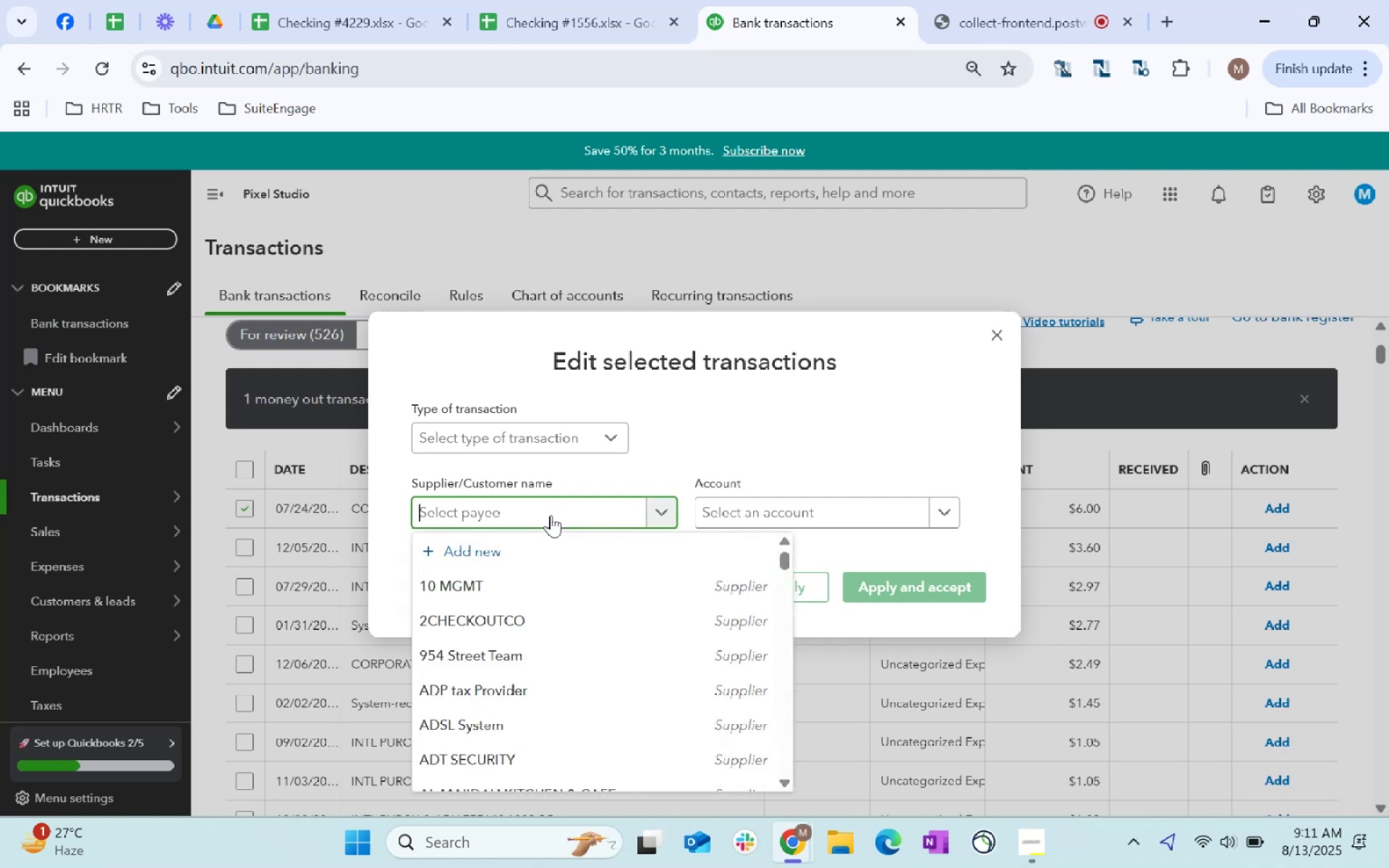 
type(Human)
key(Backspace)
key(Backspace)
key(Backspace)
key(Backspace)
key(Backspace)
key(Backspace)
key(Backspace)
key(Backspace)
key(Backspace)
key(Tab)
type(donation)
 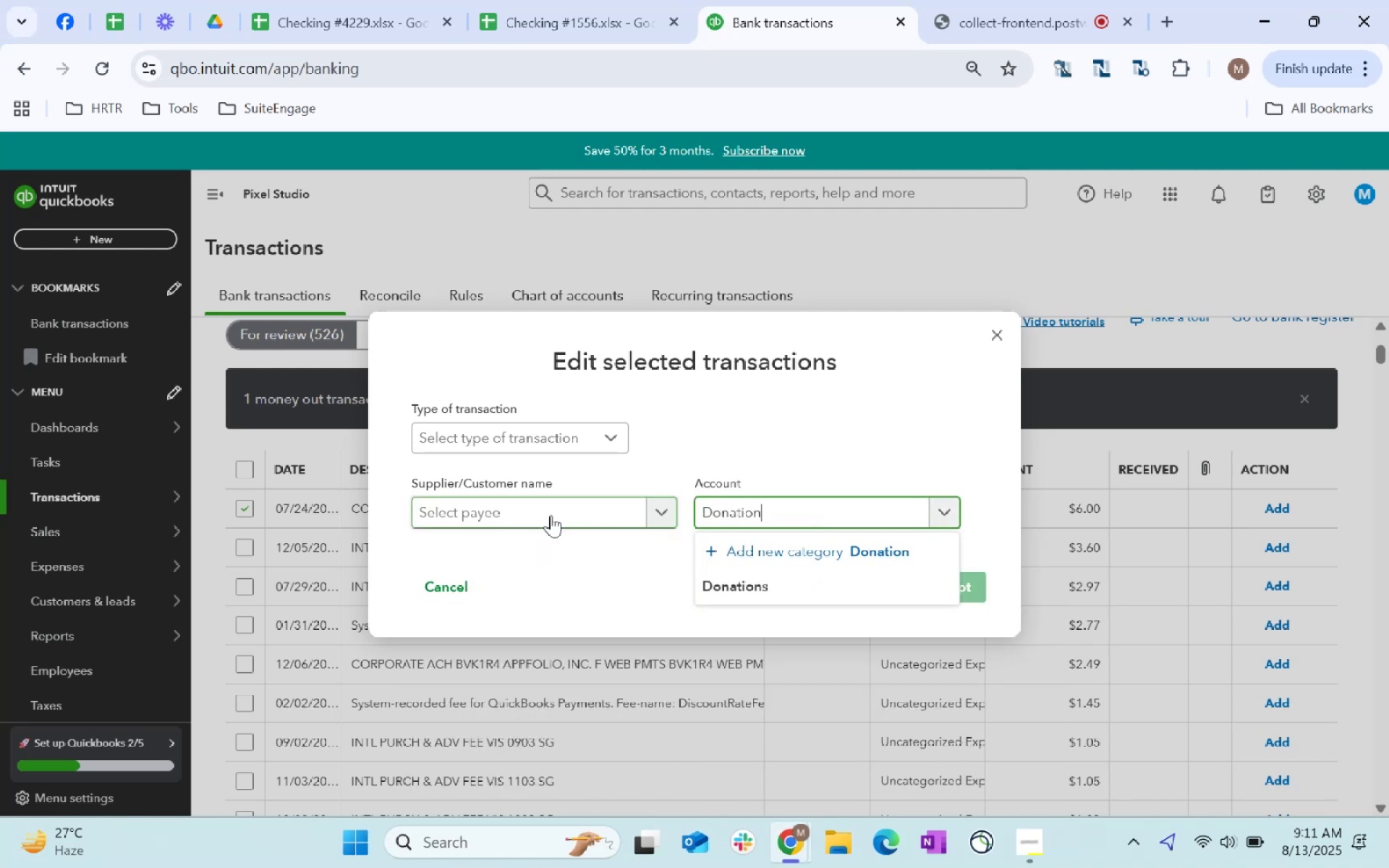 
key(ArrowDown)
 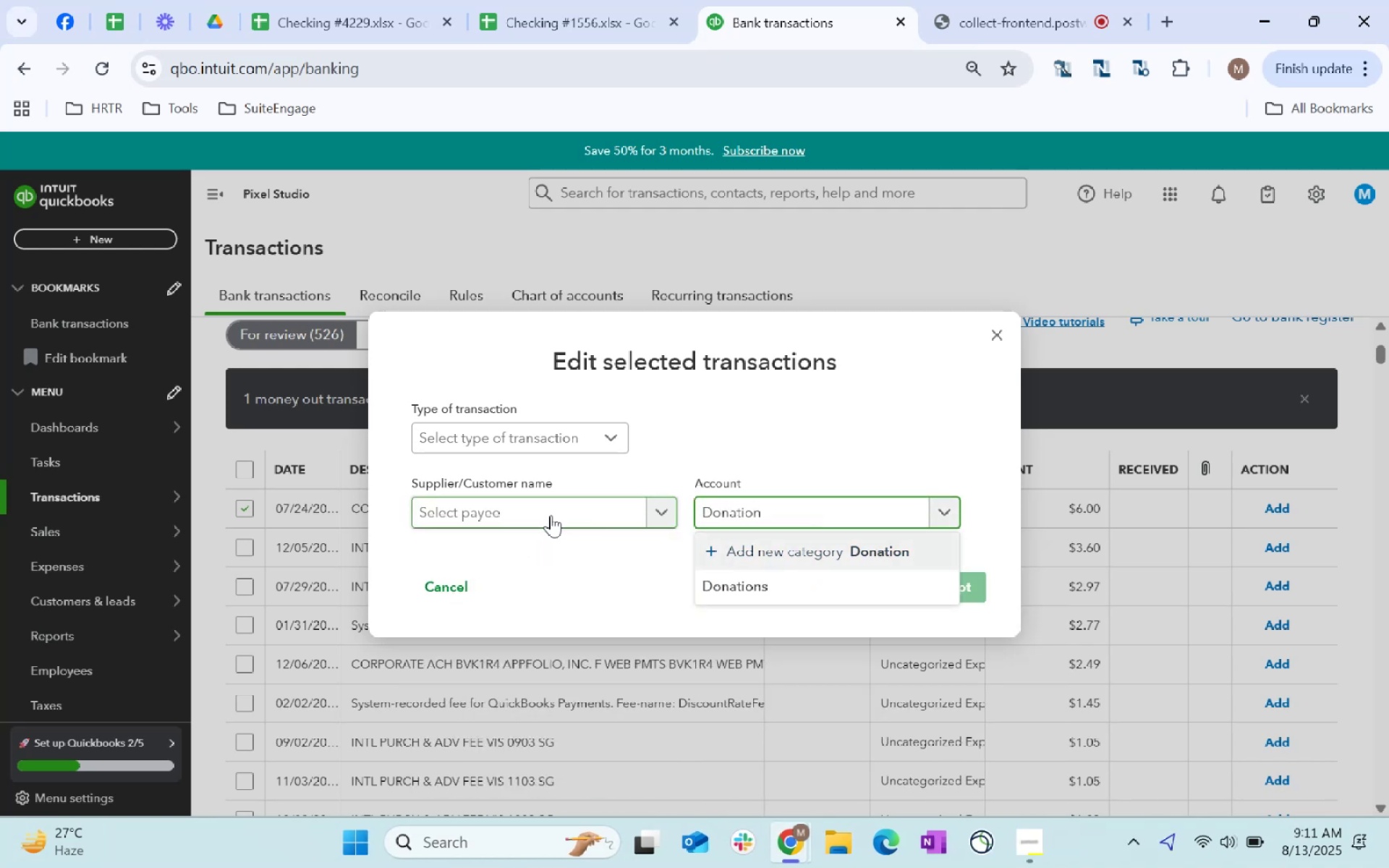 
key(ArrowDown)
 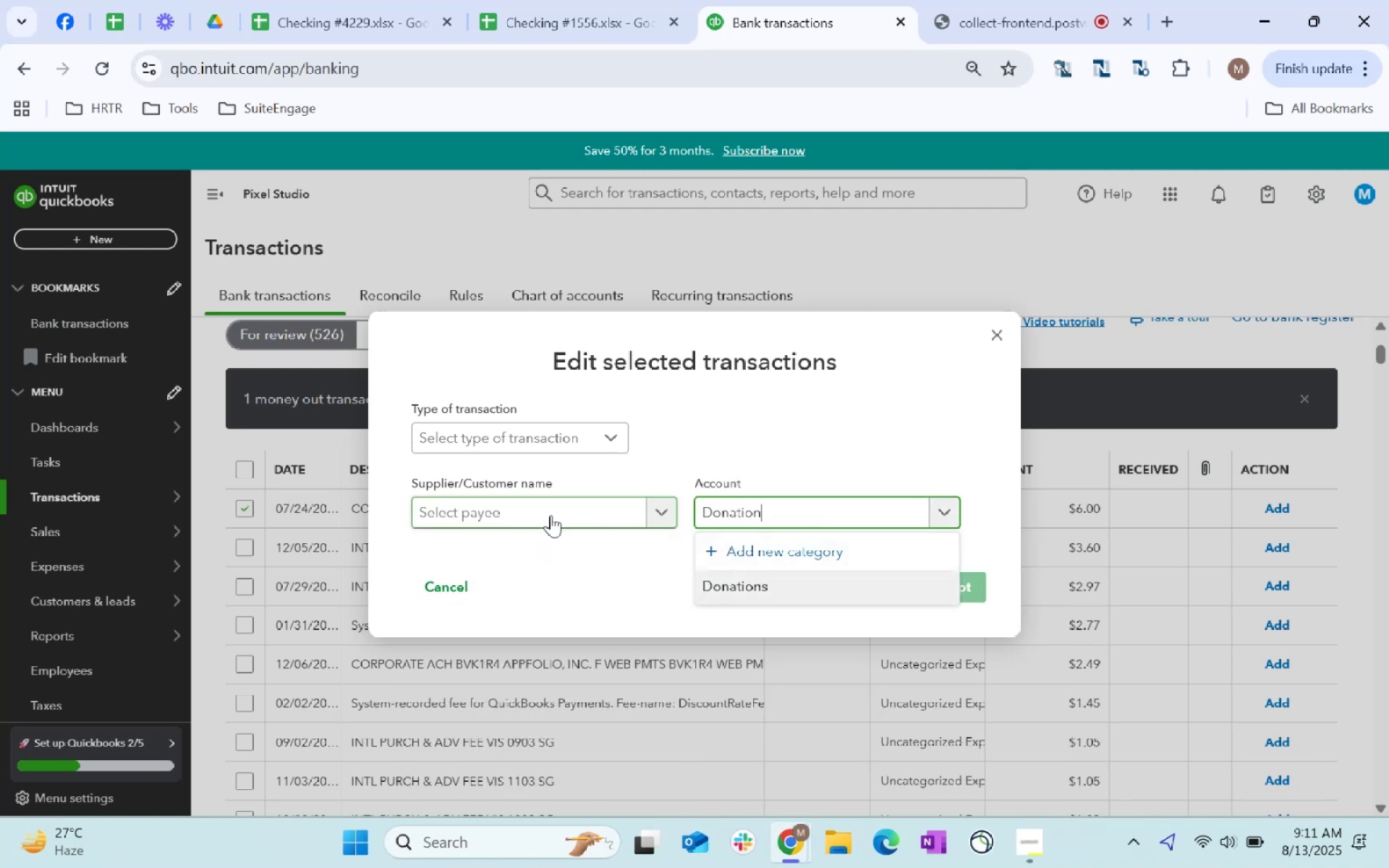 
key(Tab)
 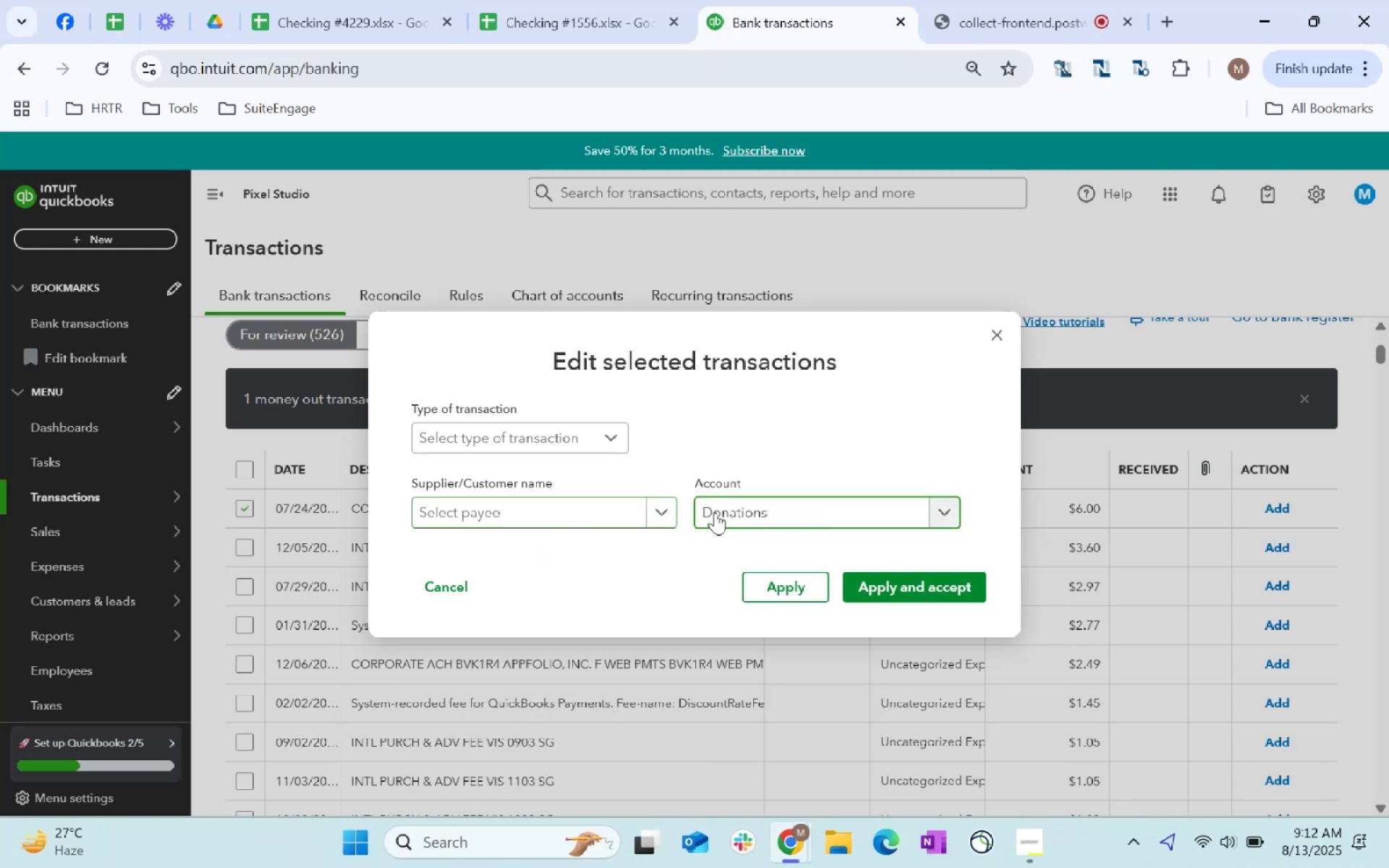 
left_click([941, 587])
 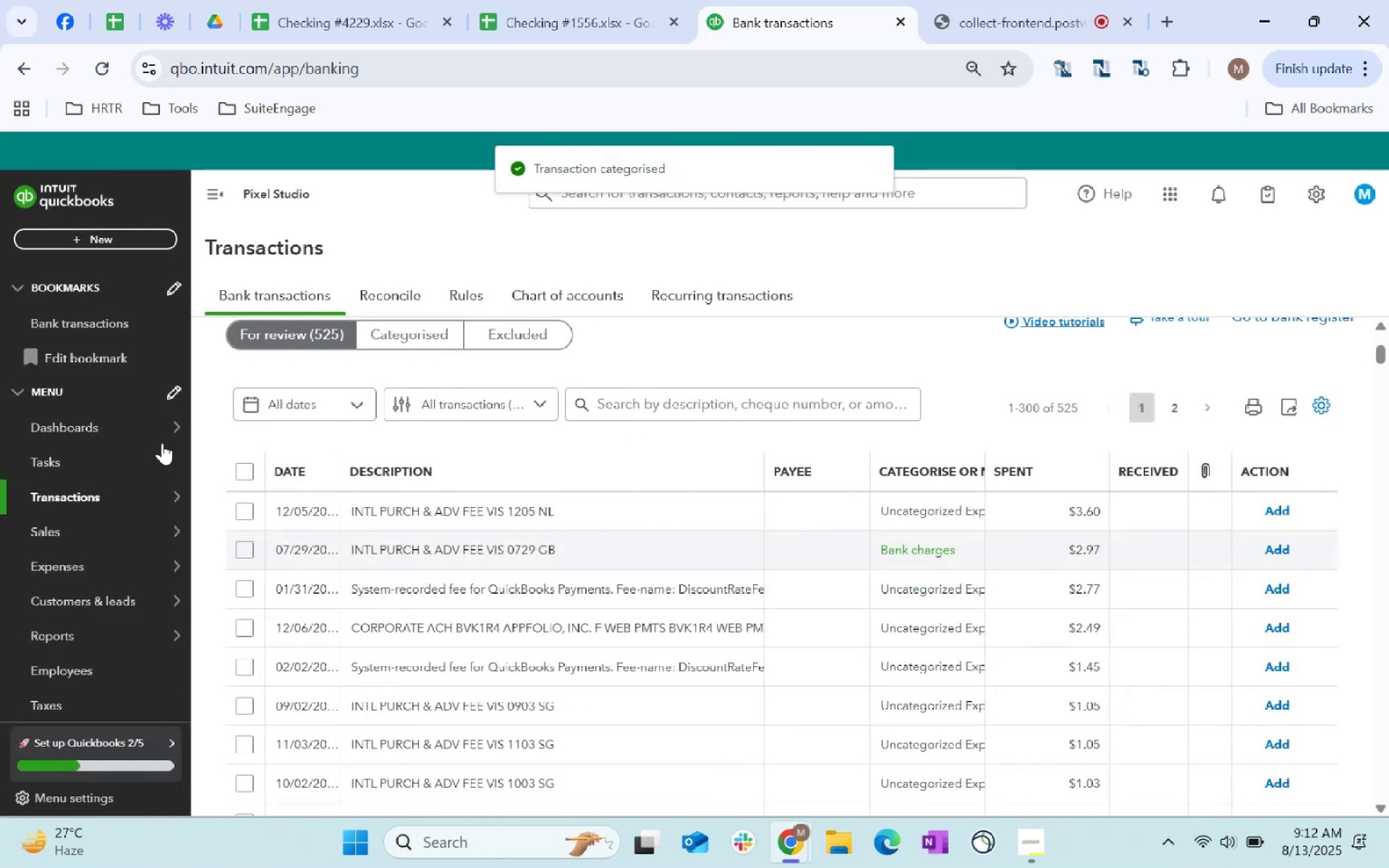 
wait(6.14)
 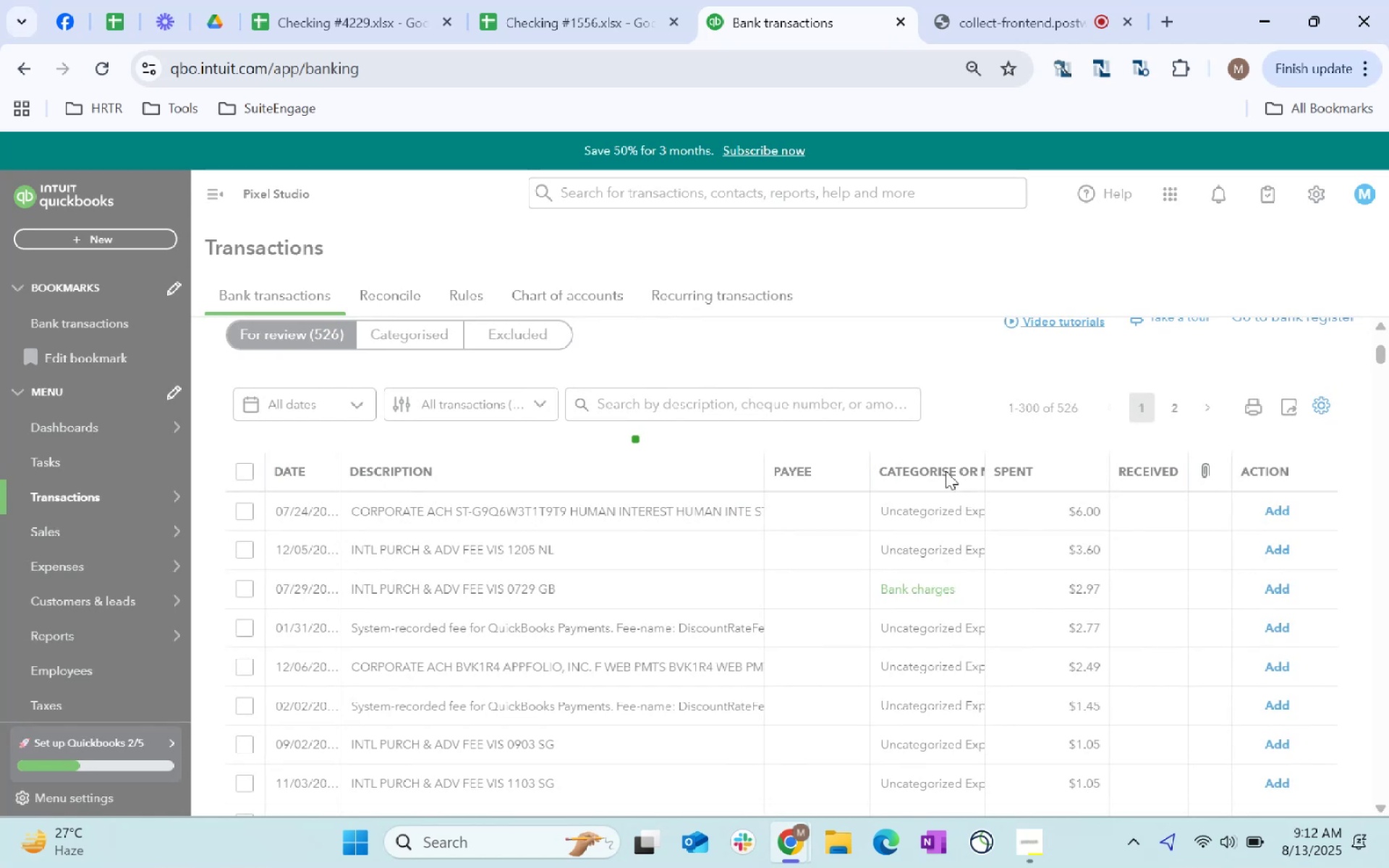 
left_click([936, 514])
 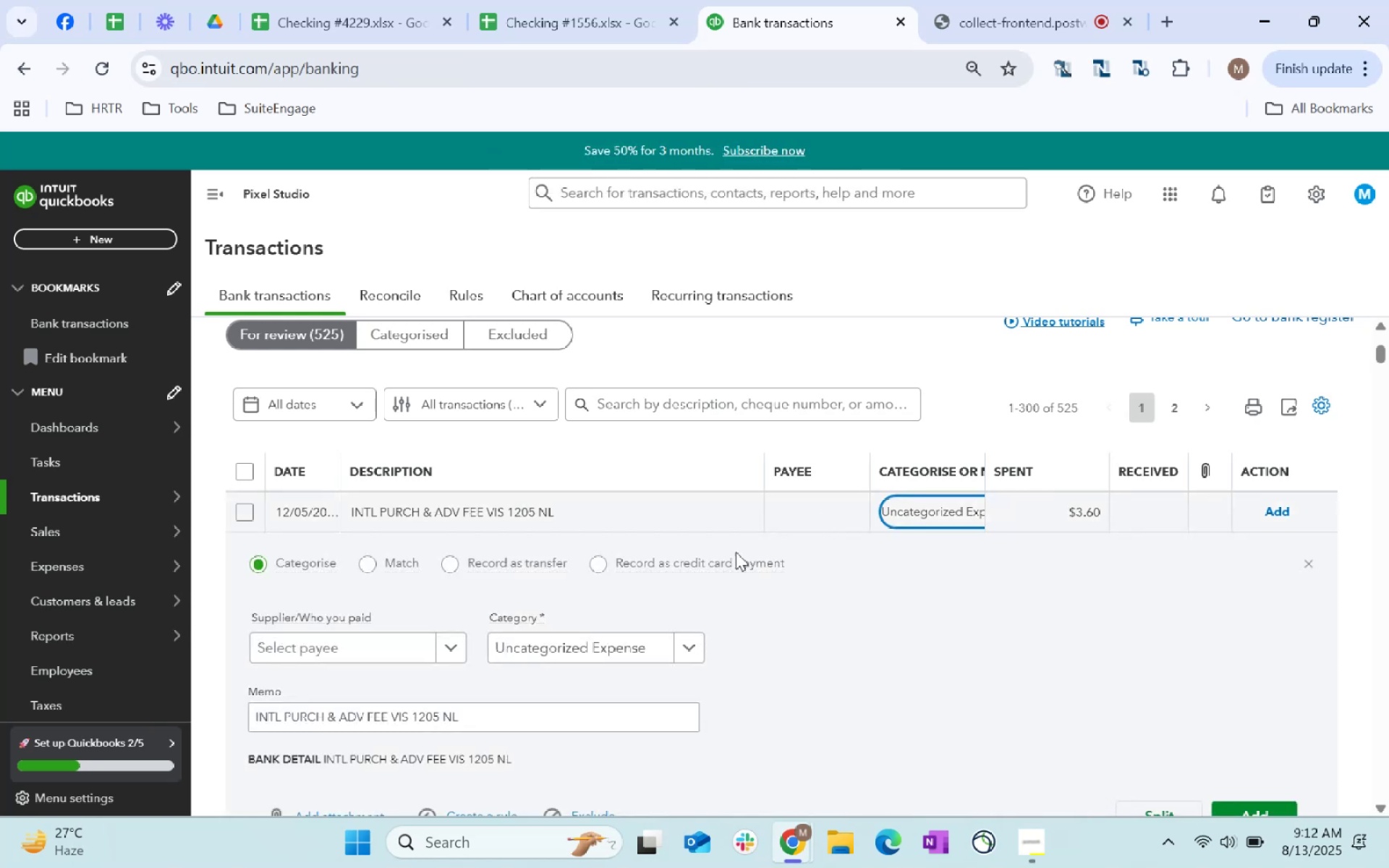 
wait(7.97)
 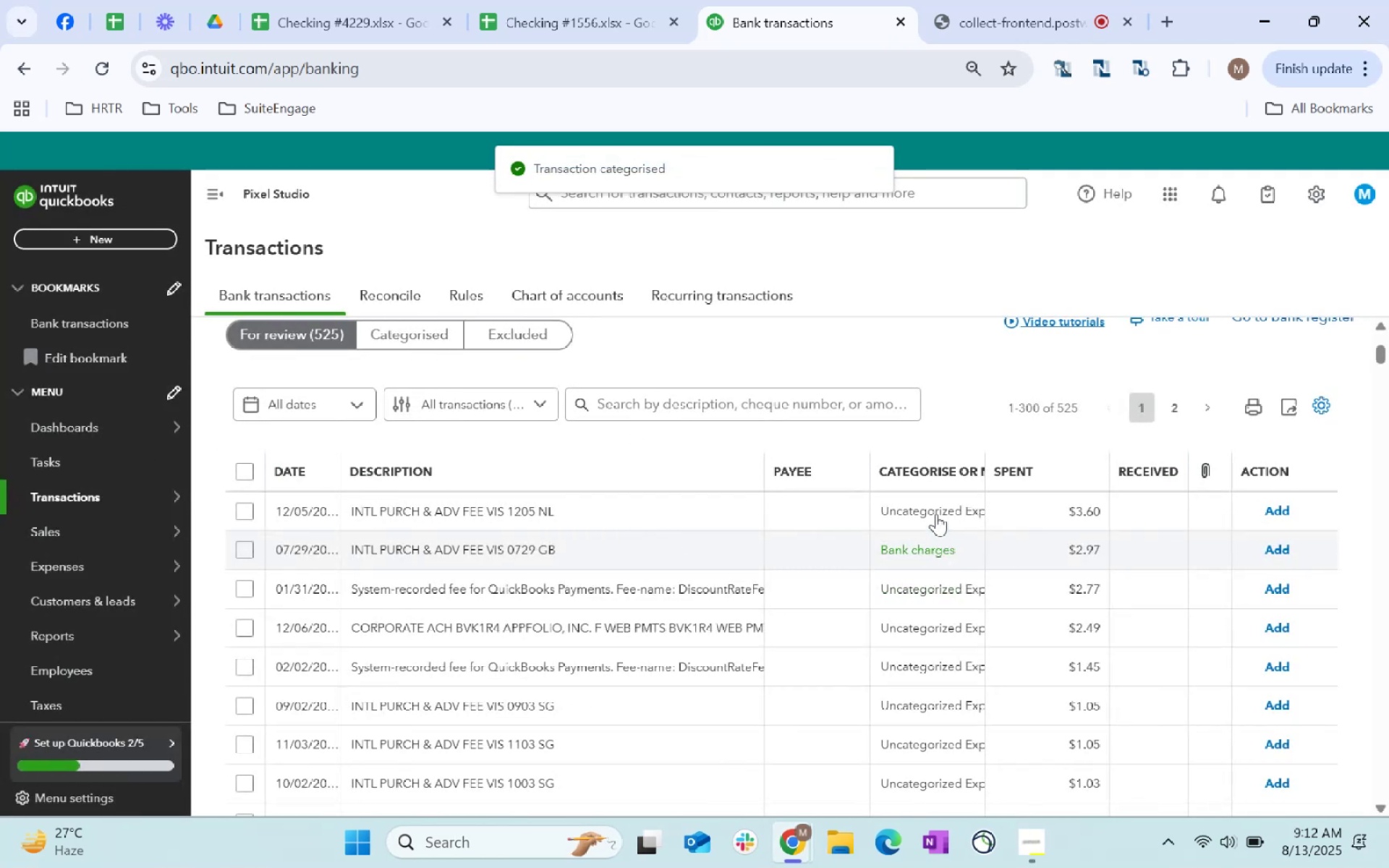 
left_click([1314, 401])
 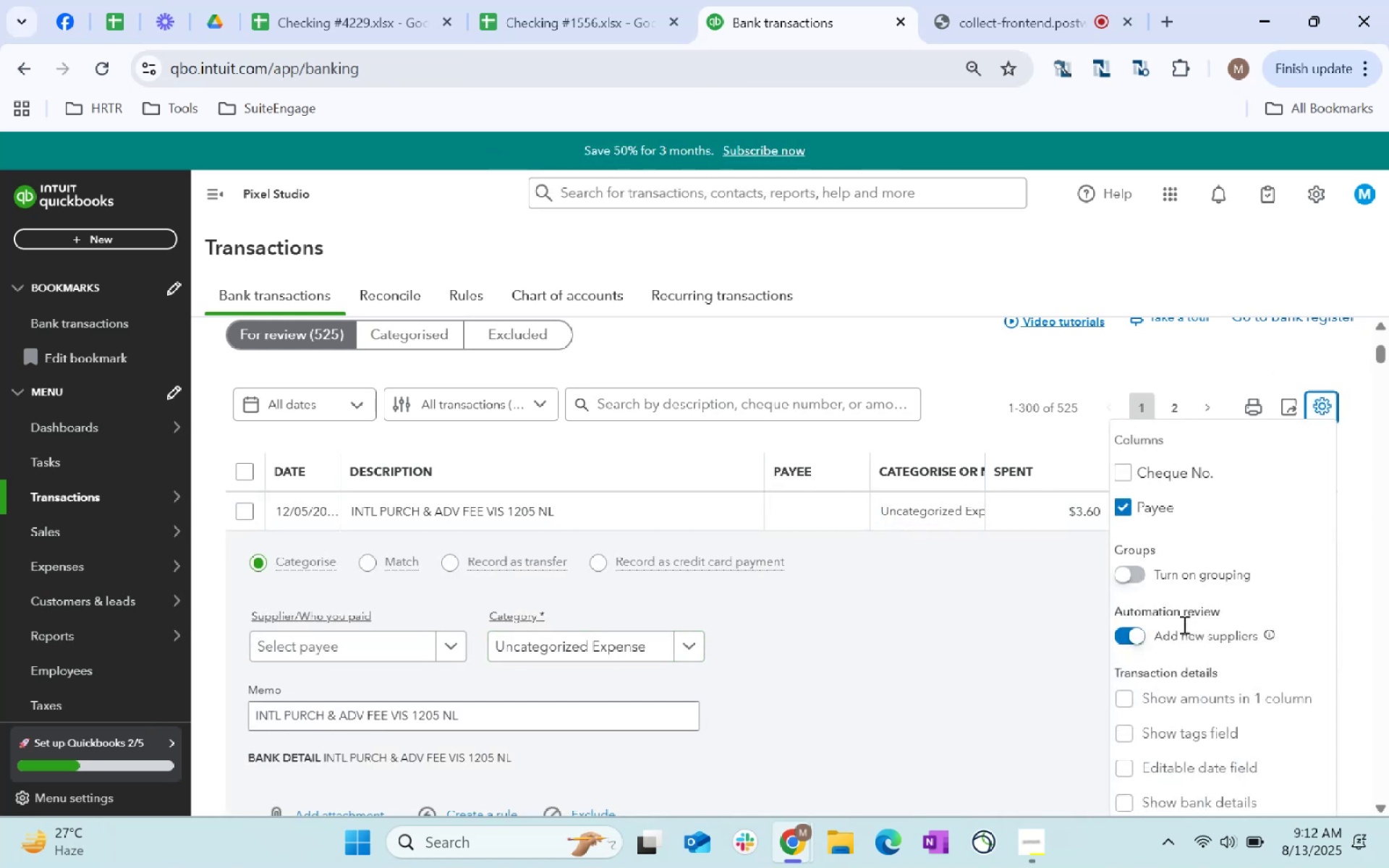 
scroll: coordinate [1180, 539], scroll_direction: down, amount: 3.0
 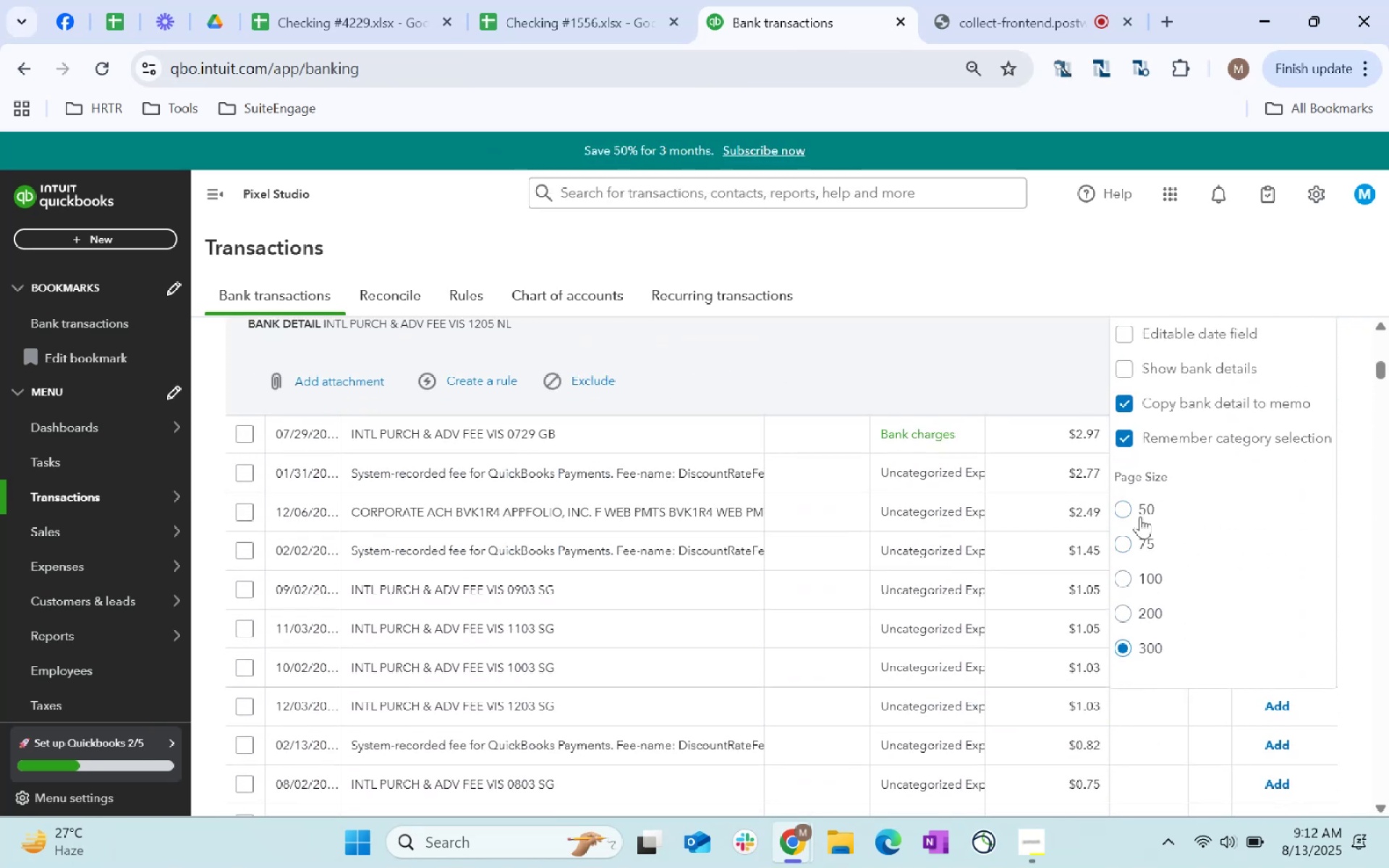 
left_click([1127, 510])
 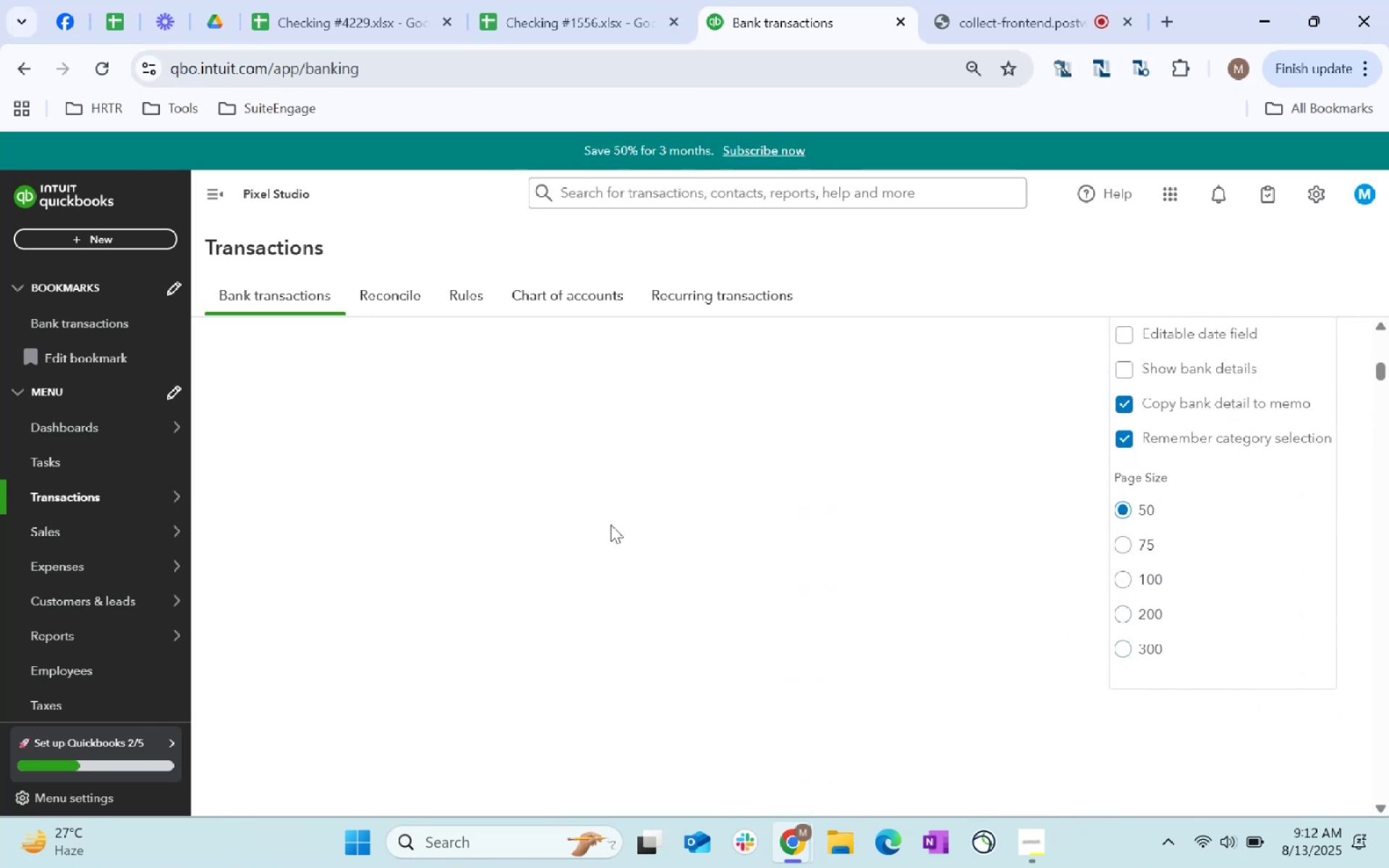 
scroll: coordinate [1021, 437], scroll_direction: up, amount: 19.0
 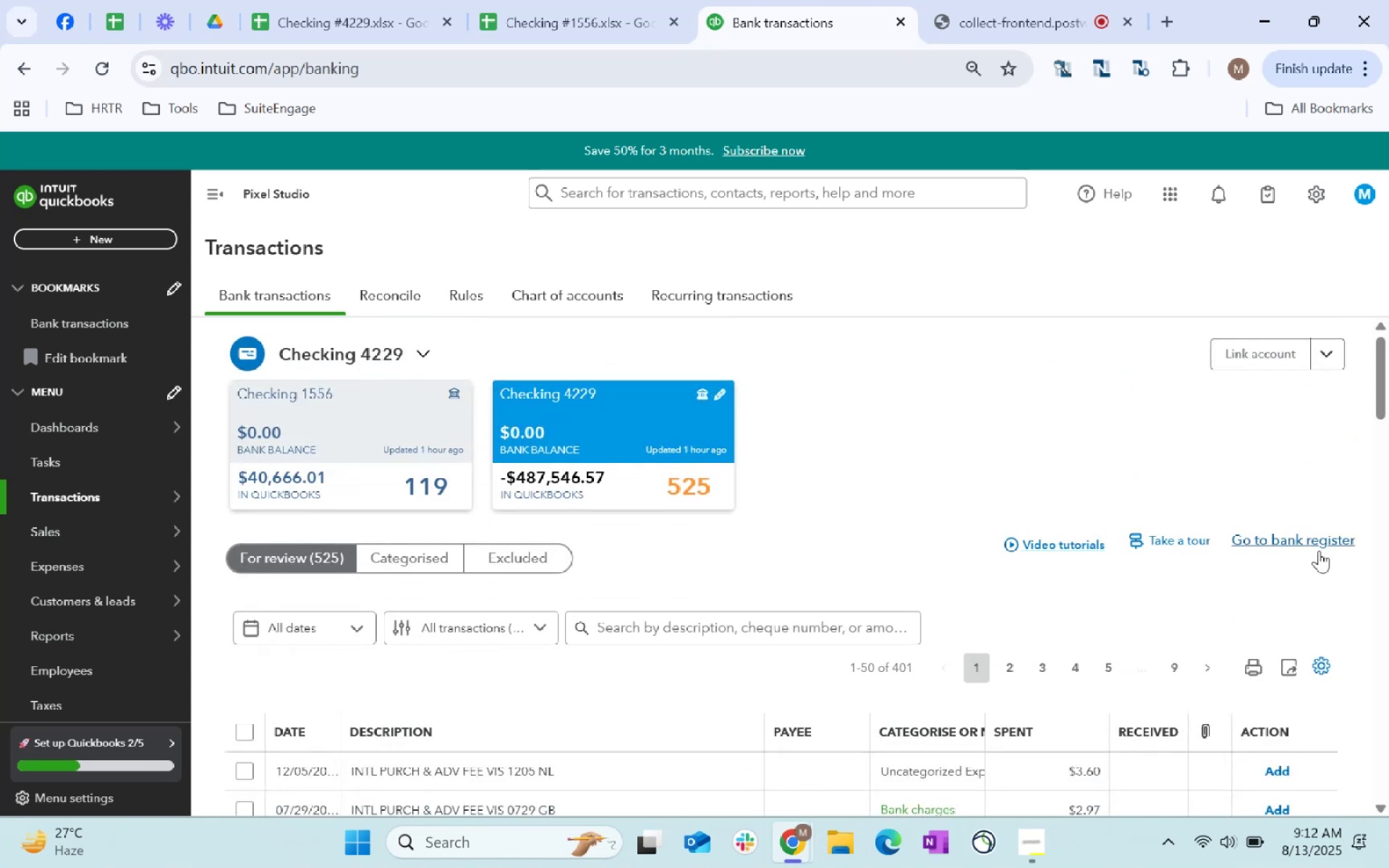 
scroll: coordinate [1055, 586], scroll_direction: down, amount: 2.0
 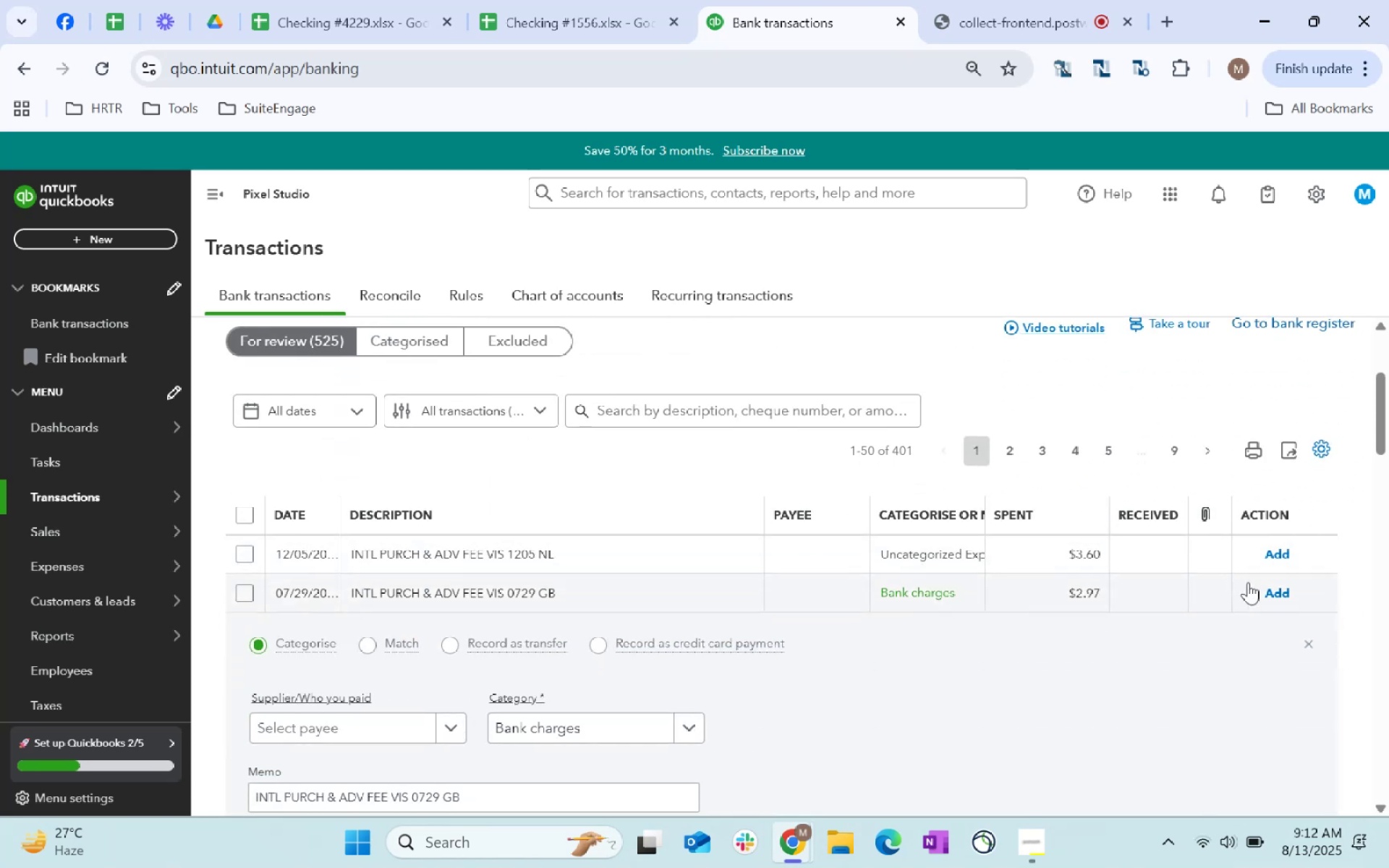 
left_click([1278, 597])
 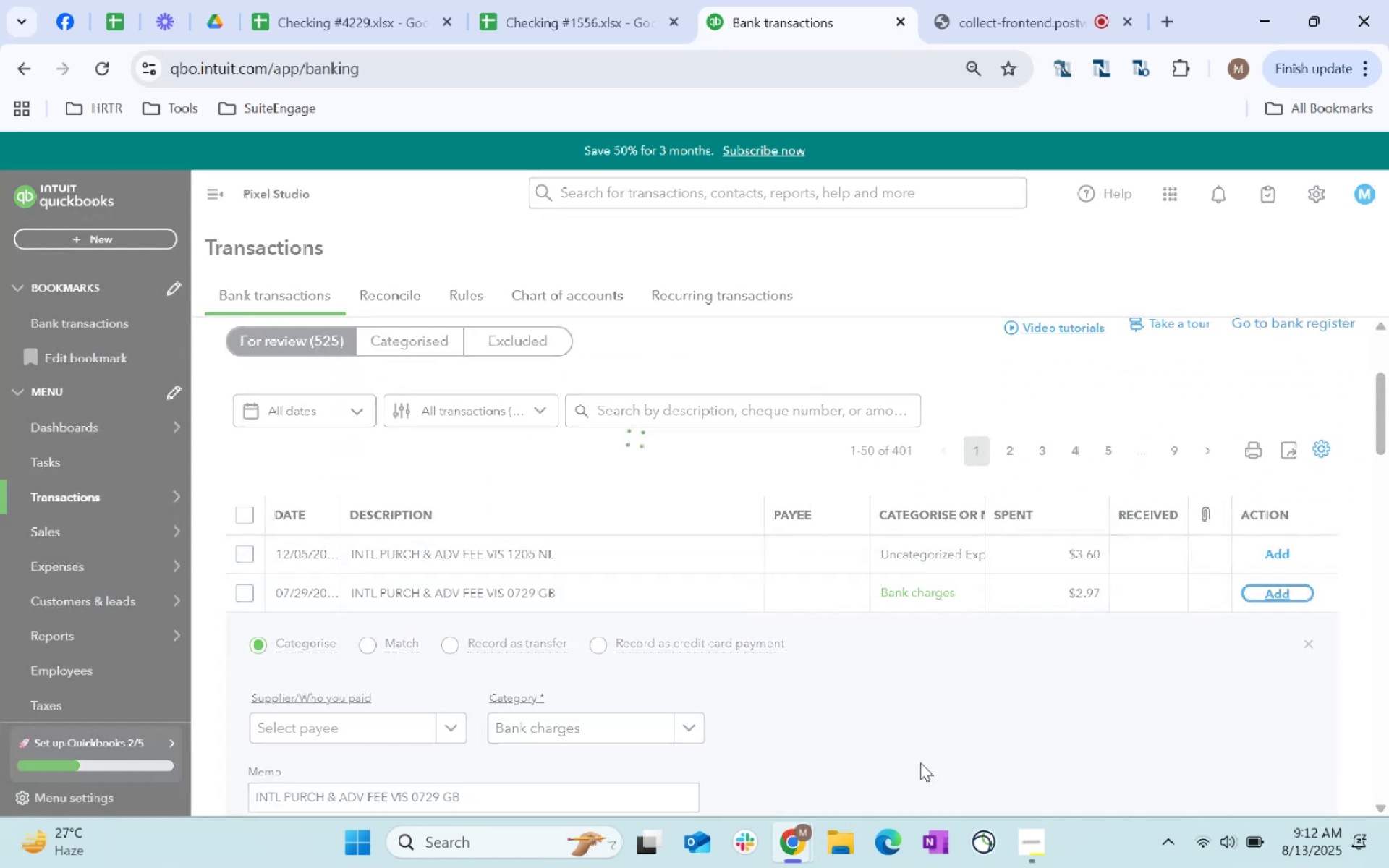 
mouse_move([657, 580])
 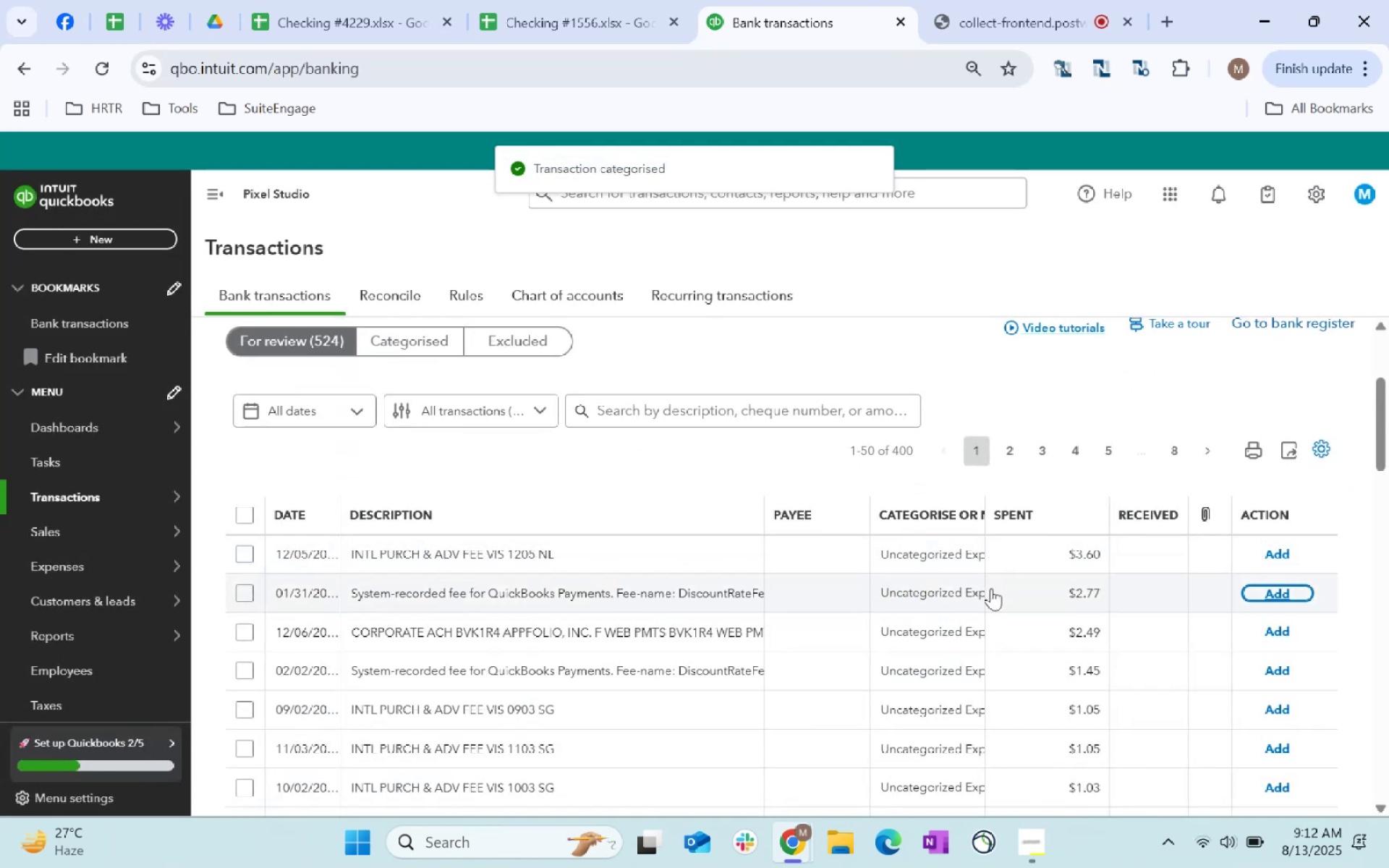 
left_click([950, 569])
 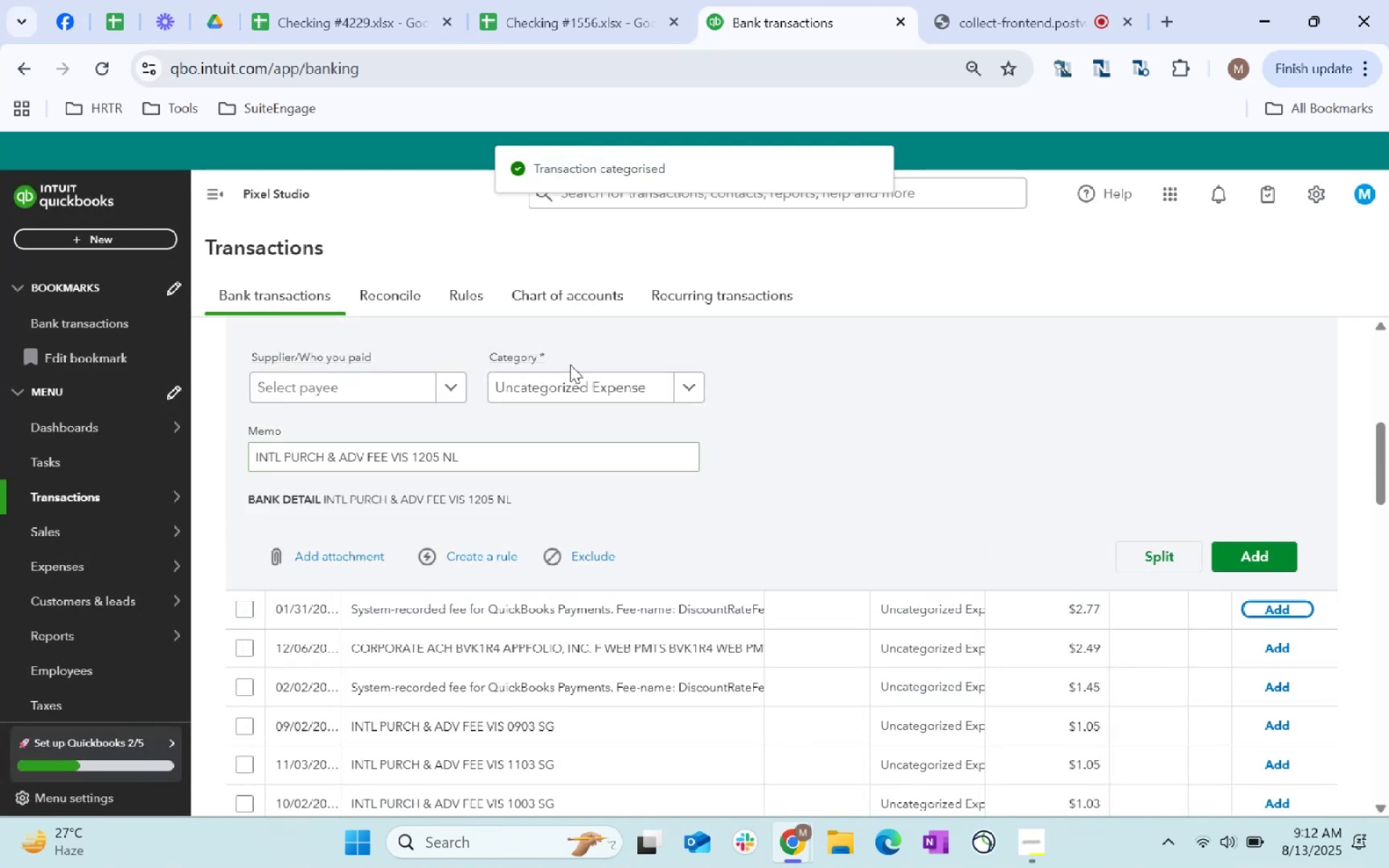 
double_click([579, 380])
 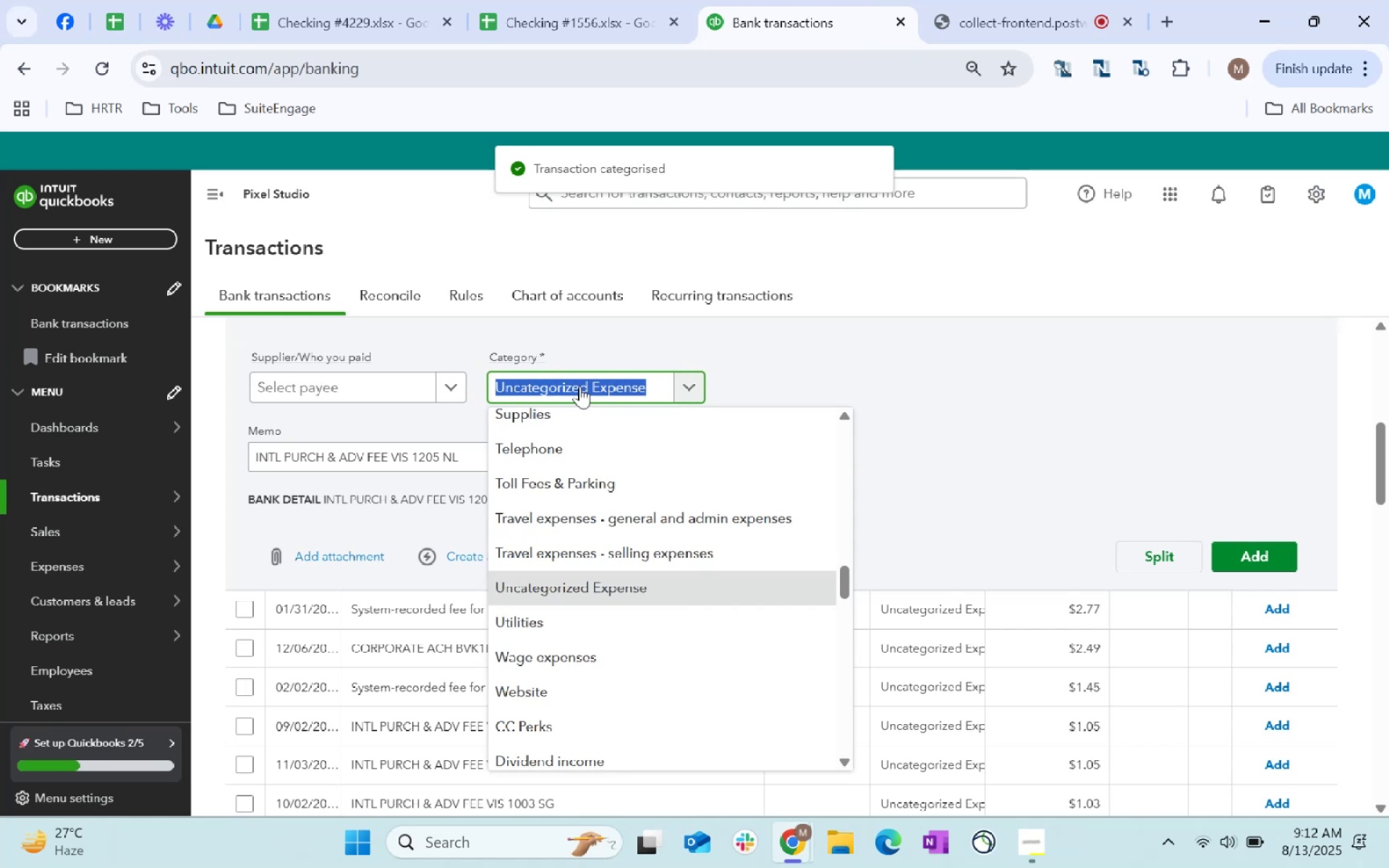 
type(bank cha)
key(Tab)
 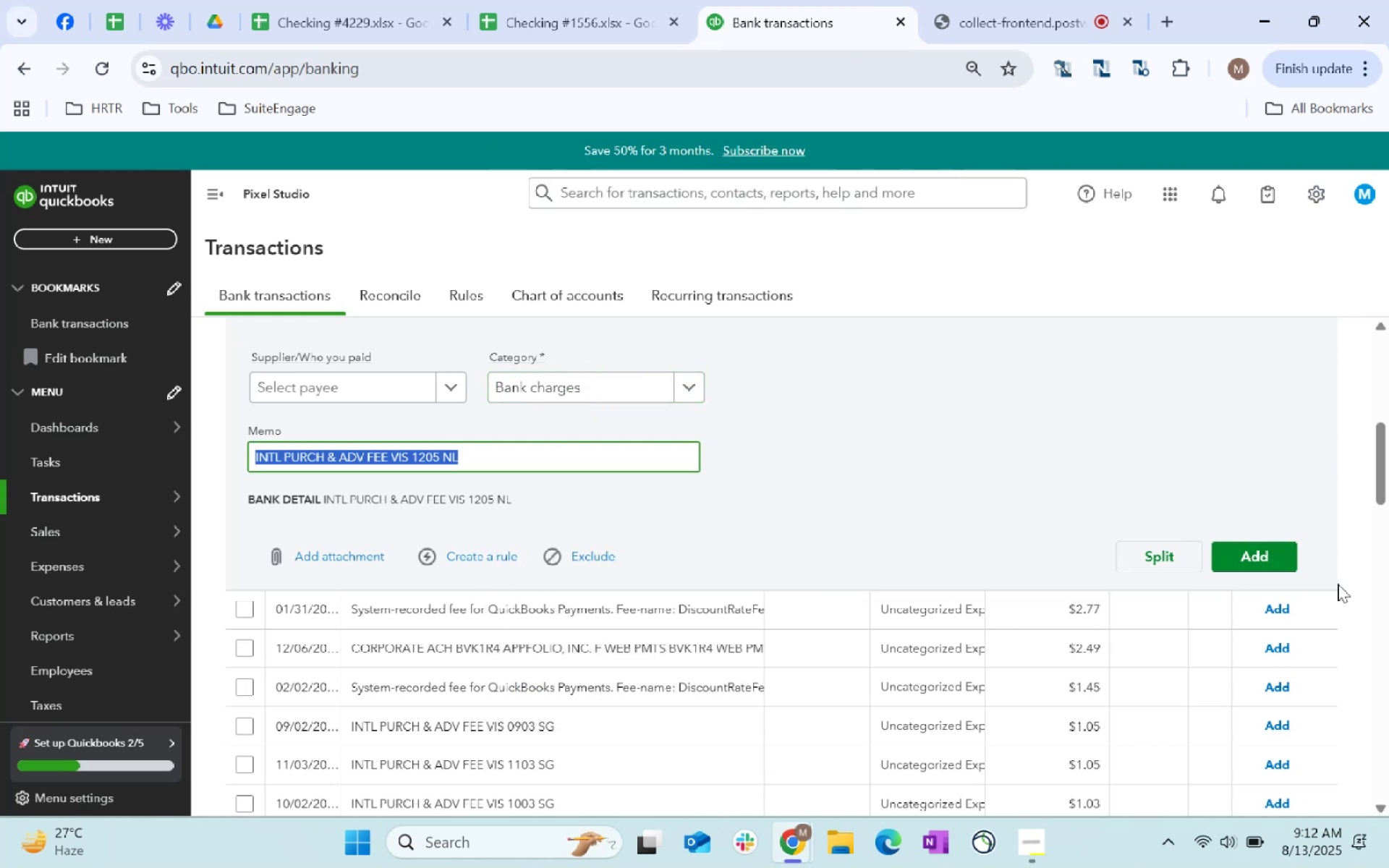 
left_click([1251, 559])
 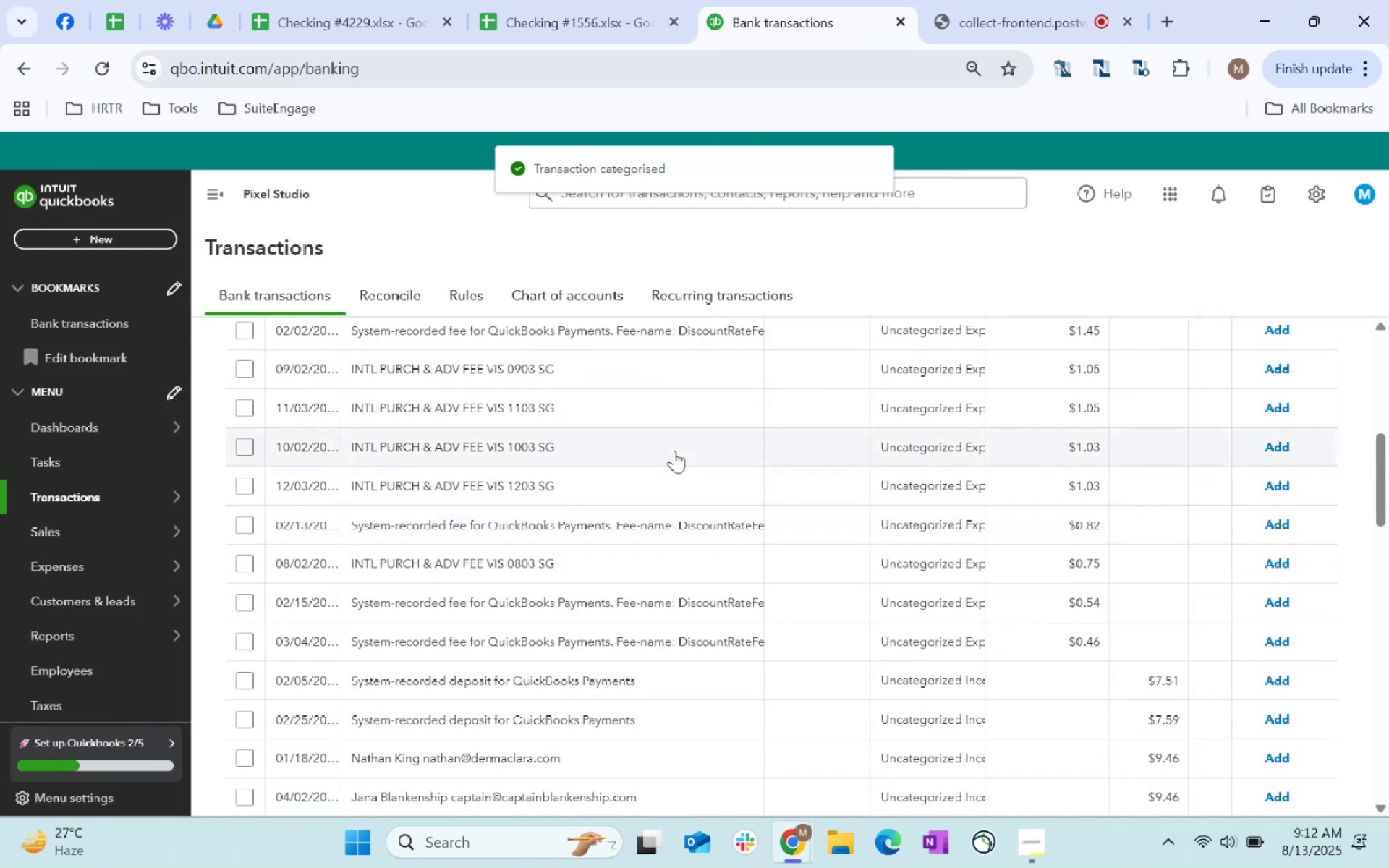 
scroll: coordinate [712, 611], scroll_direction: up, amount: 2.0
 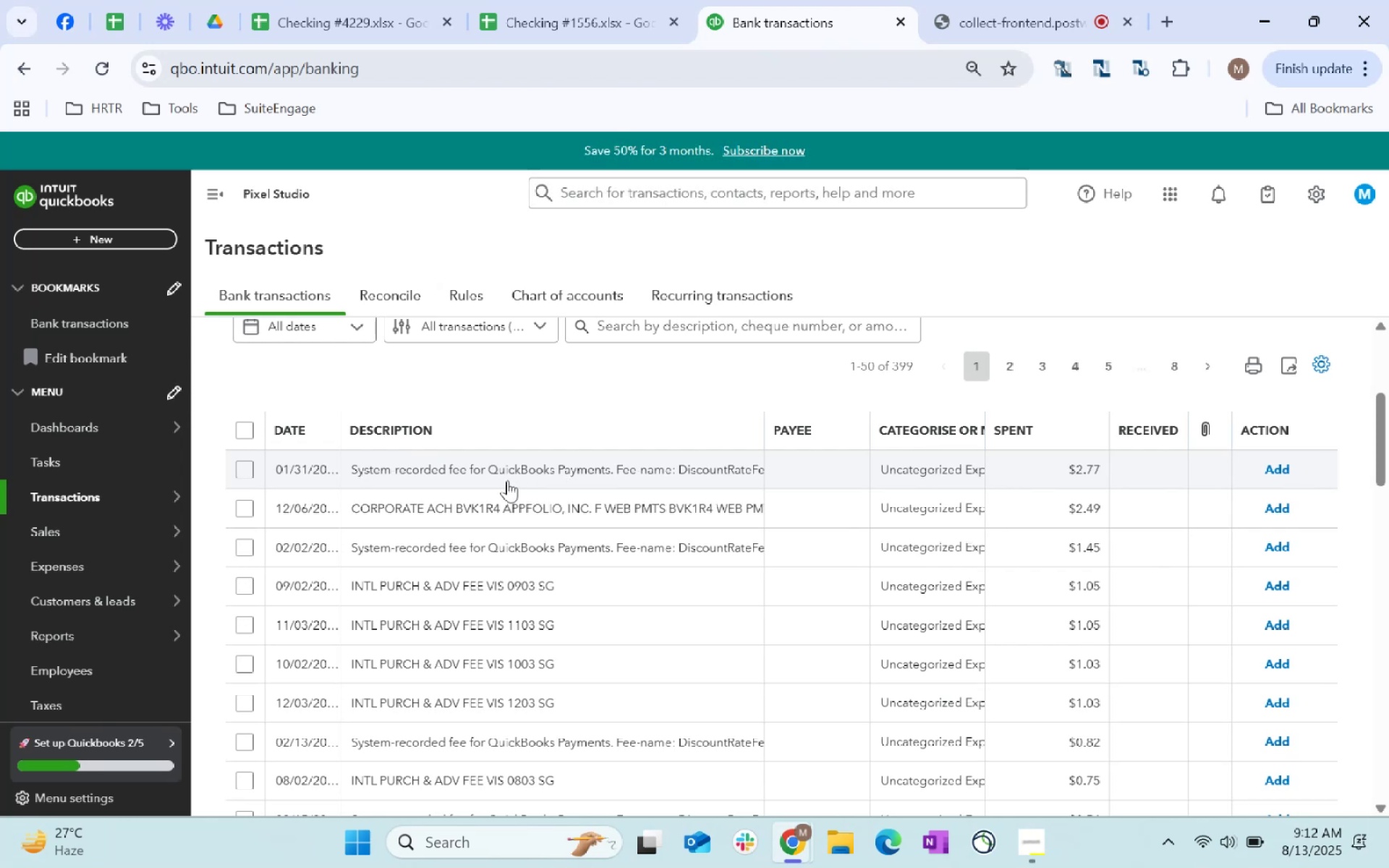 
mouse_move([250, 489])
 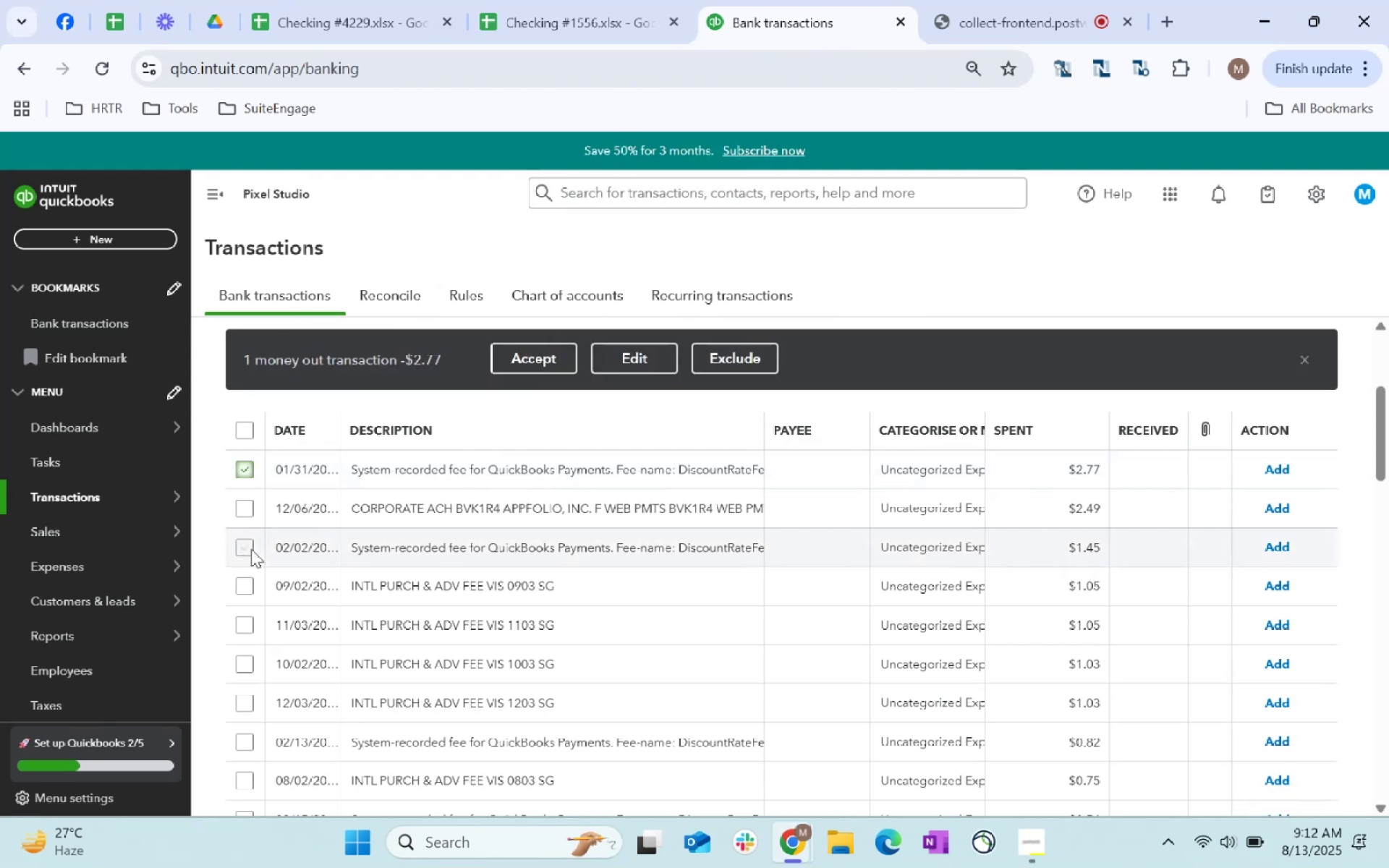 
left_click([250, 553])
 